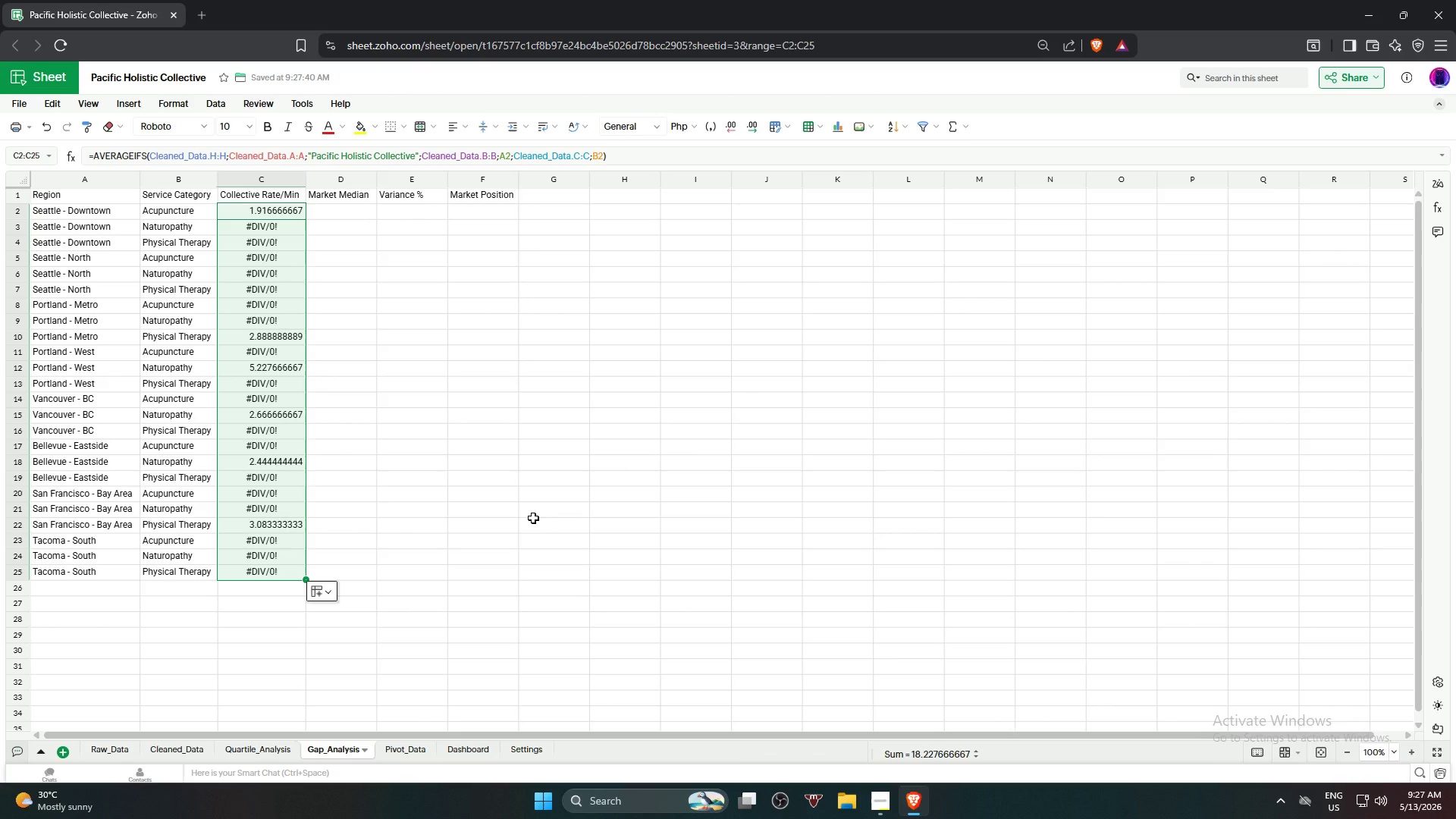 
key(Control+Z)
 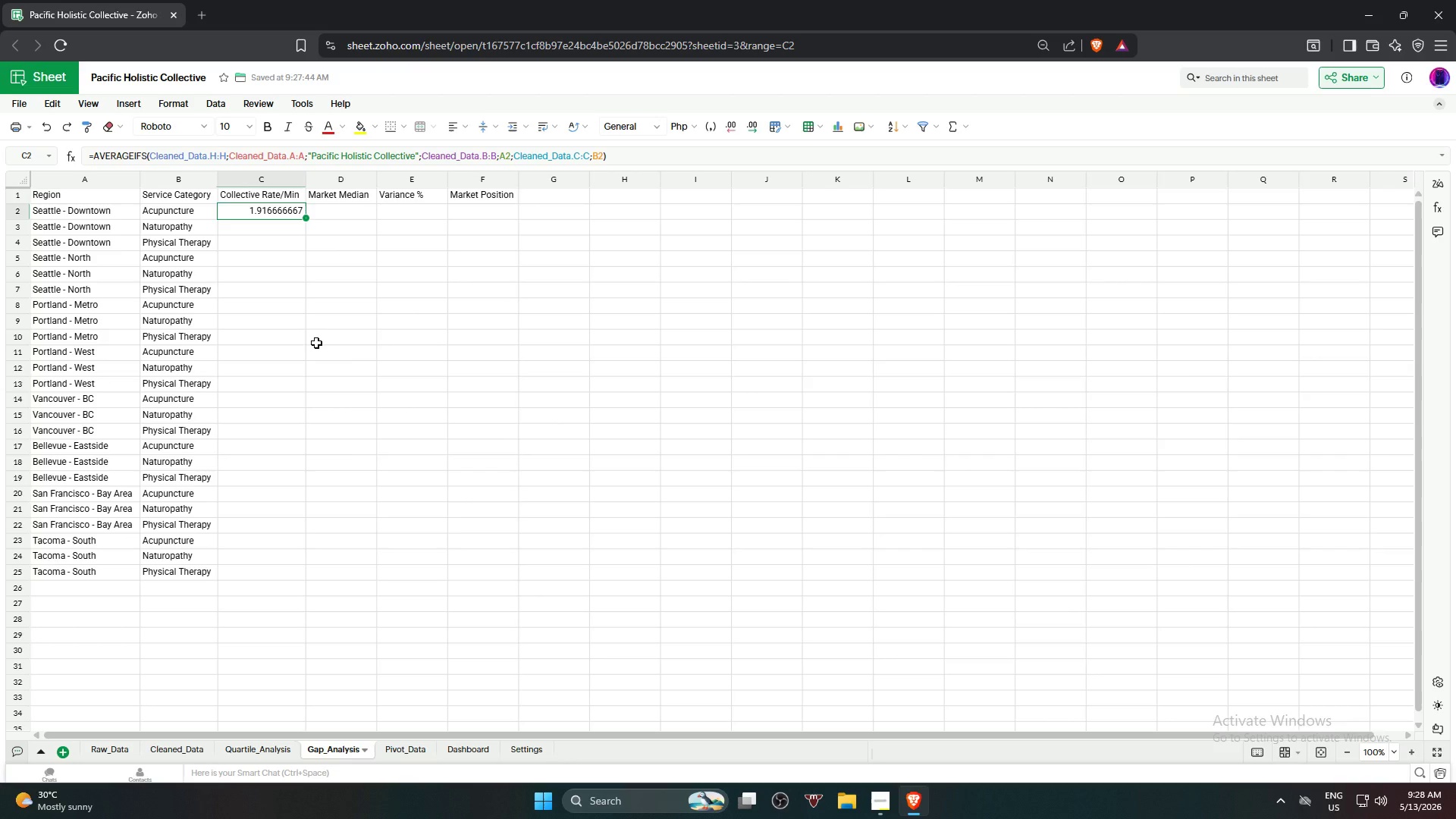 
wait(40.94)
 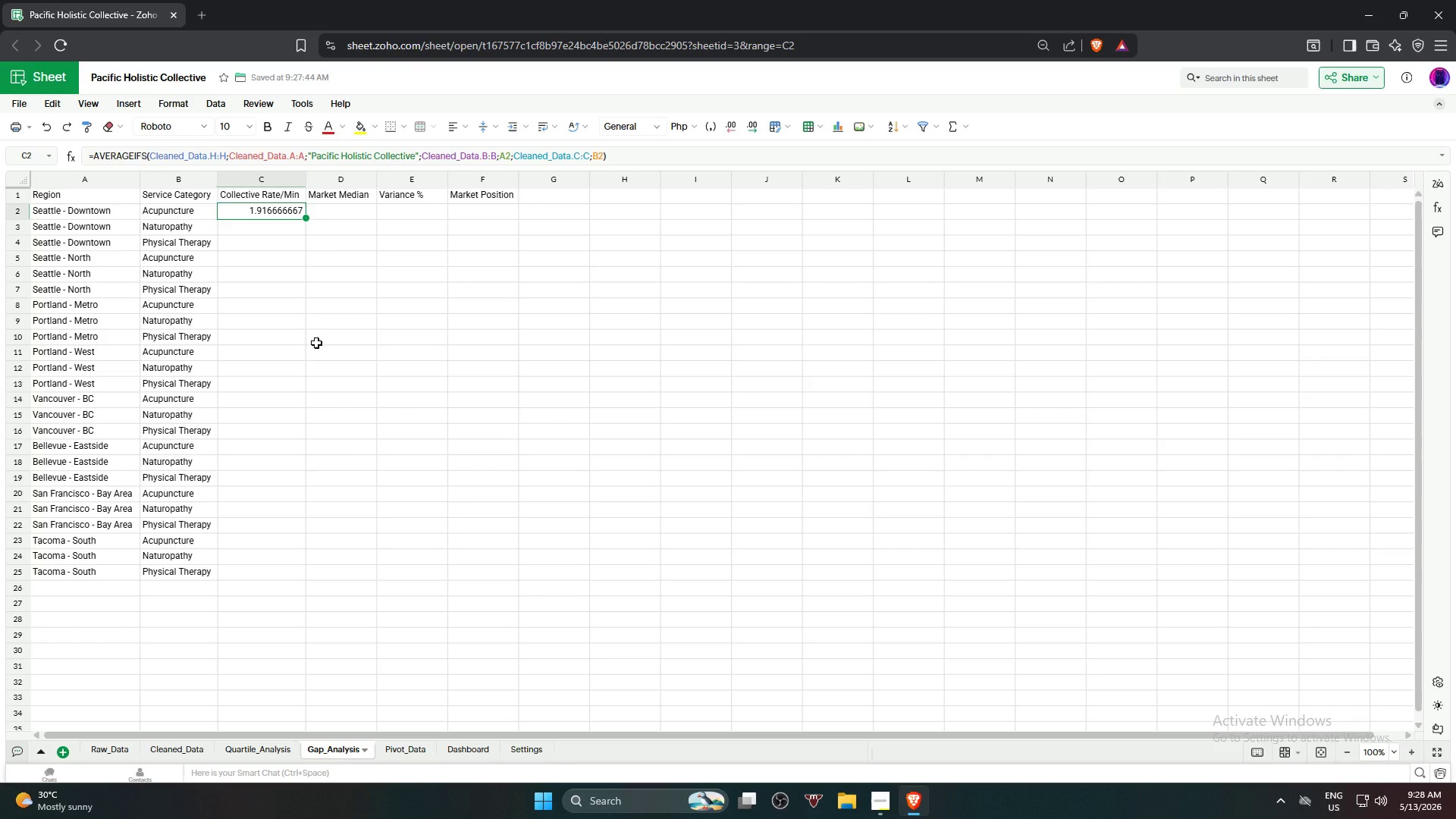 
left_click([211, 154])
 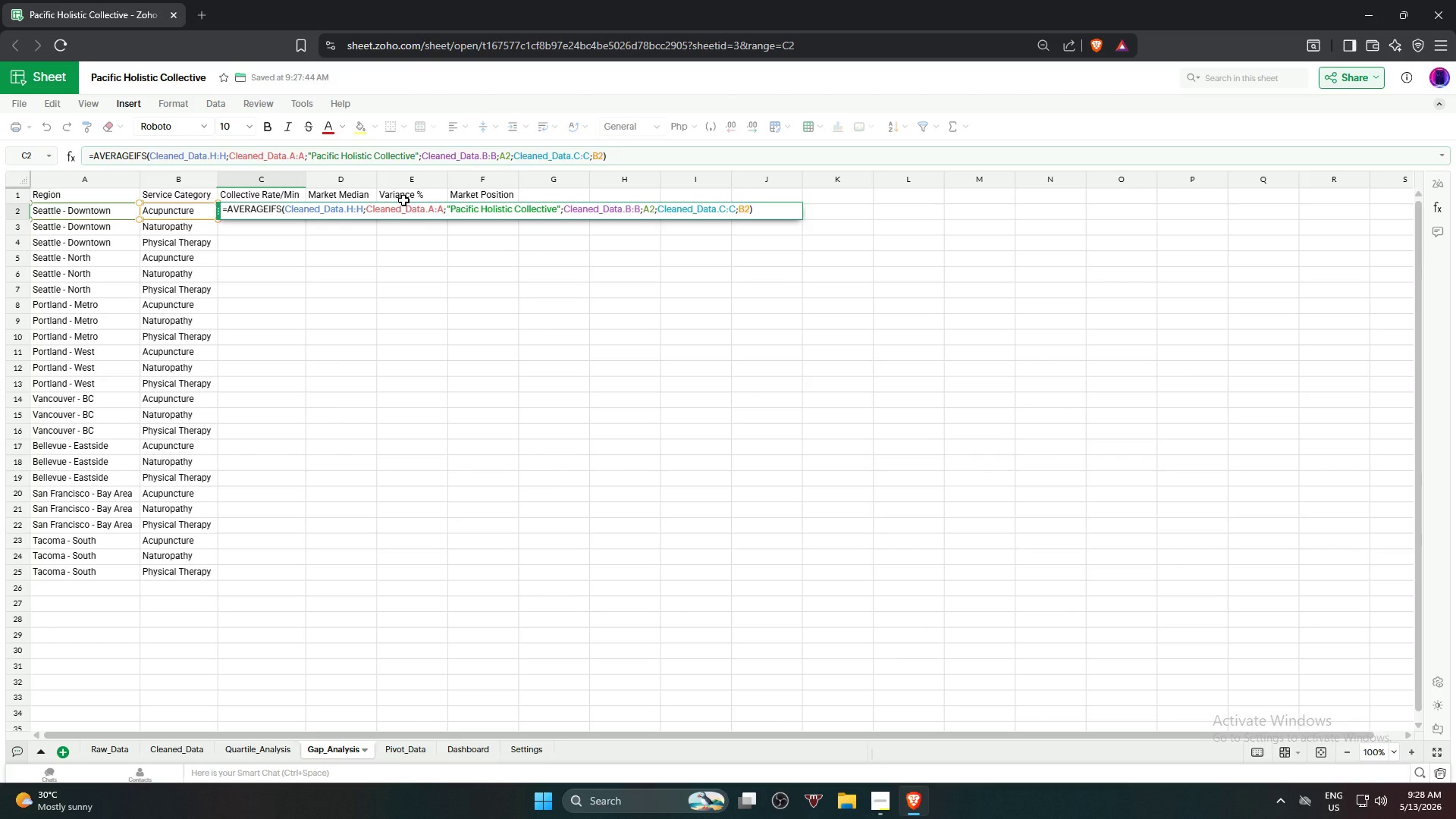 
key(Shift+ShiftRight)
 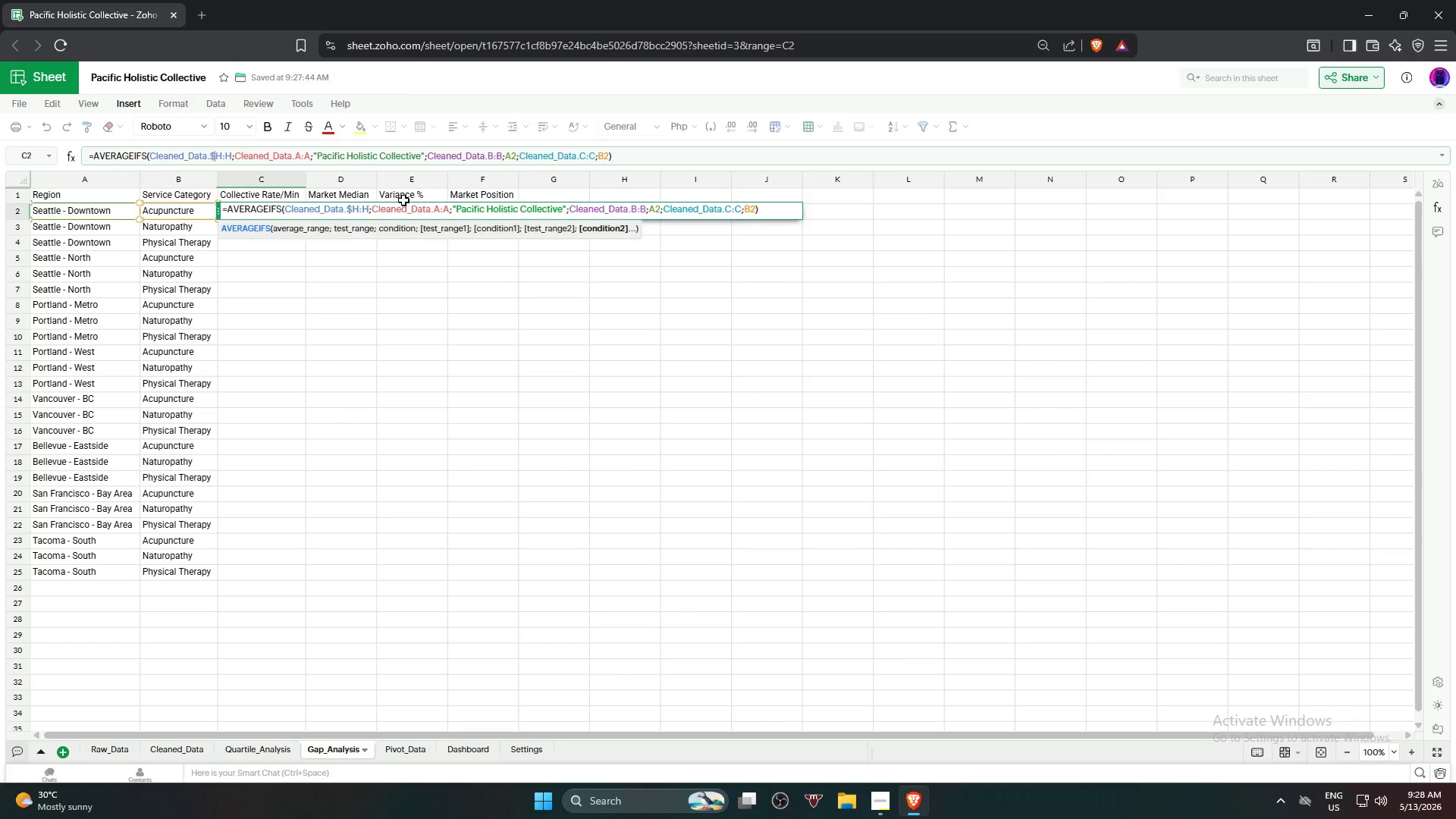 
key(Shift+4)
 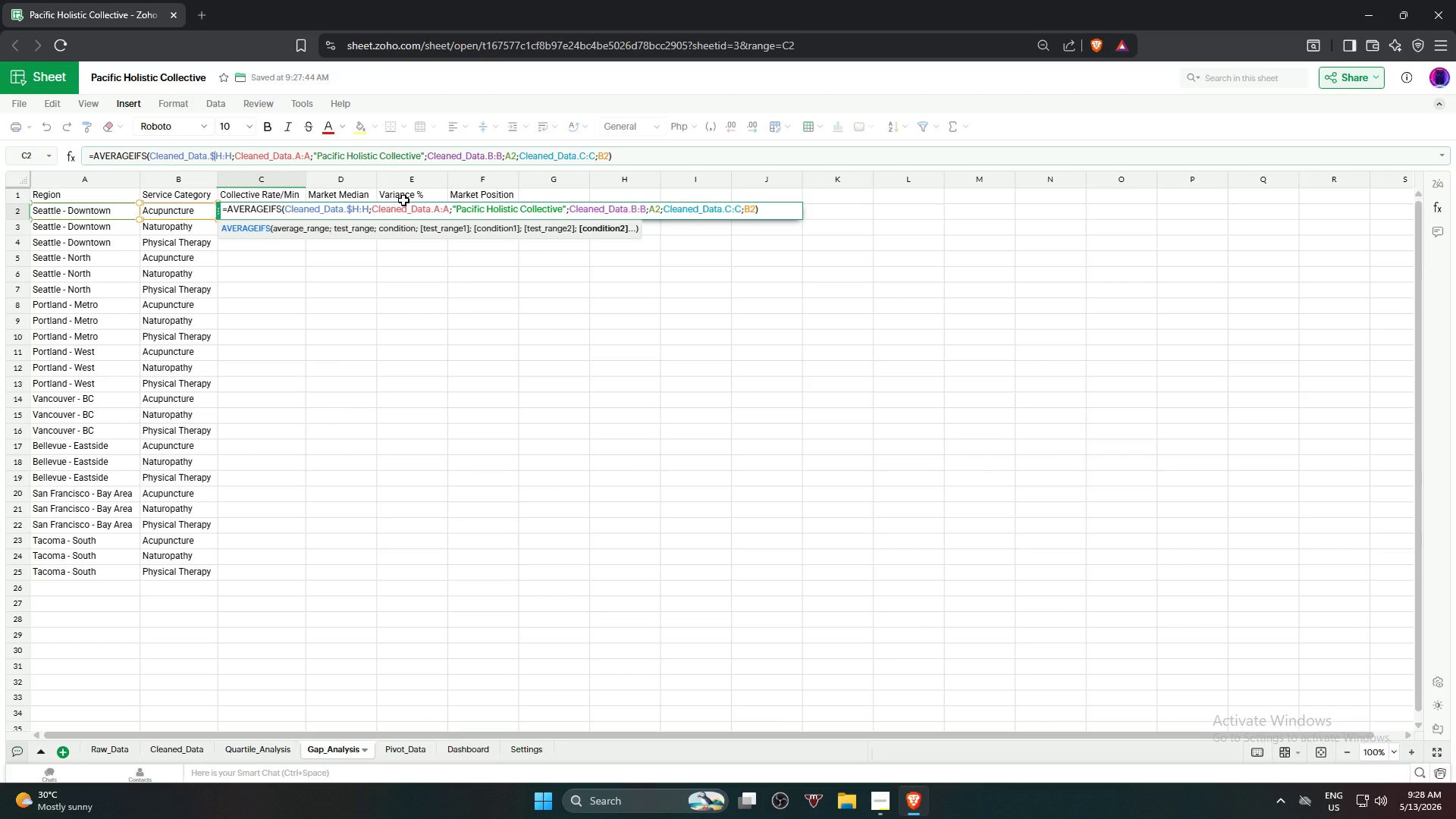 
key(Shift+ShiftRight)
 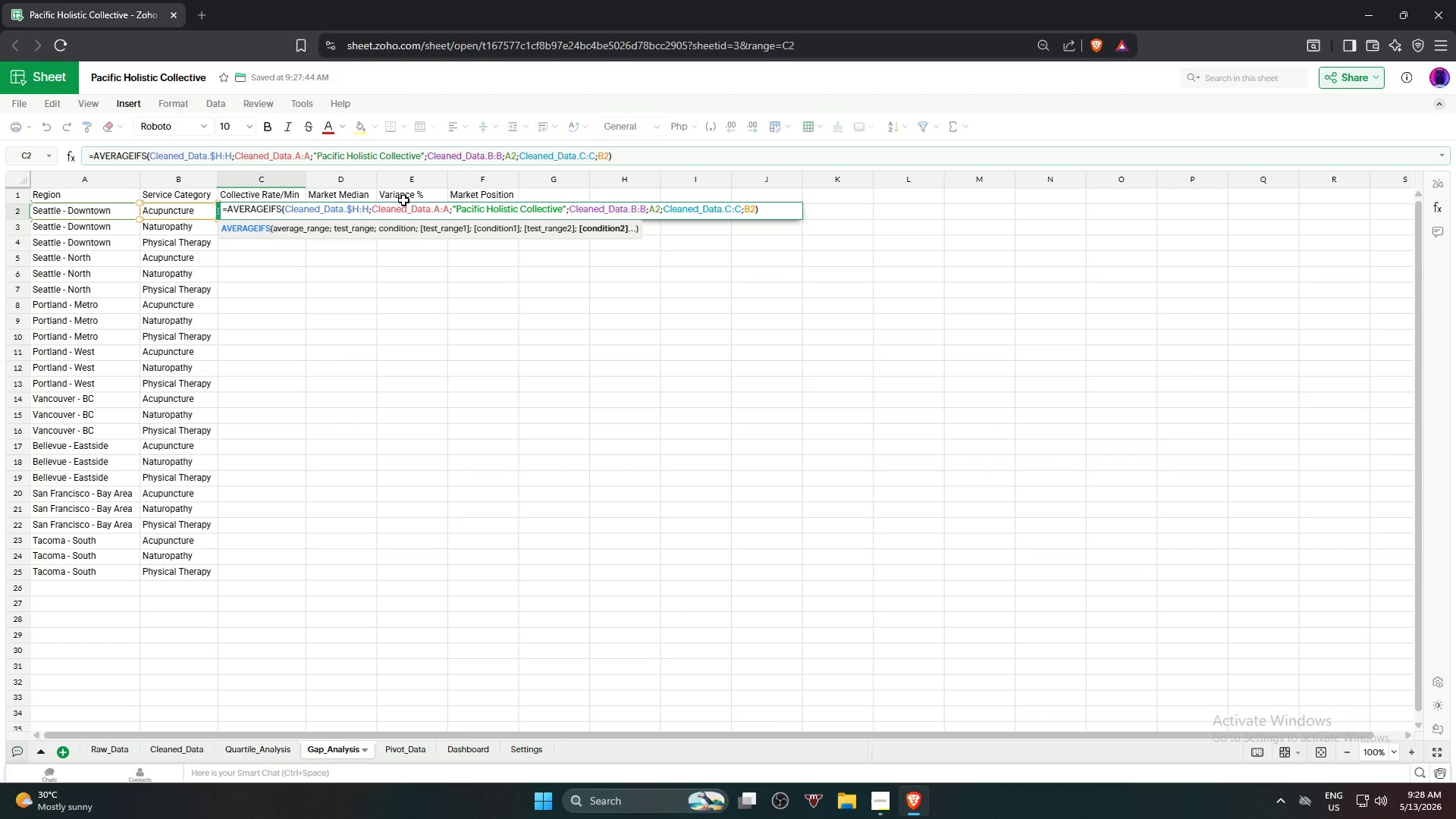 
key(ArrowRight)
 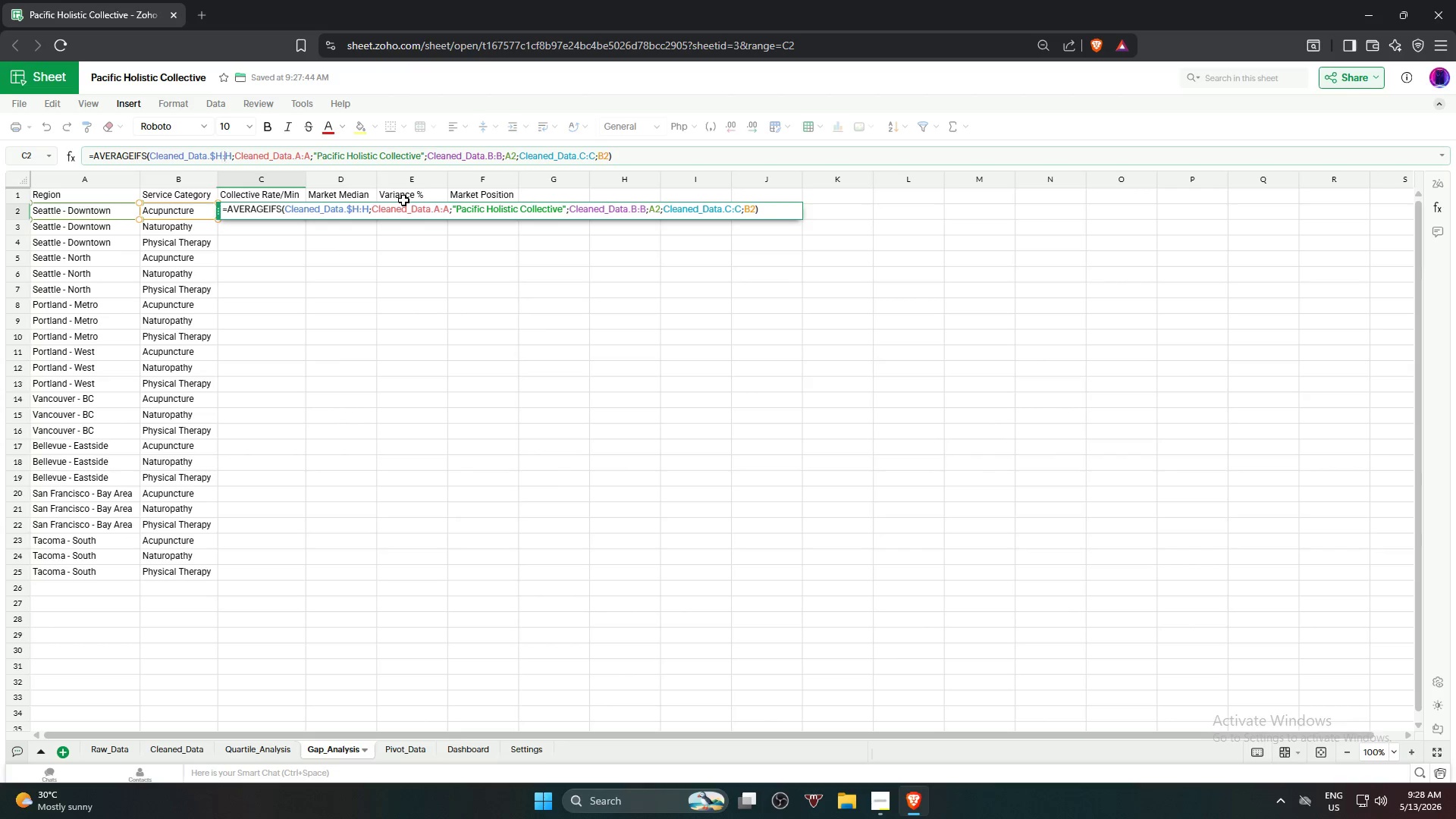 
key(ArrowRight)
 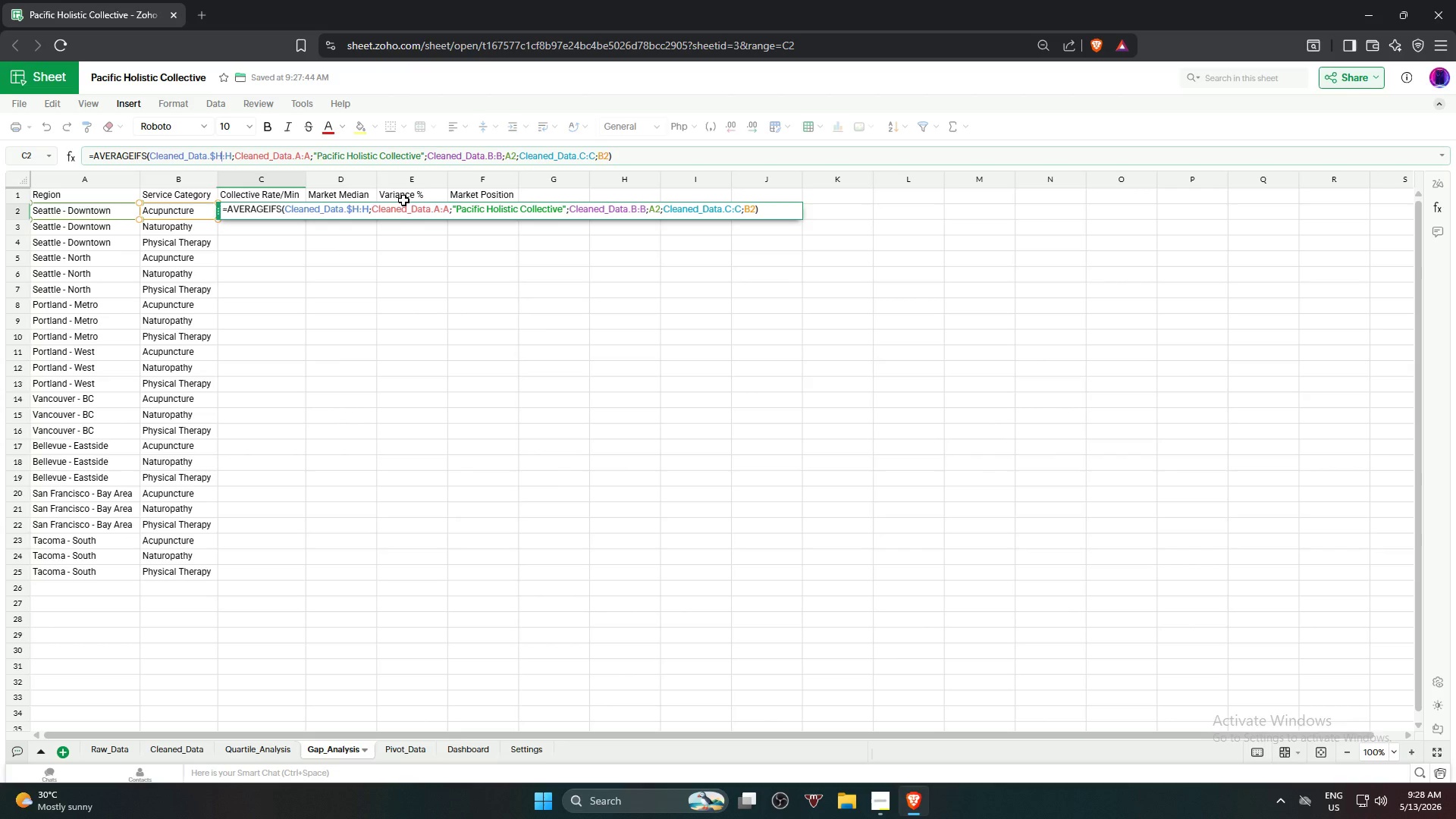 
key(ArrowLeft)
 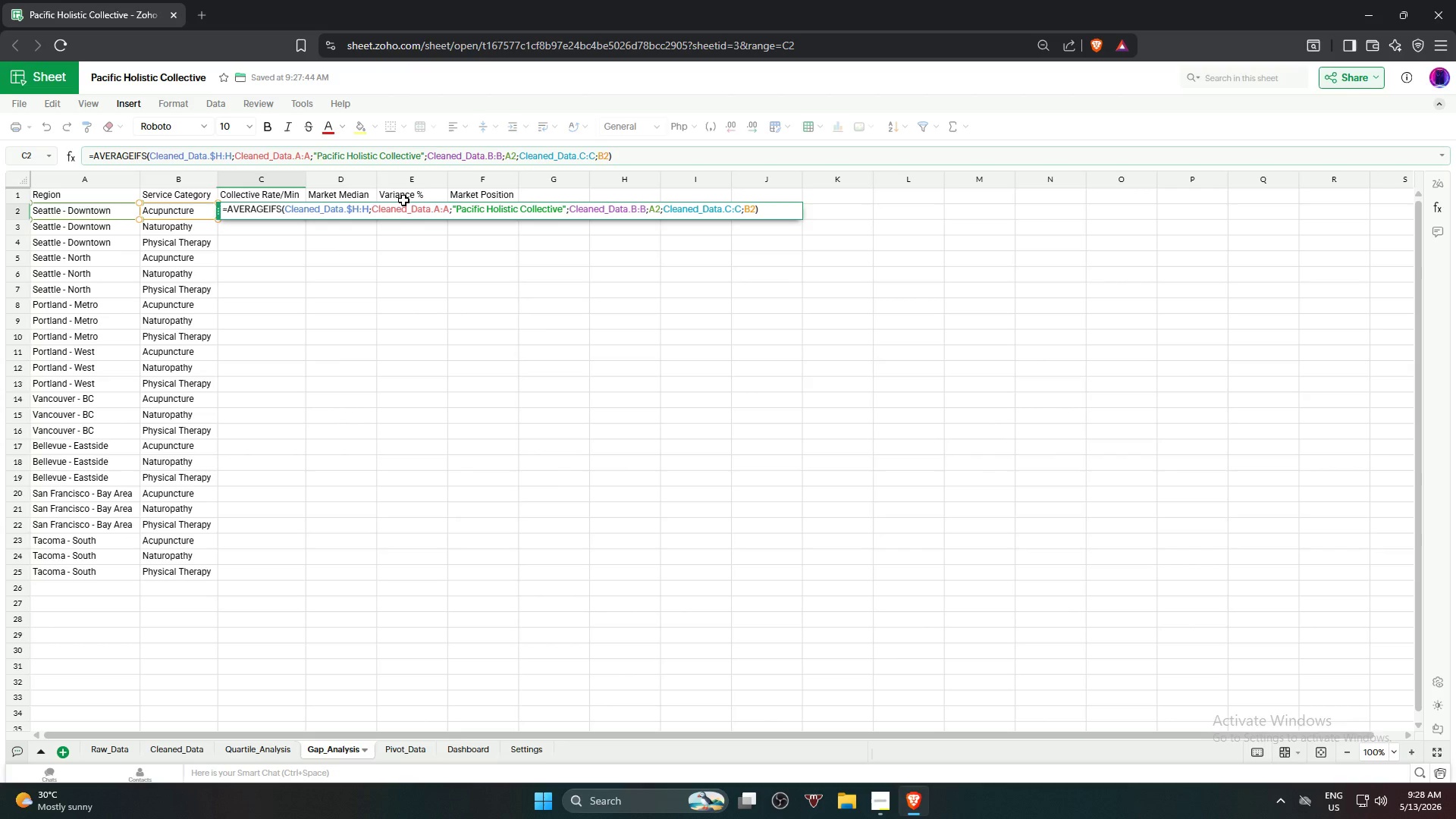 
type($2)
 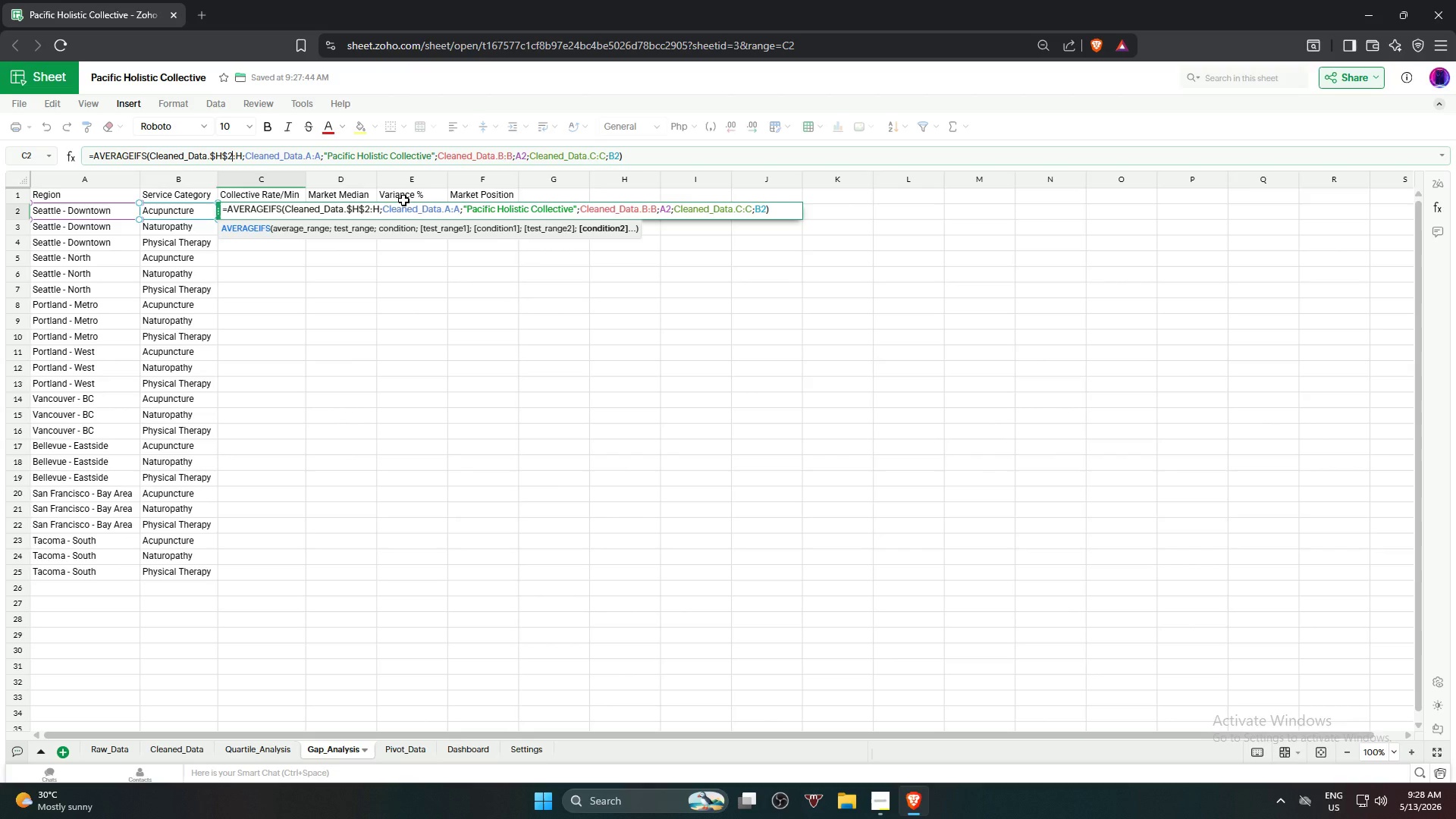 
key(ArrowRight)
 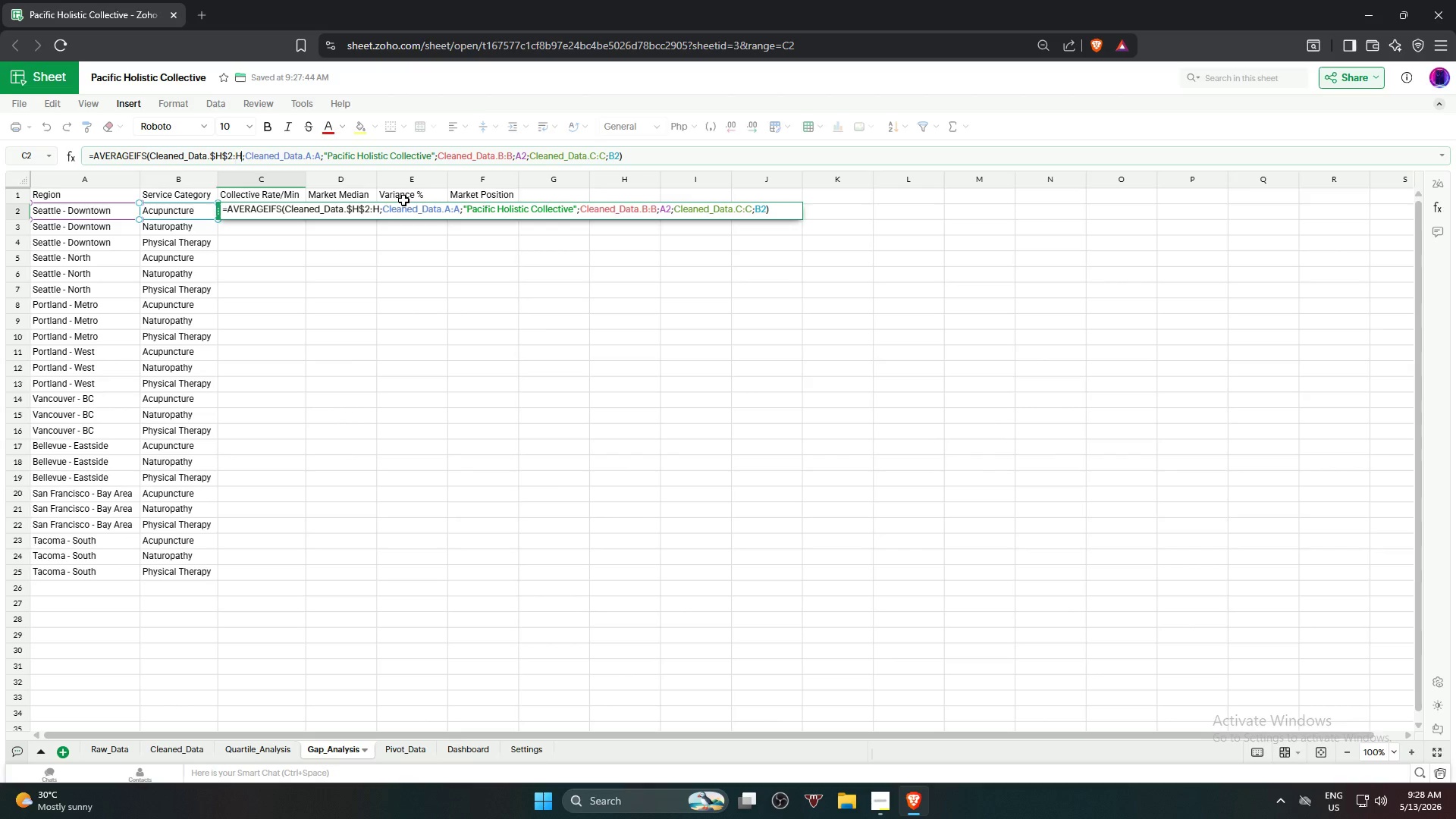 
key(ArrowRight)
 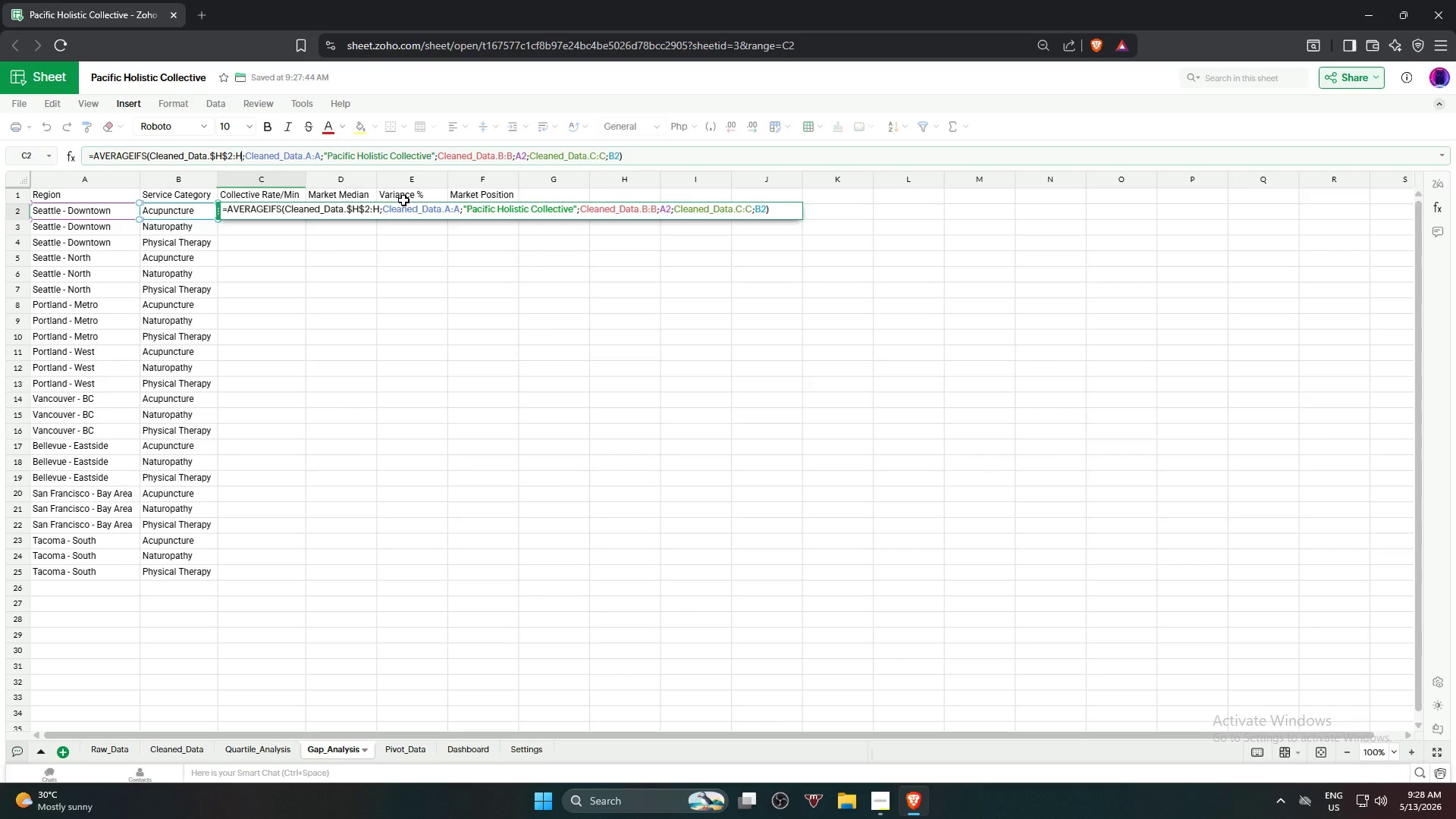 
key(ArrowLeft)
 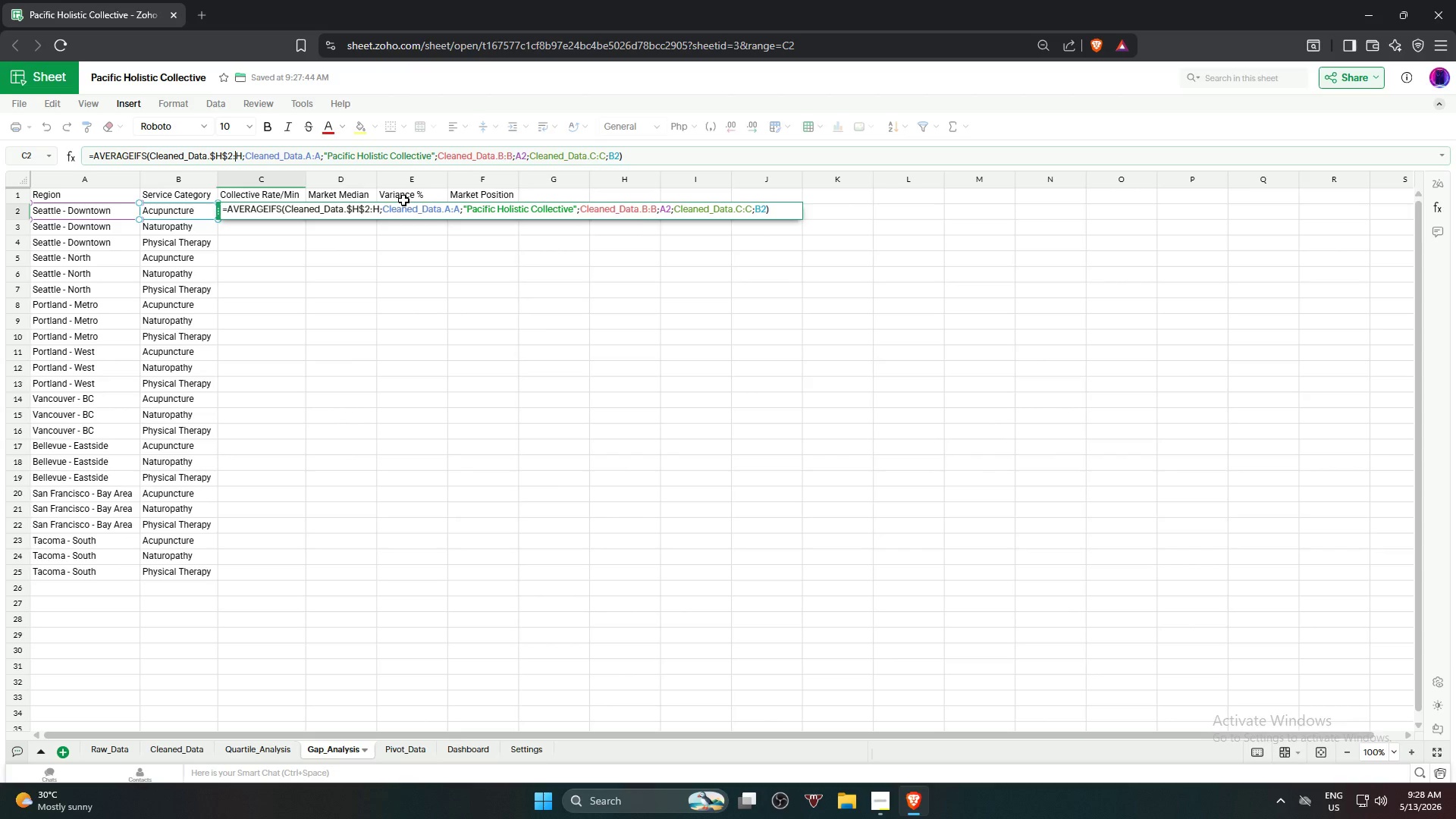 
key(Shift+ShiftRight)
 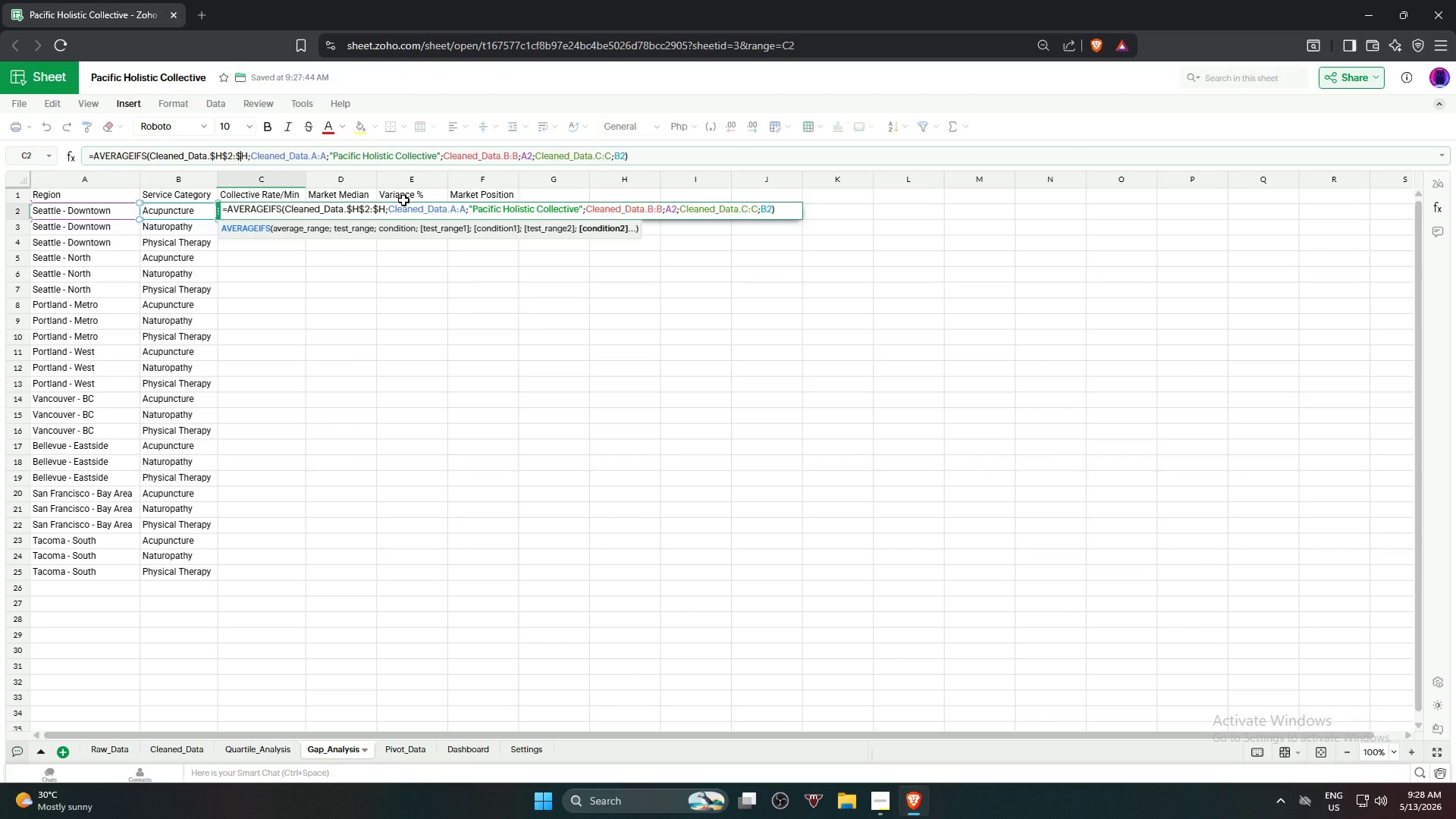 
key(Shift+4)
 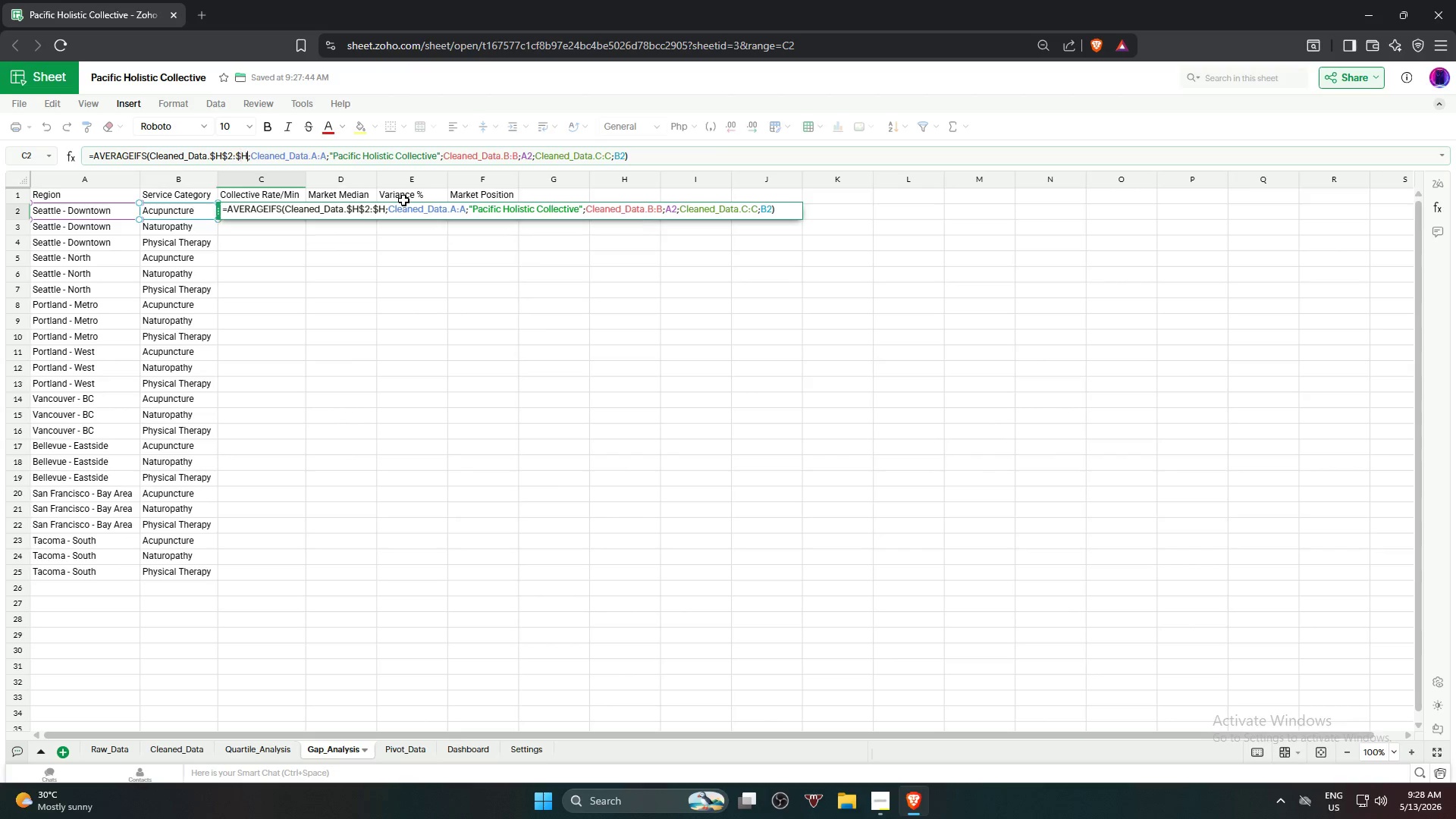 
key(ArrowRight)
 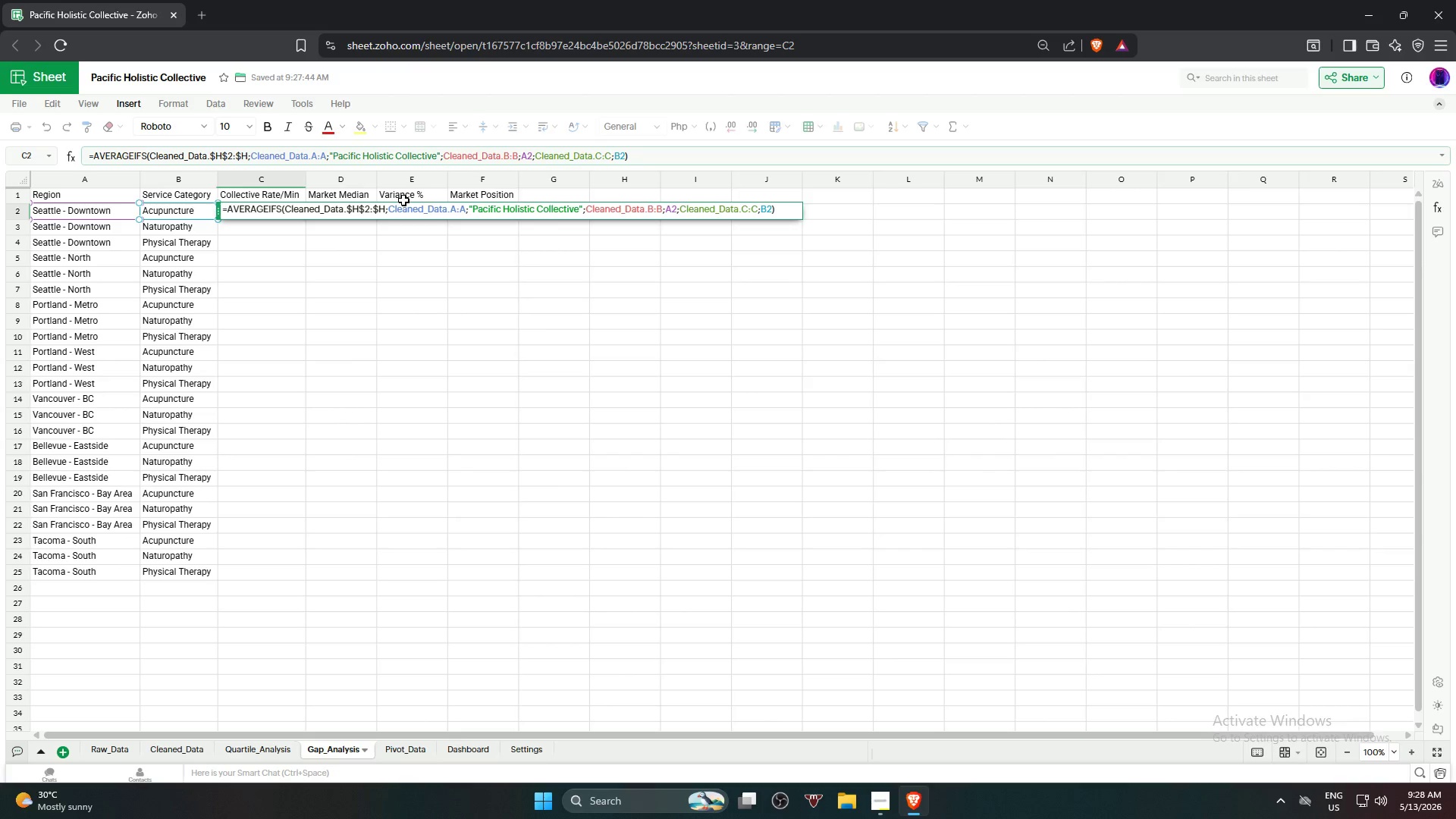 
type($101)
 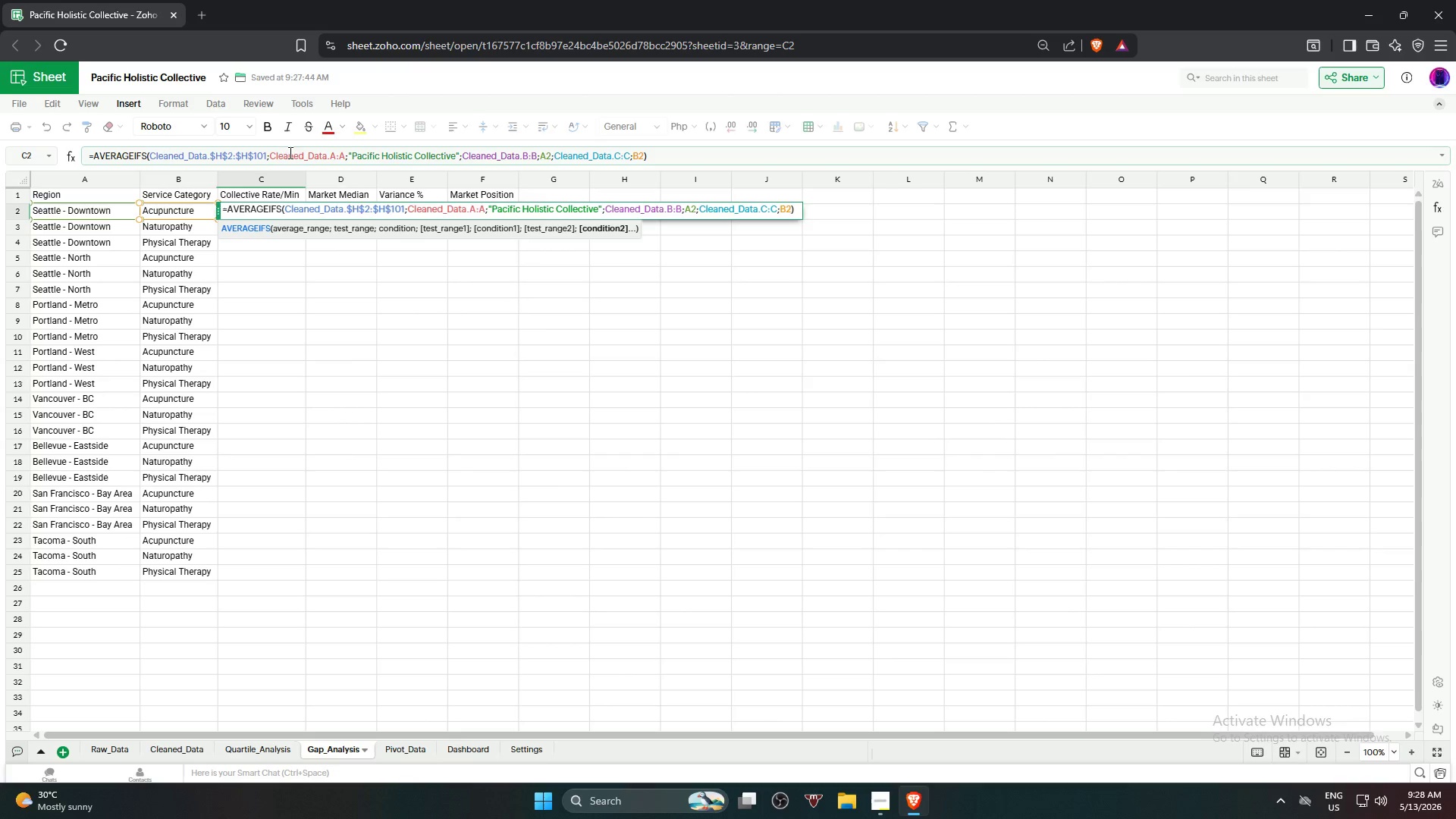 
wait(24.69)
 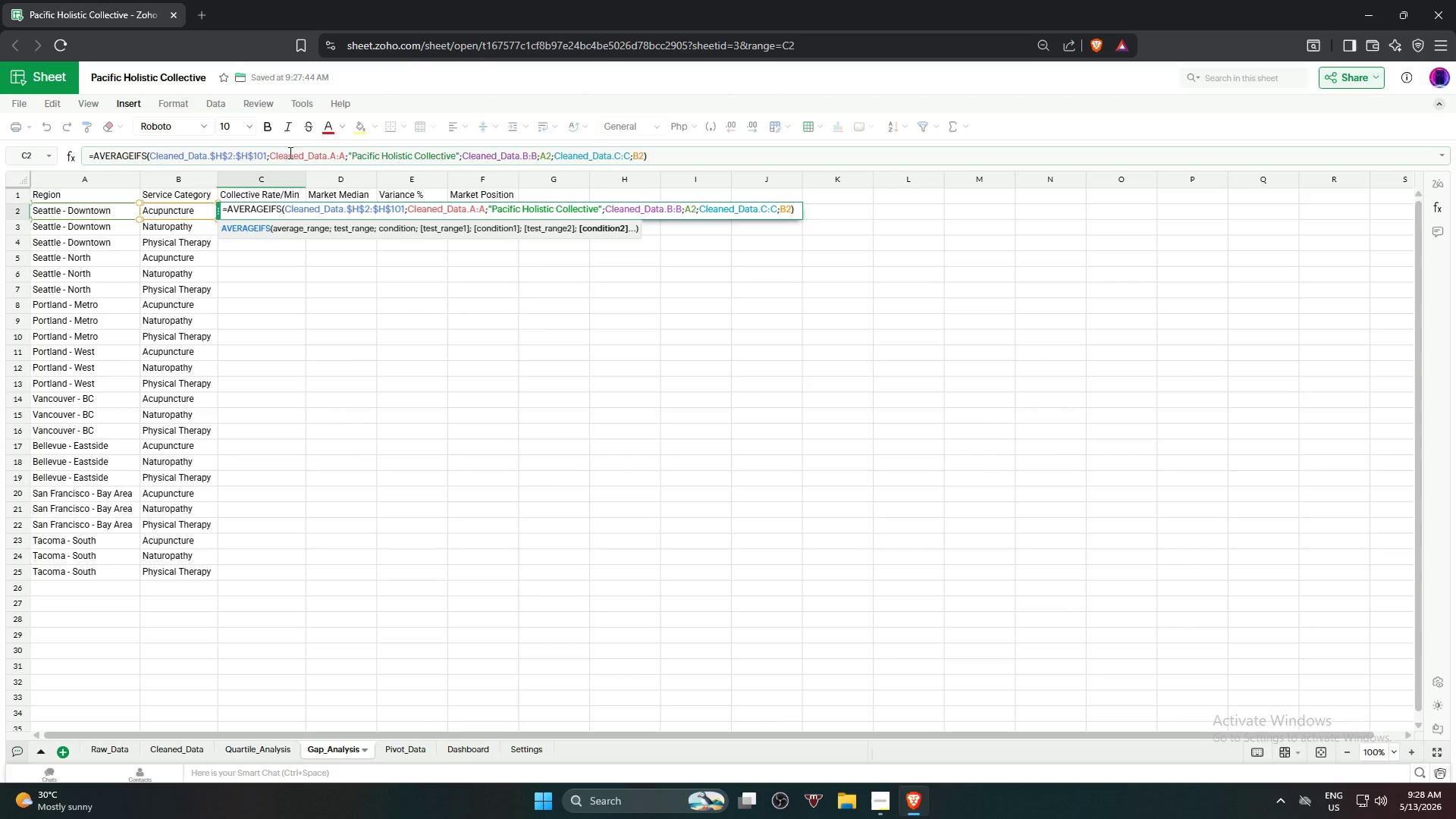 
left_click([332, 159])
 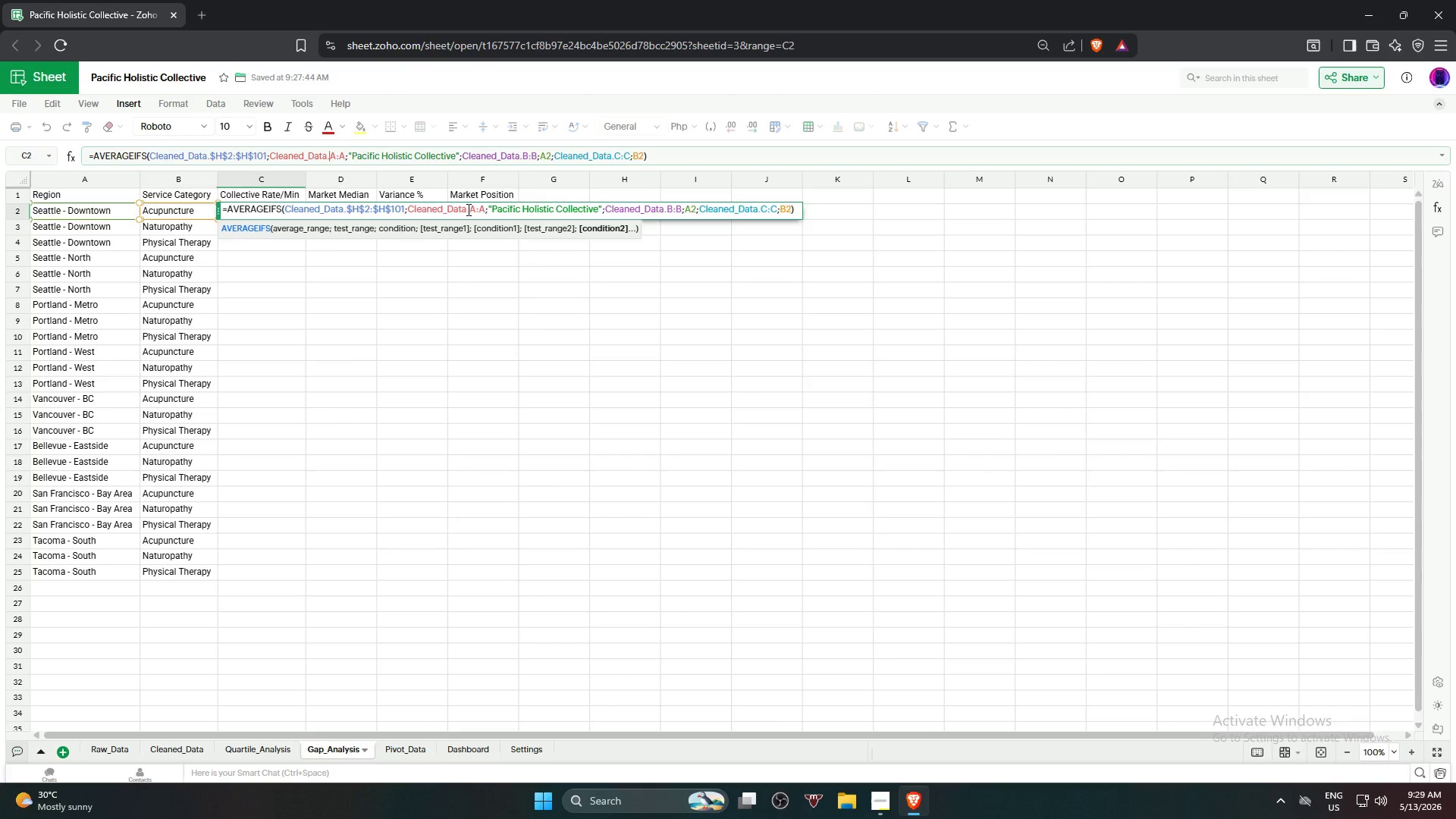 
key(Shift+ShiftRight)
 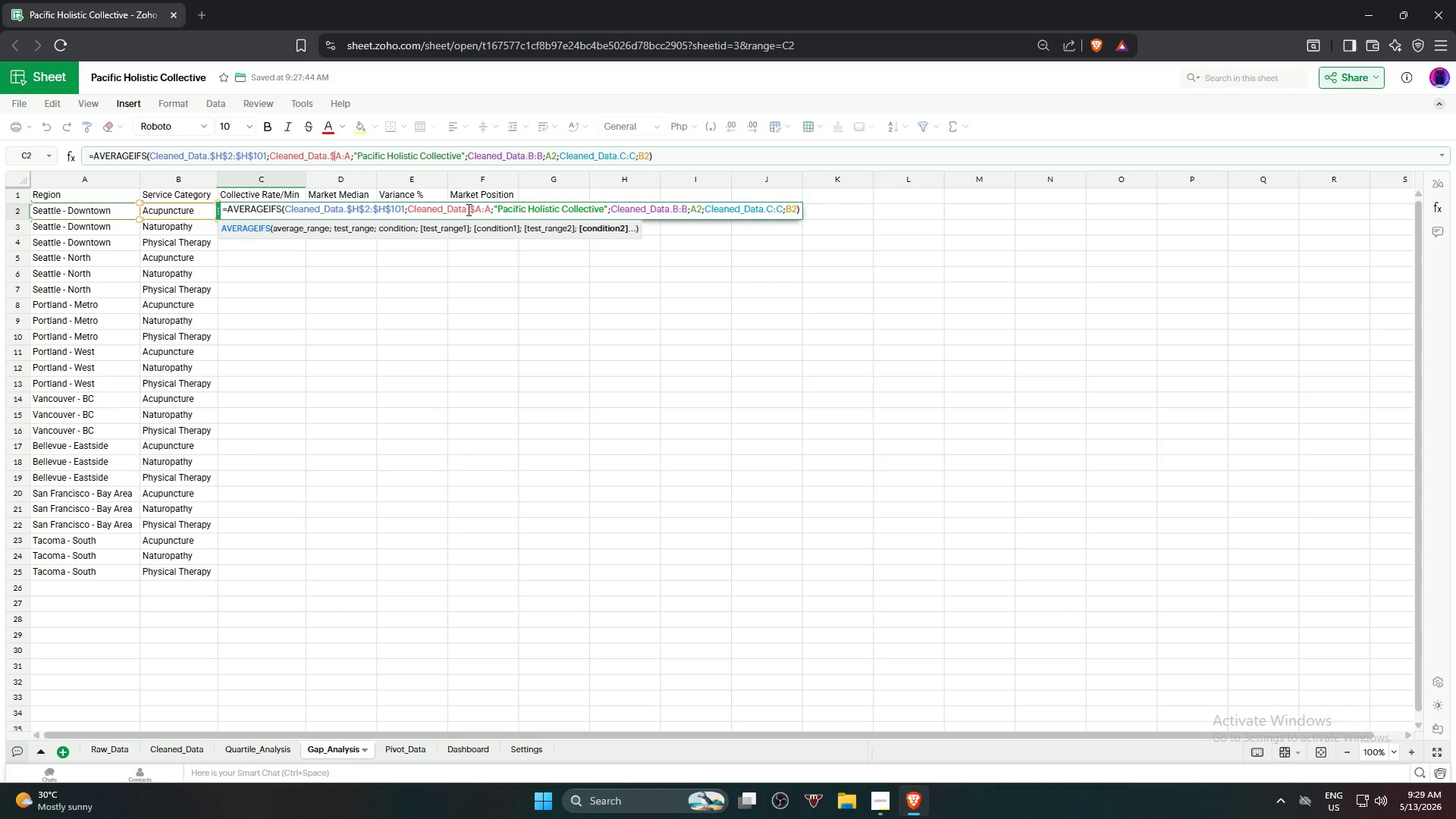 
key(Shift+4)
 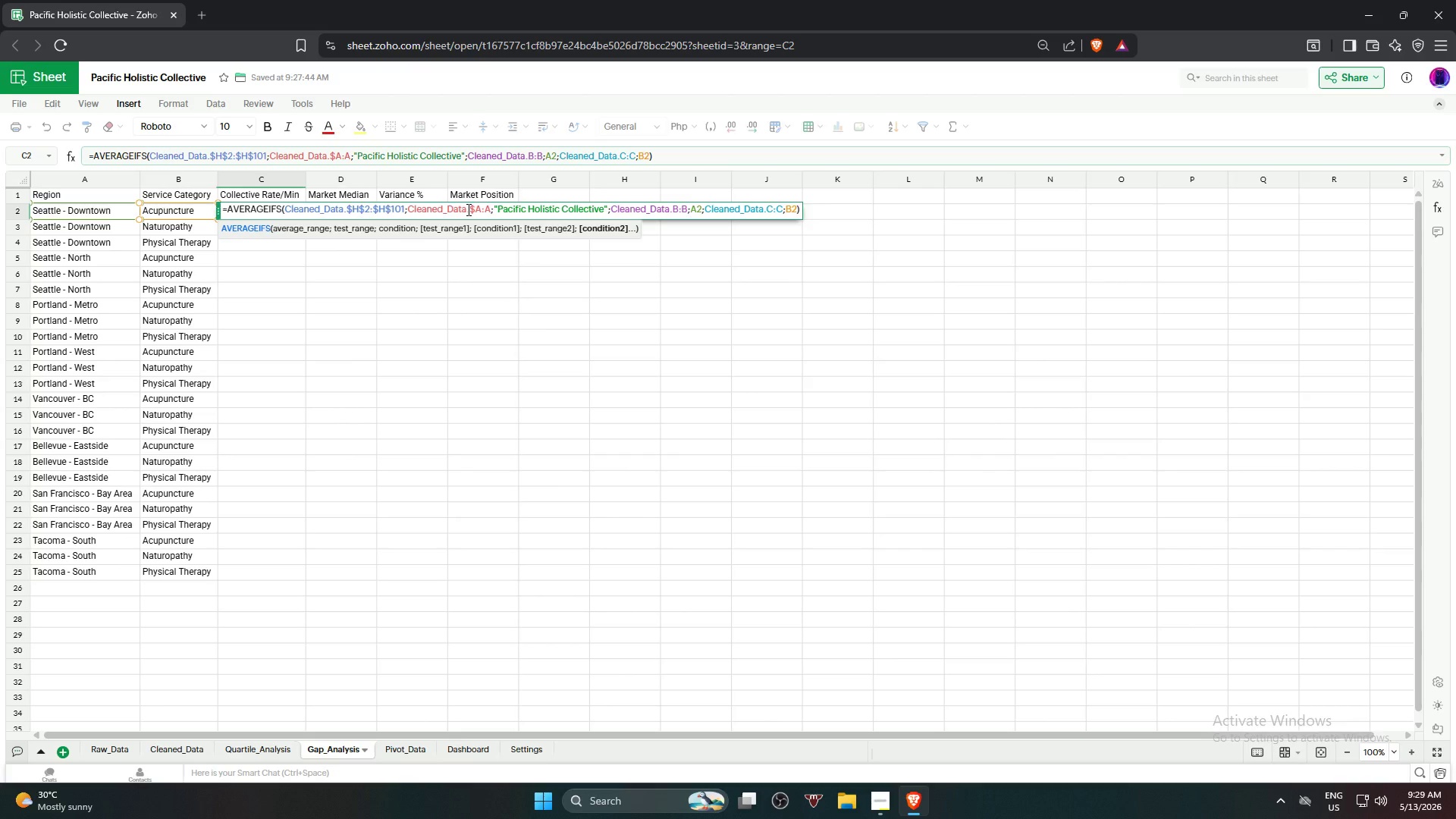 
key(ArrowRight)
 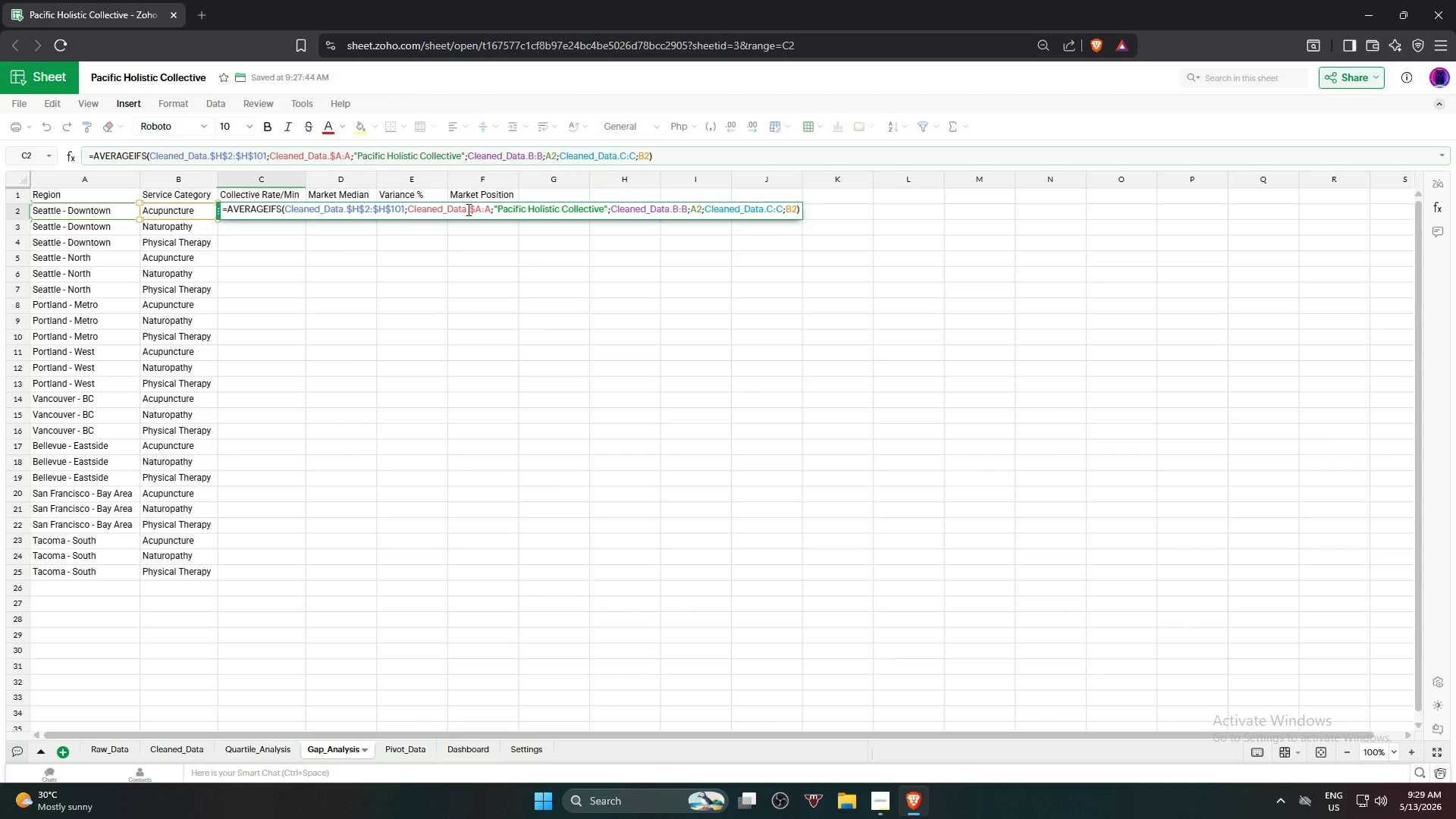 
type($2)
 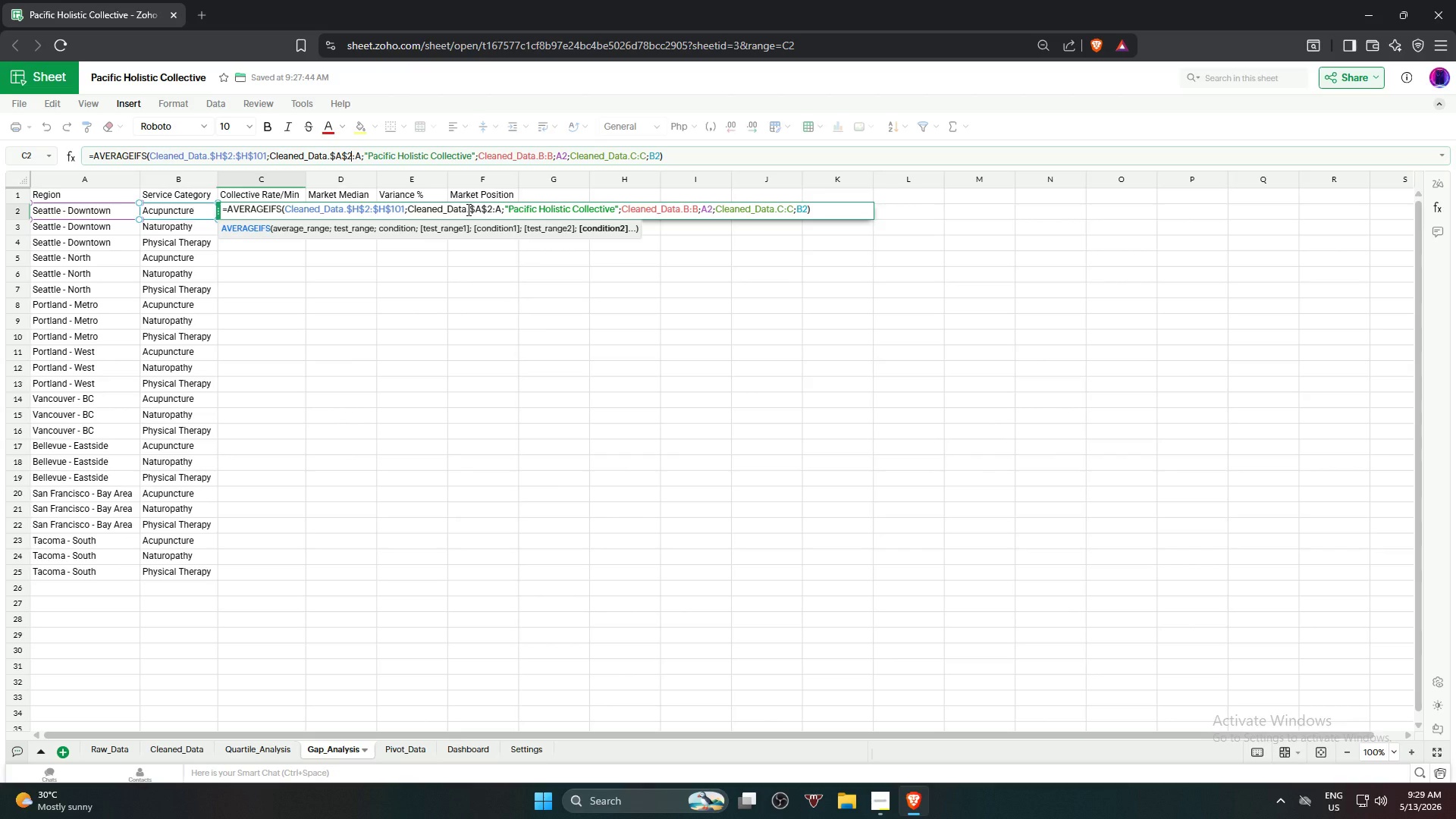 
key(ArrowRight)
 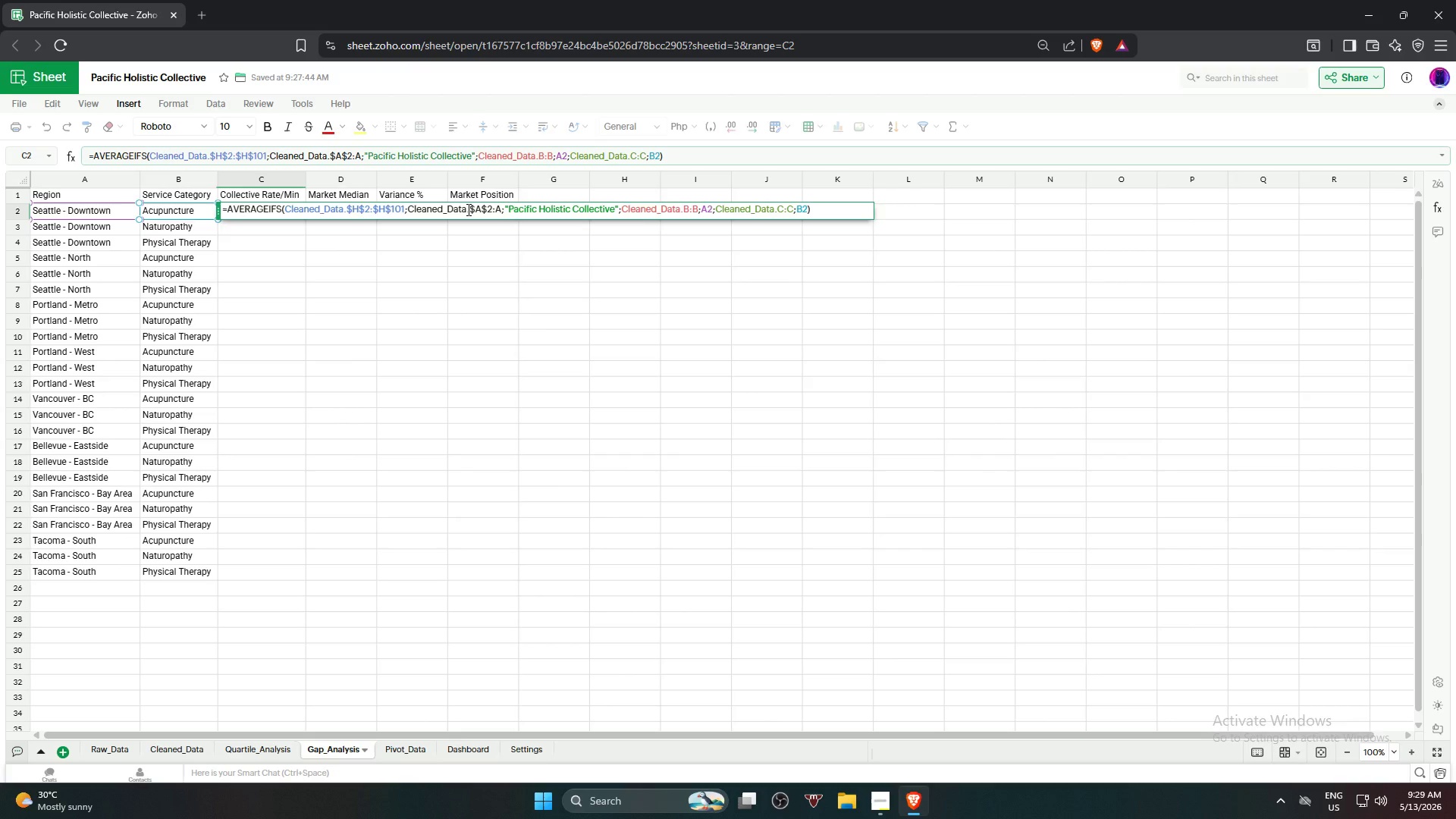 
key(Shift+ShiftRight)
 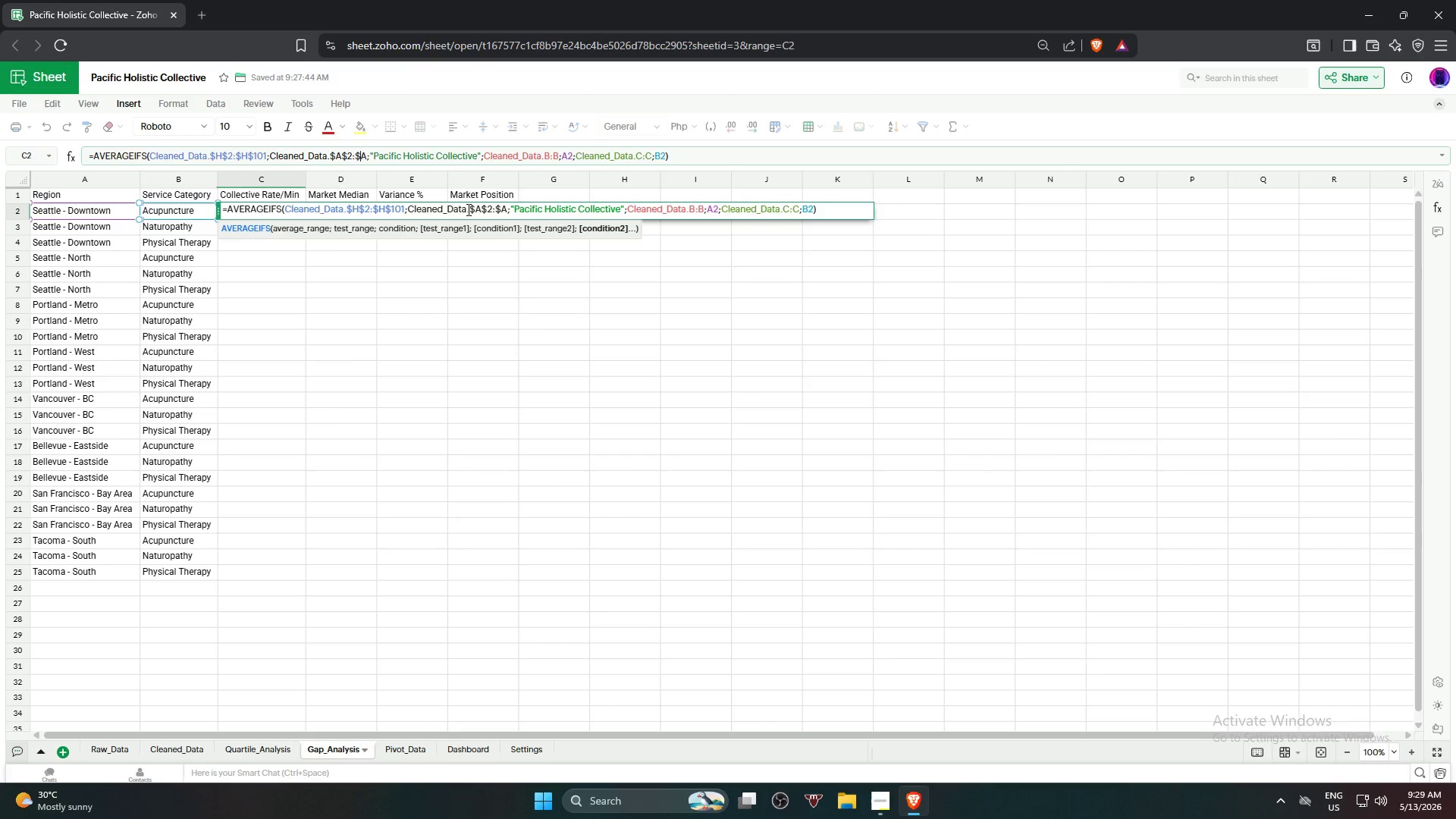 
key(Shift+4)
 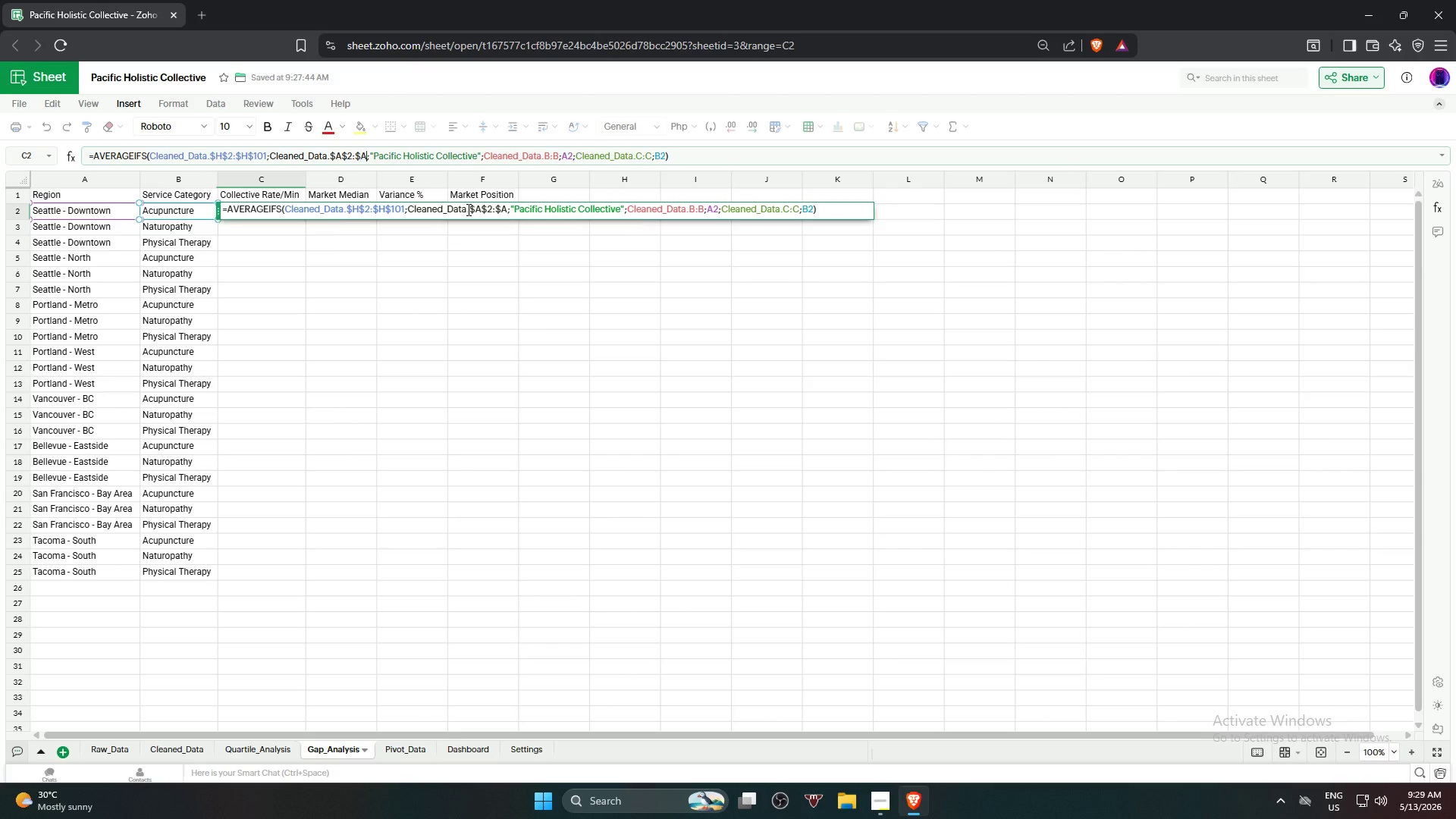 
key(ArrowRight)
 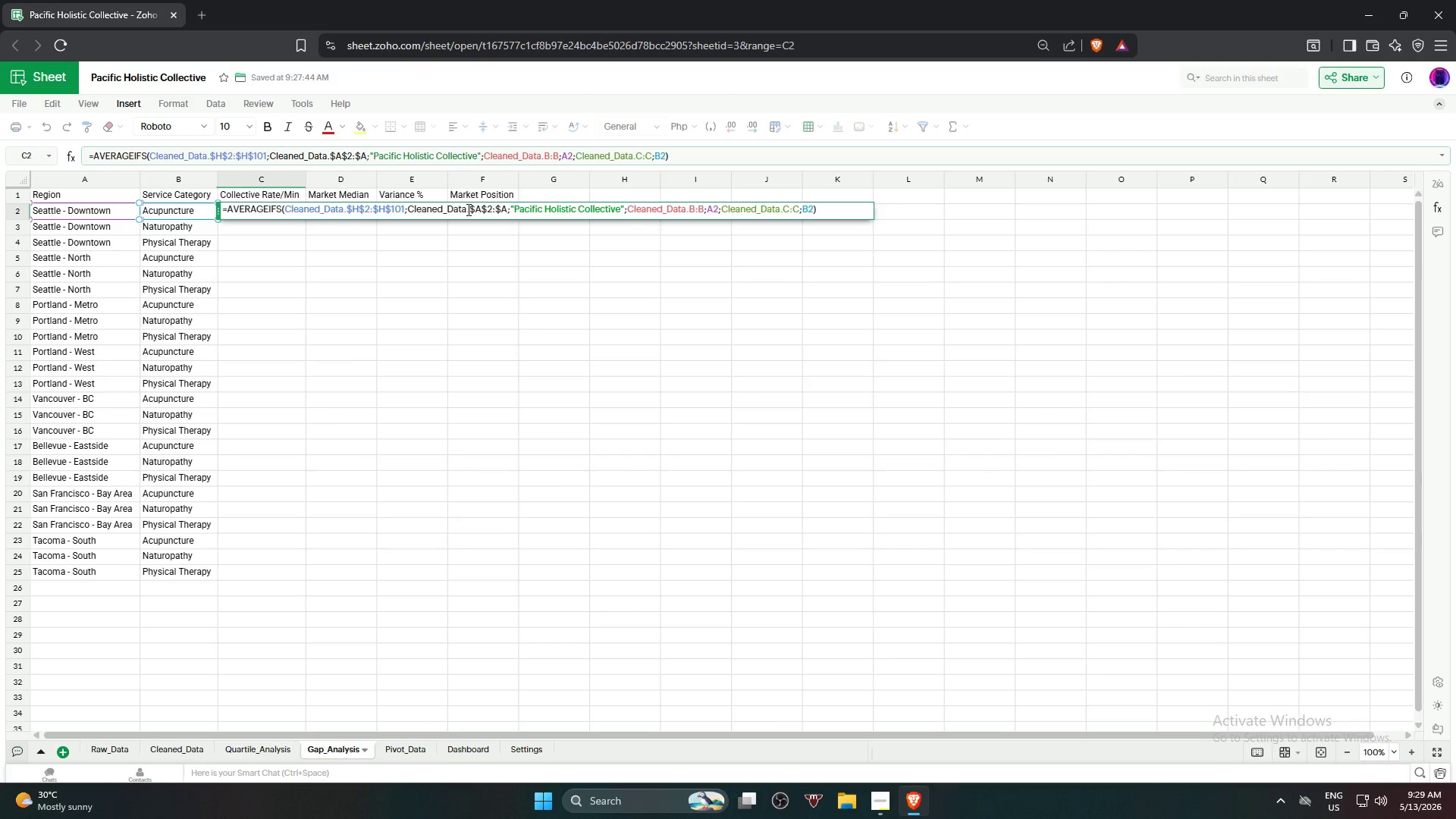 
hold_key(key=ShiftRight, duration=0.94)
 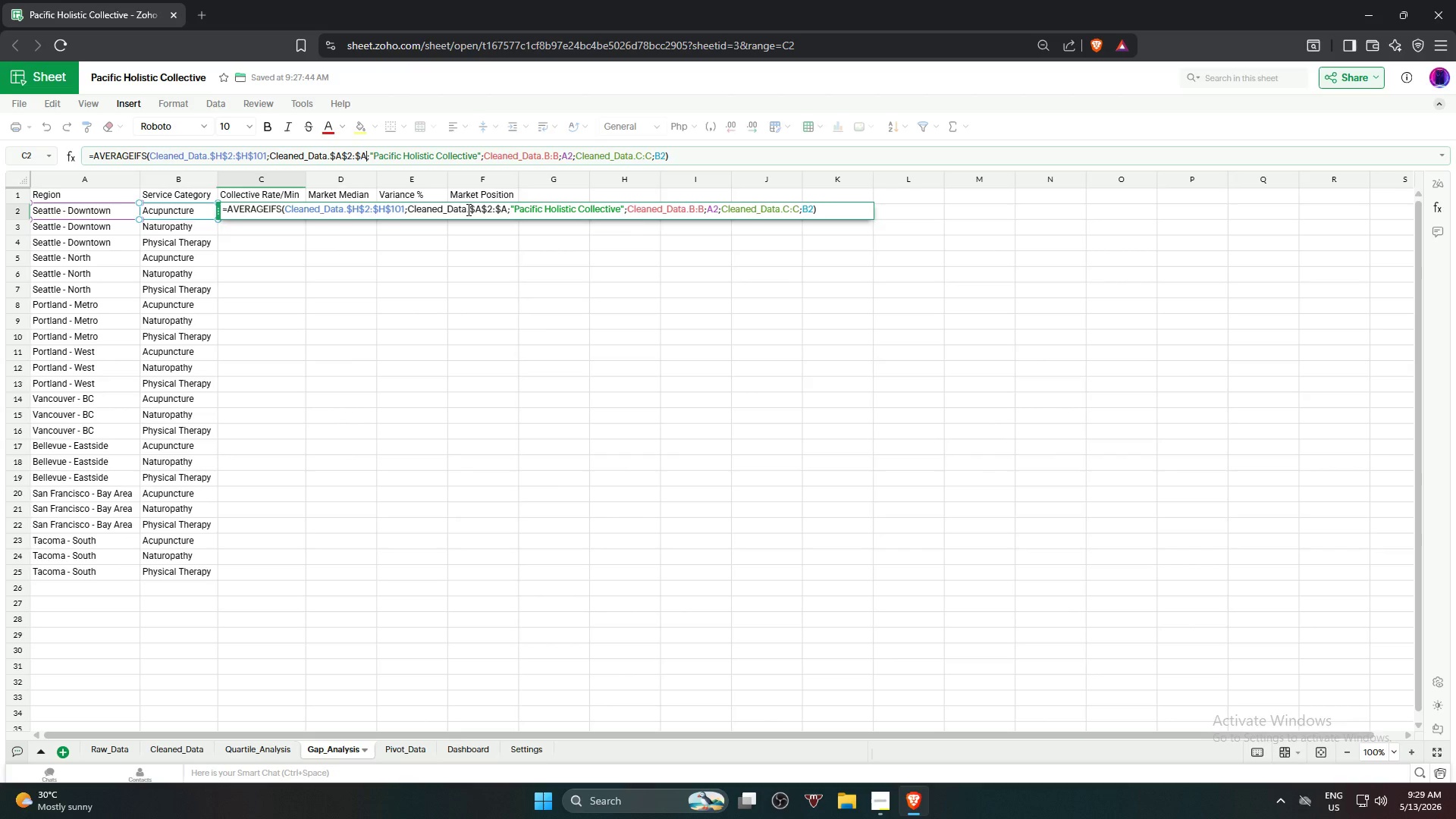 
type($101)
 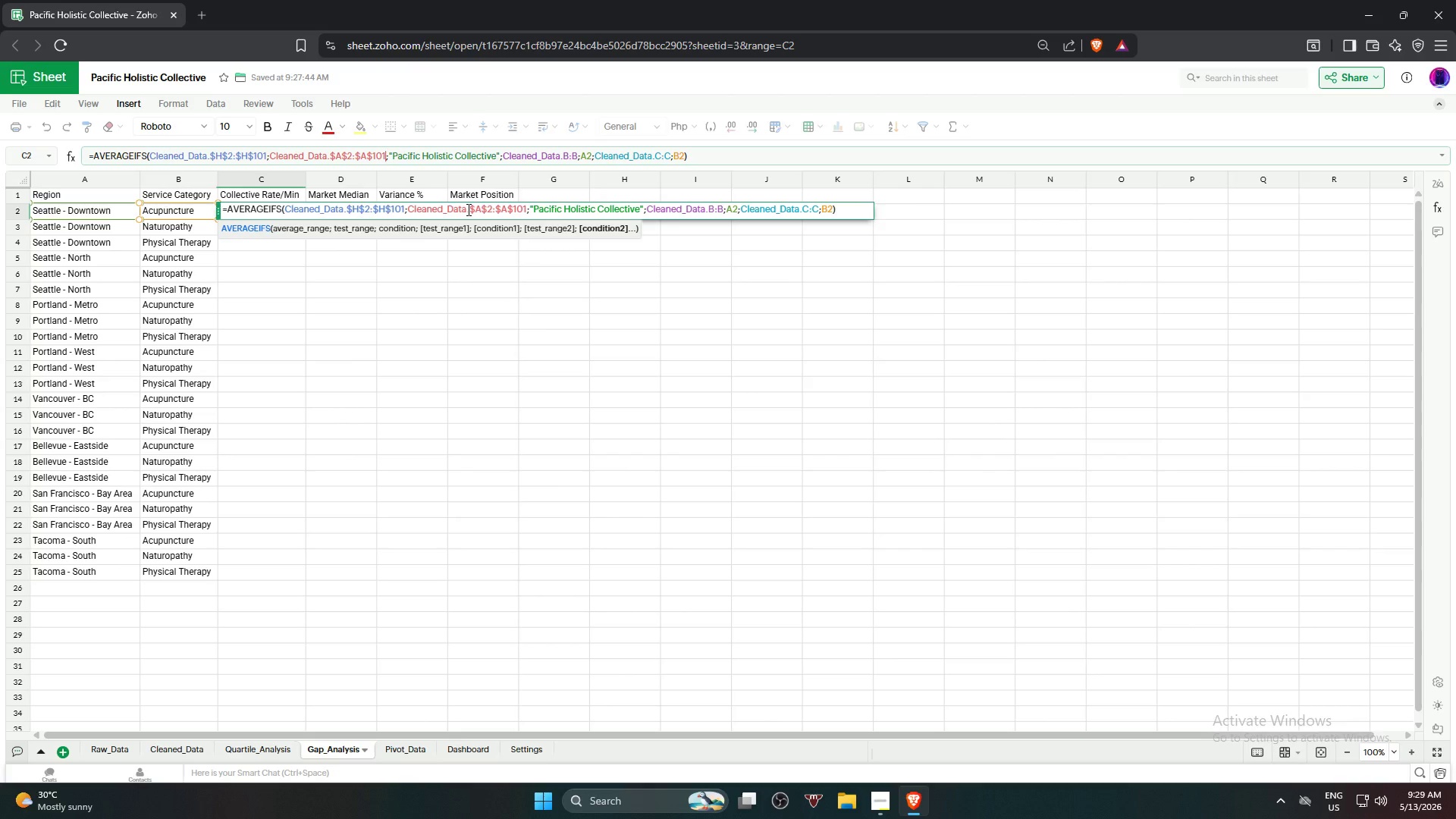 
hold_key(key=ArrowRight, duration=1.47)
 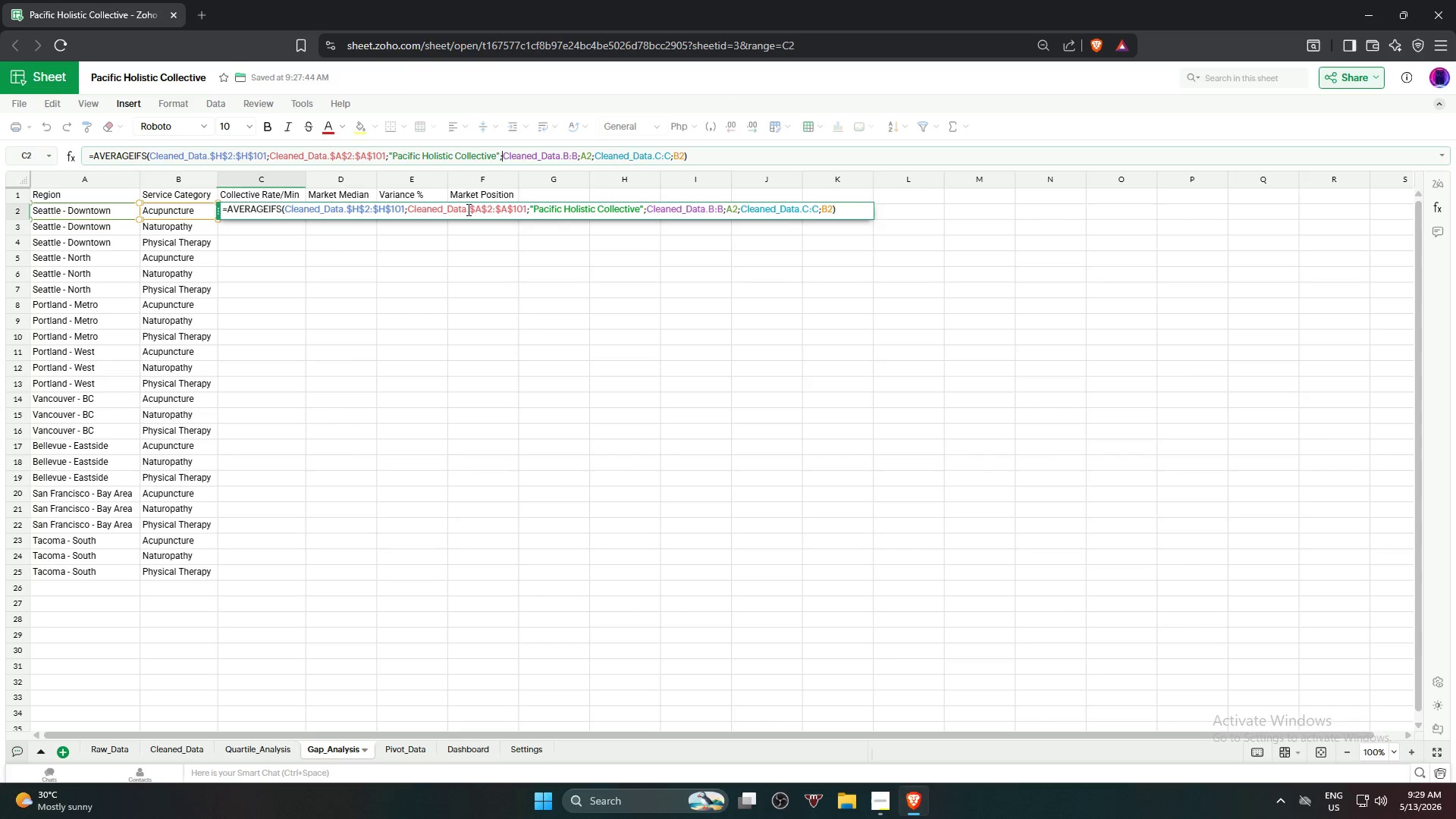 
hold_key(key=ArrowRight, duration=0.73)
 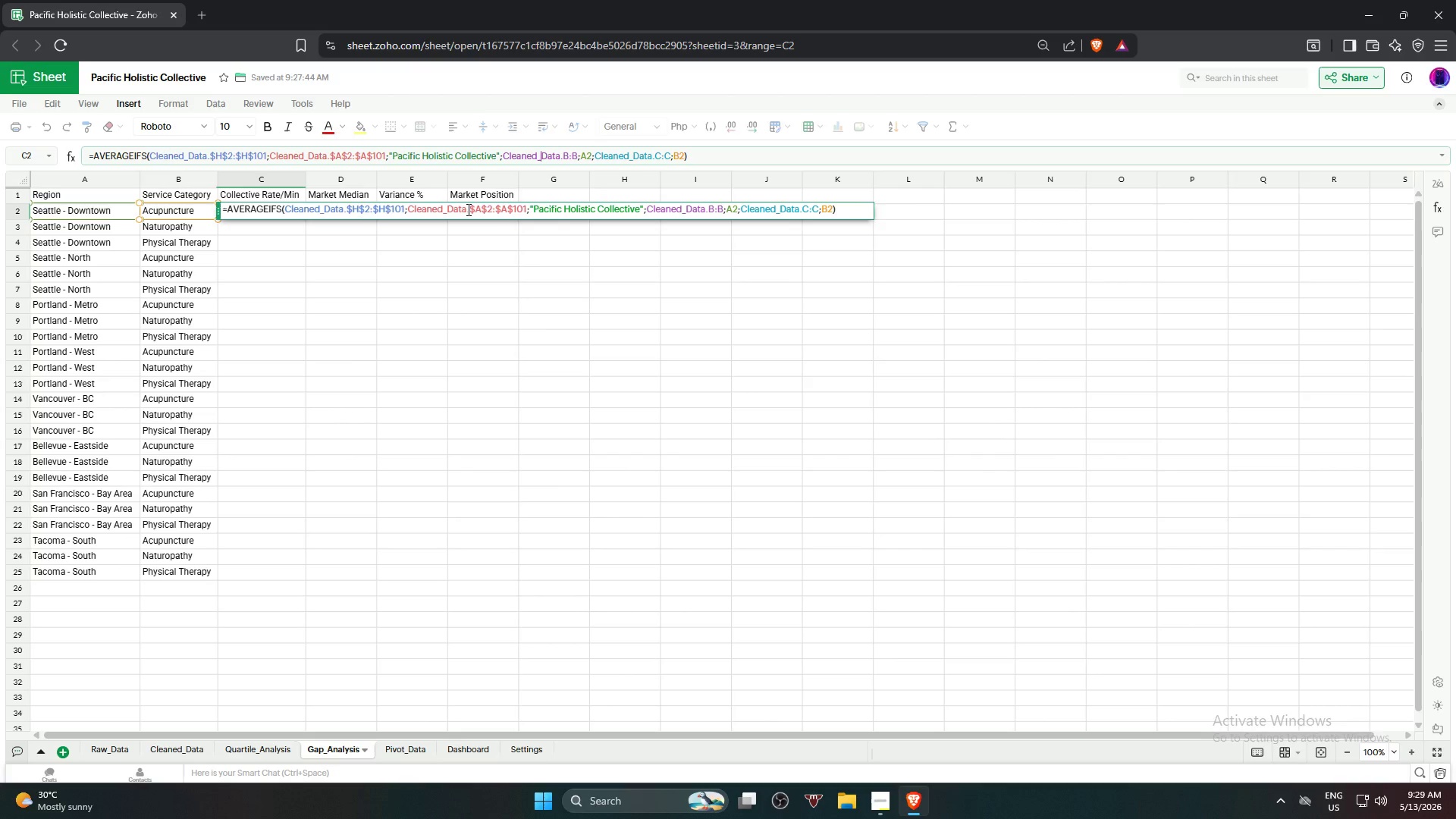 
key(ArrowRight)
 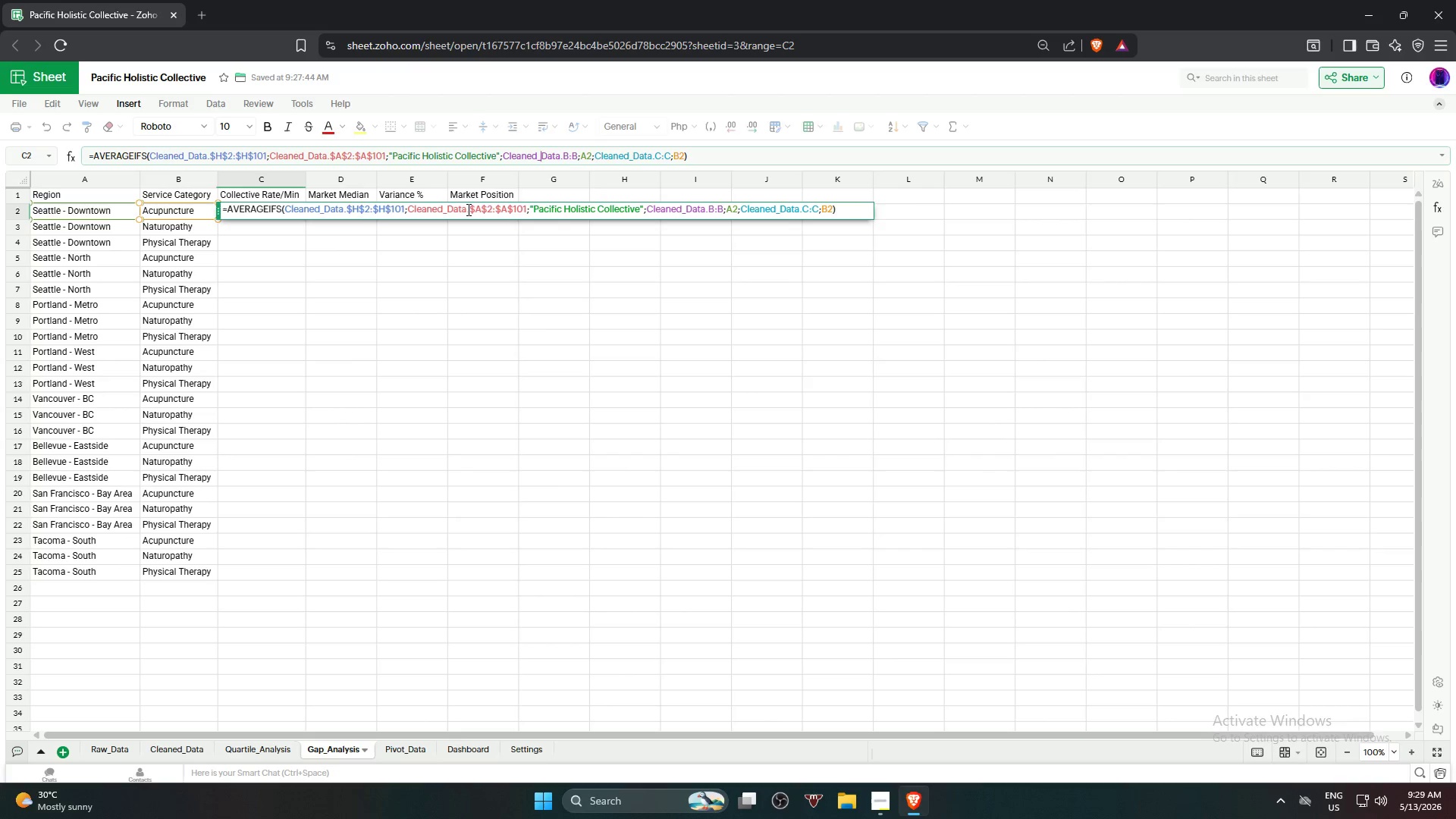 
key(ArrowRight)
 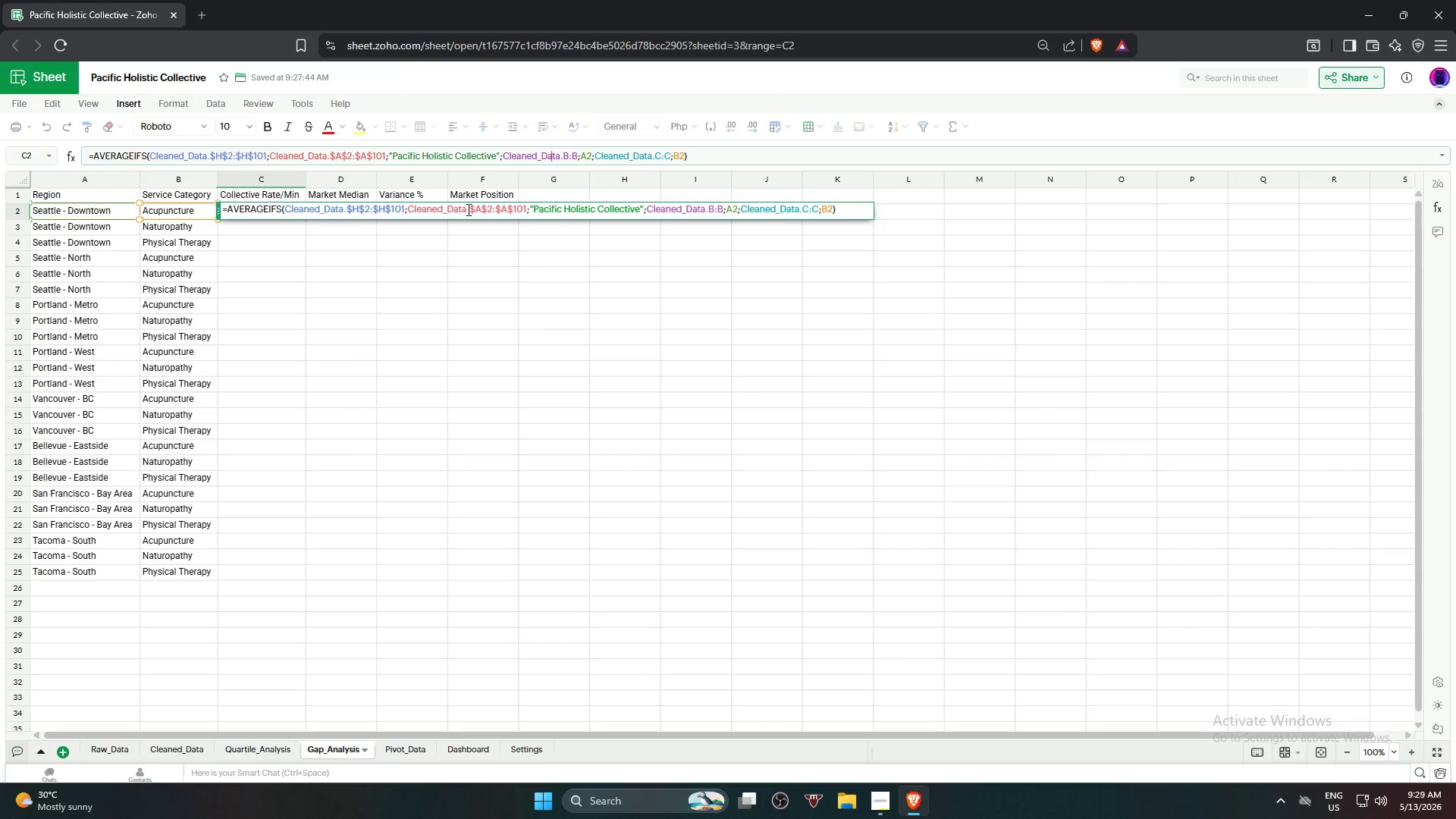 
key(ArrowRight)
 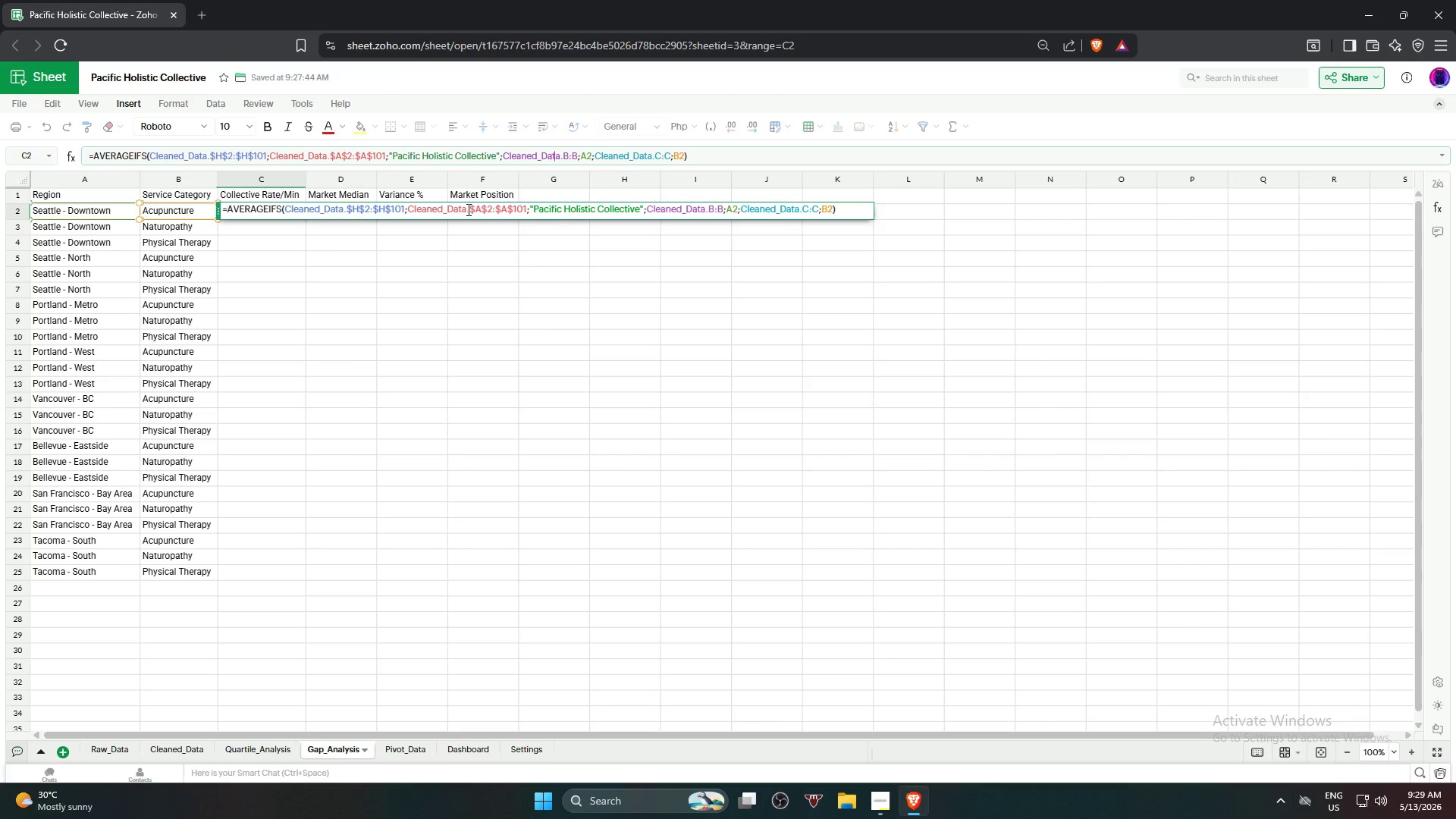 
key(ArrowRight)
 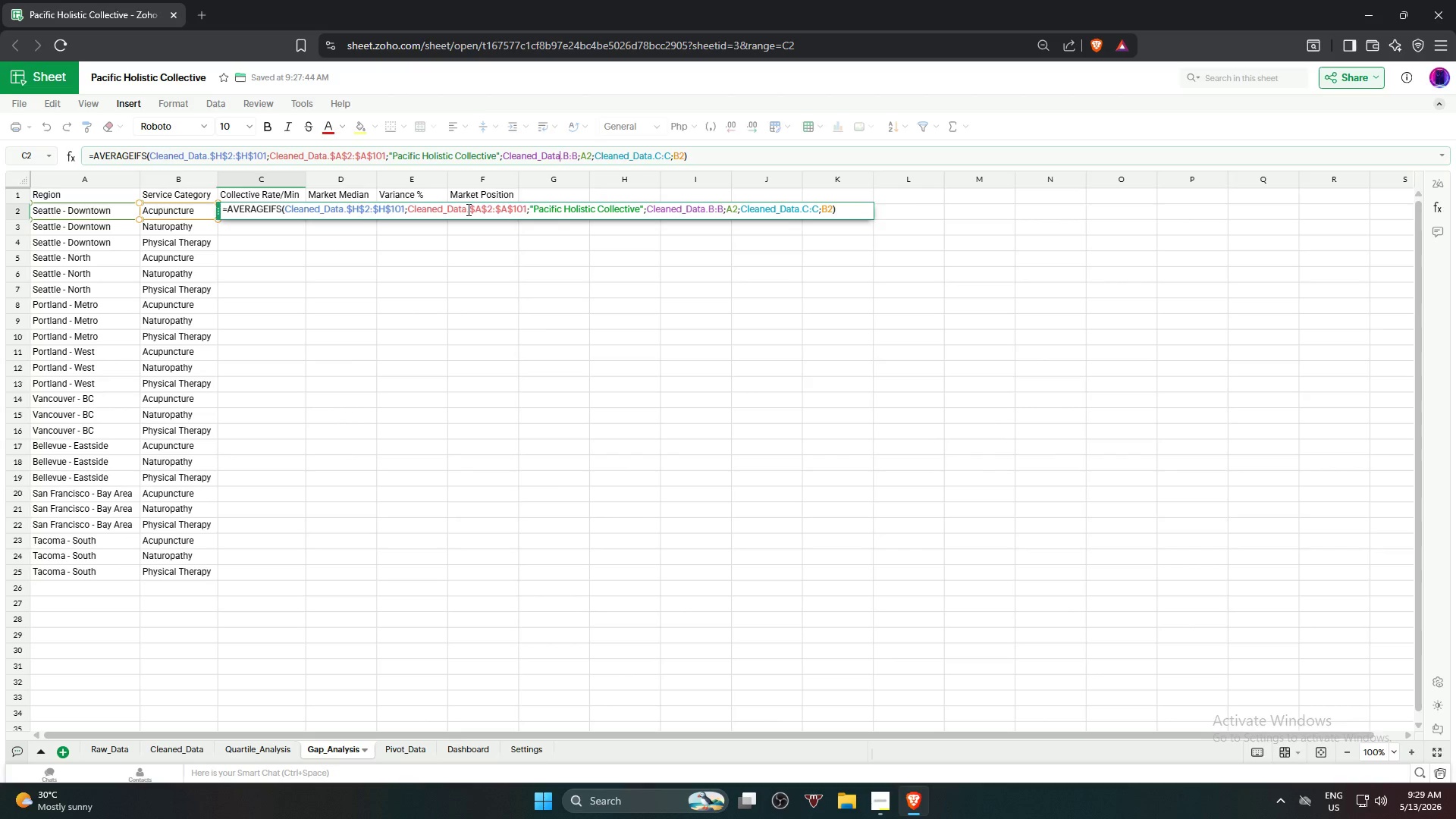 
key(ArrowRight)
 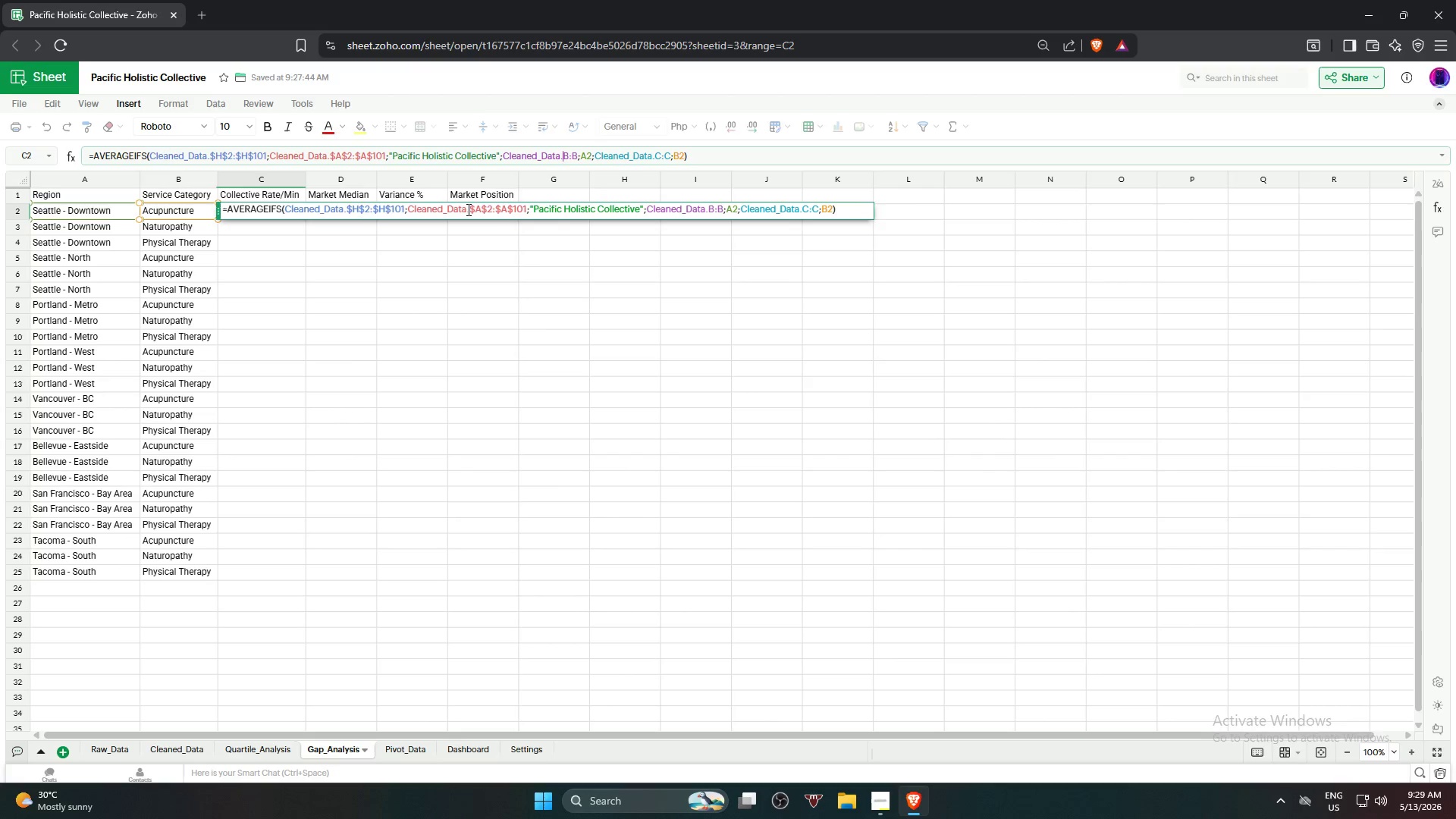 
key(ArrowRight)
 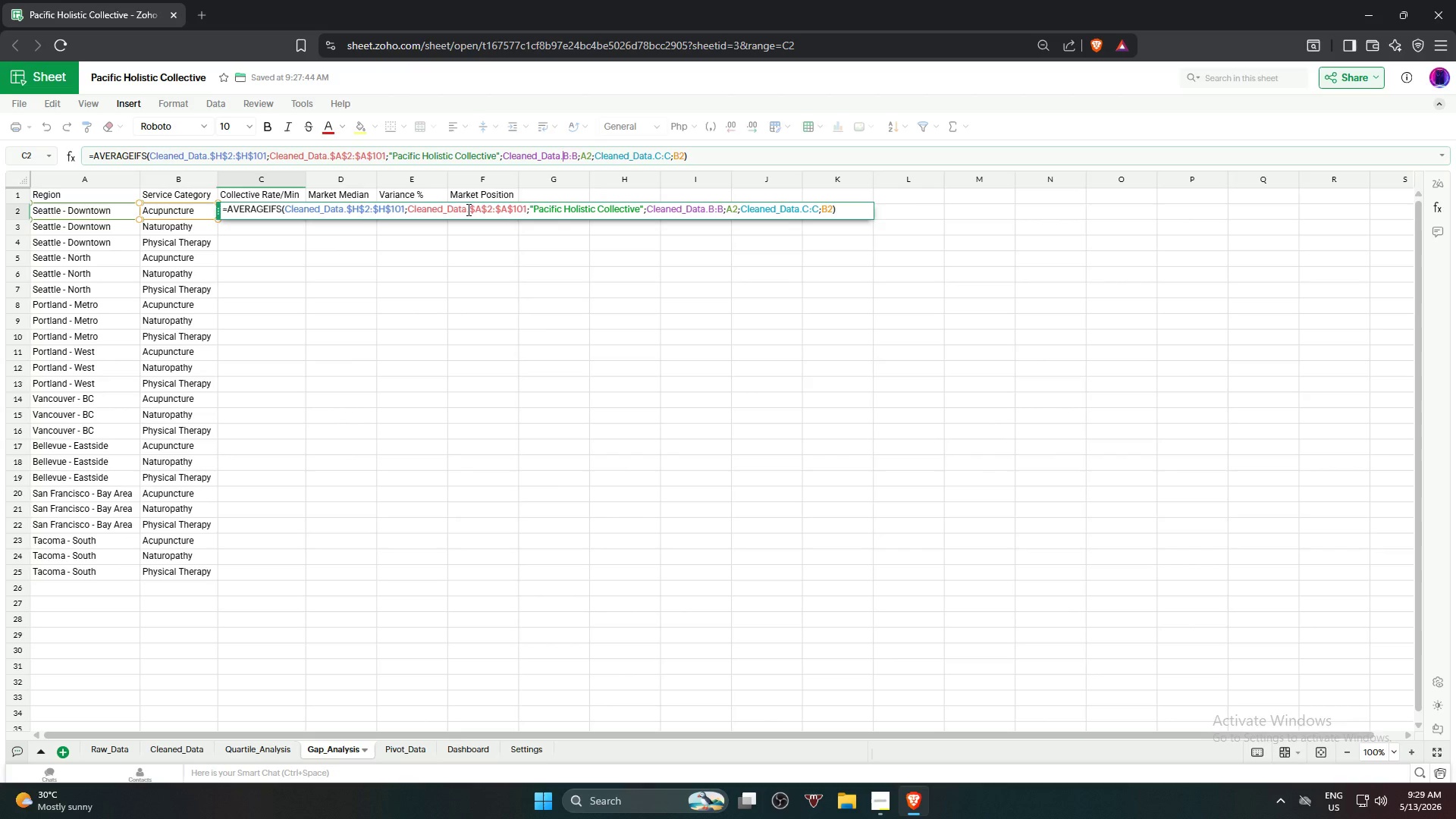 
key(Shift+4)
 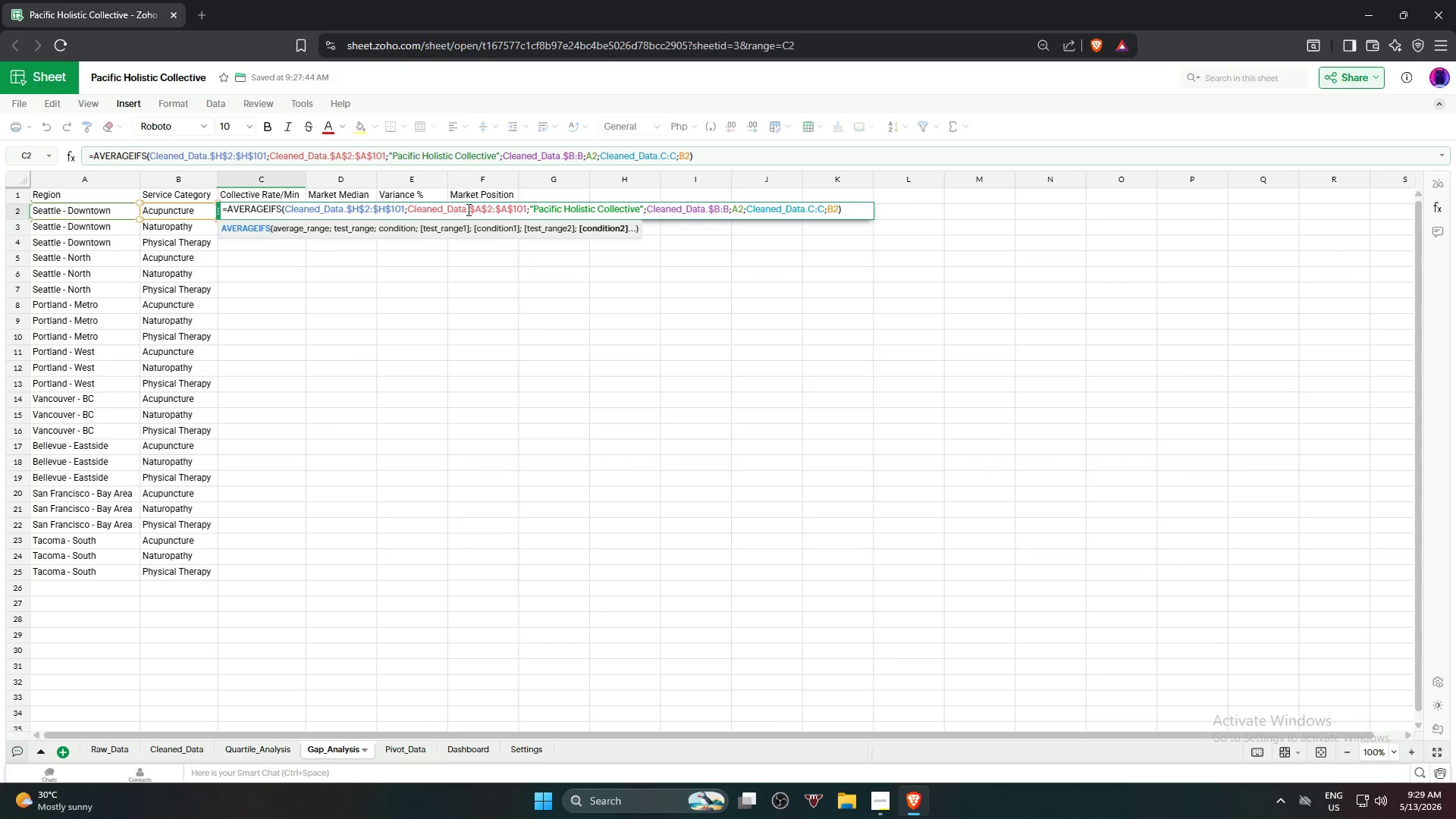 
key(ArrowRight)
 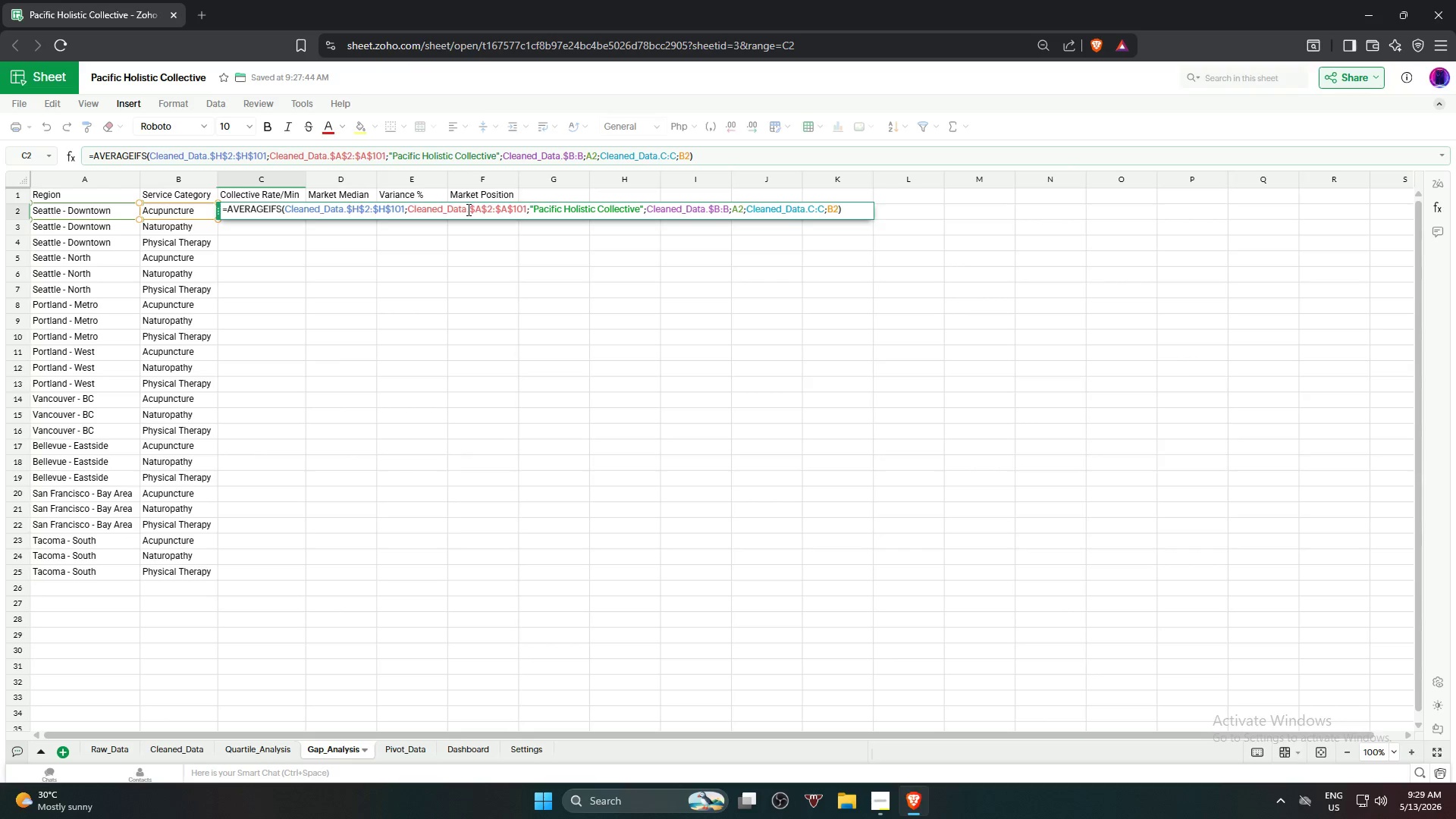 
type($2)
 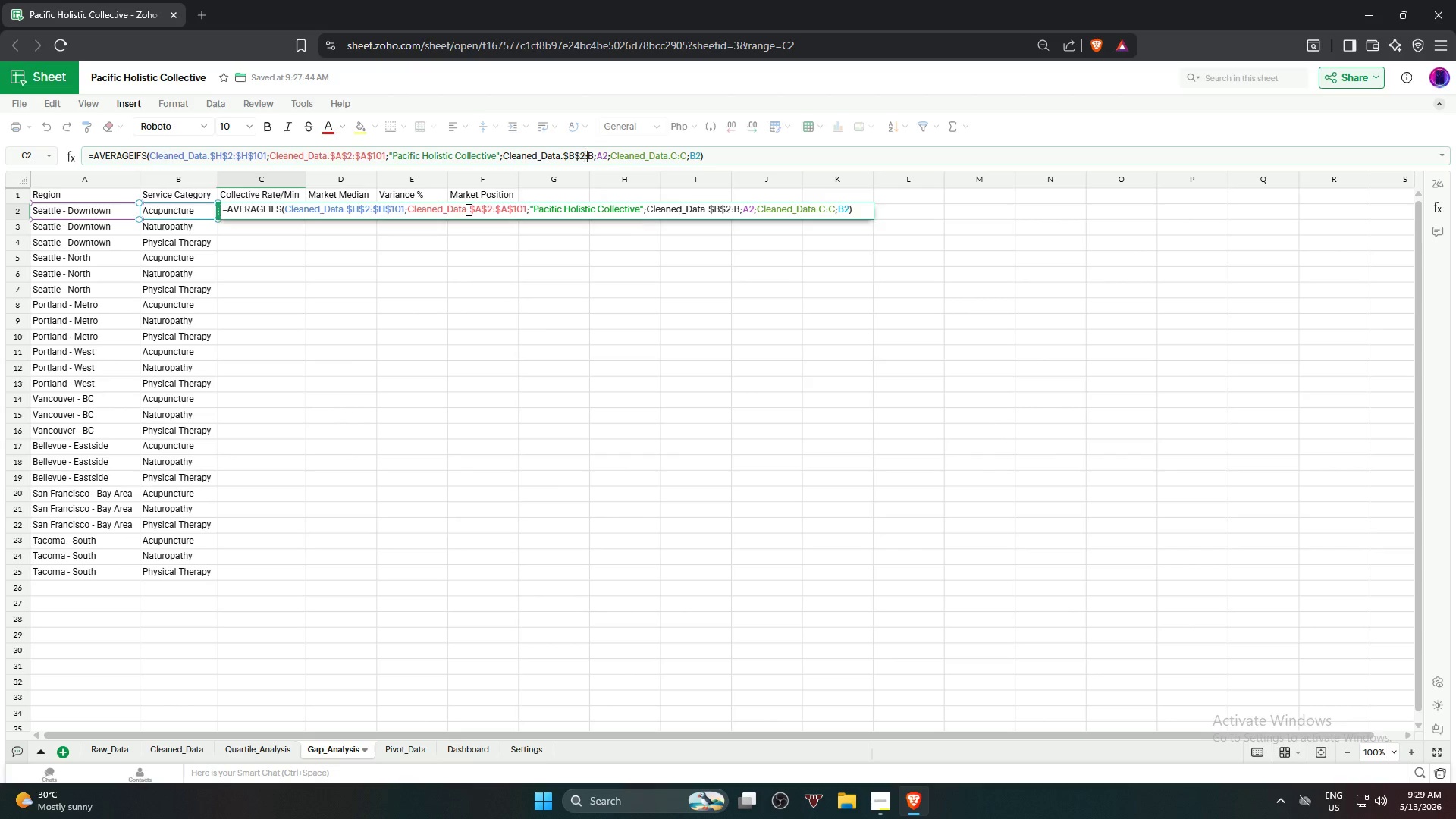 
key(ArrowRight)
 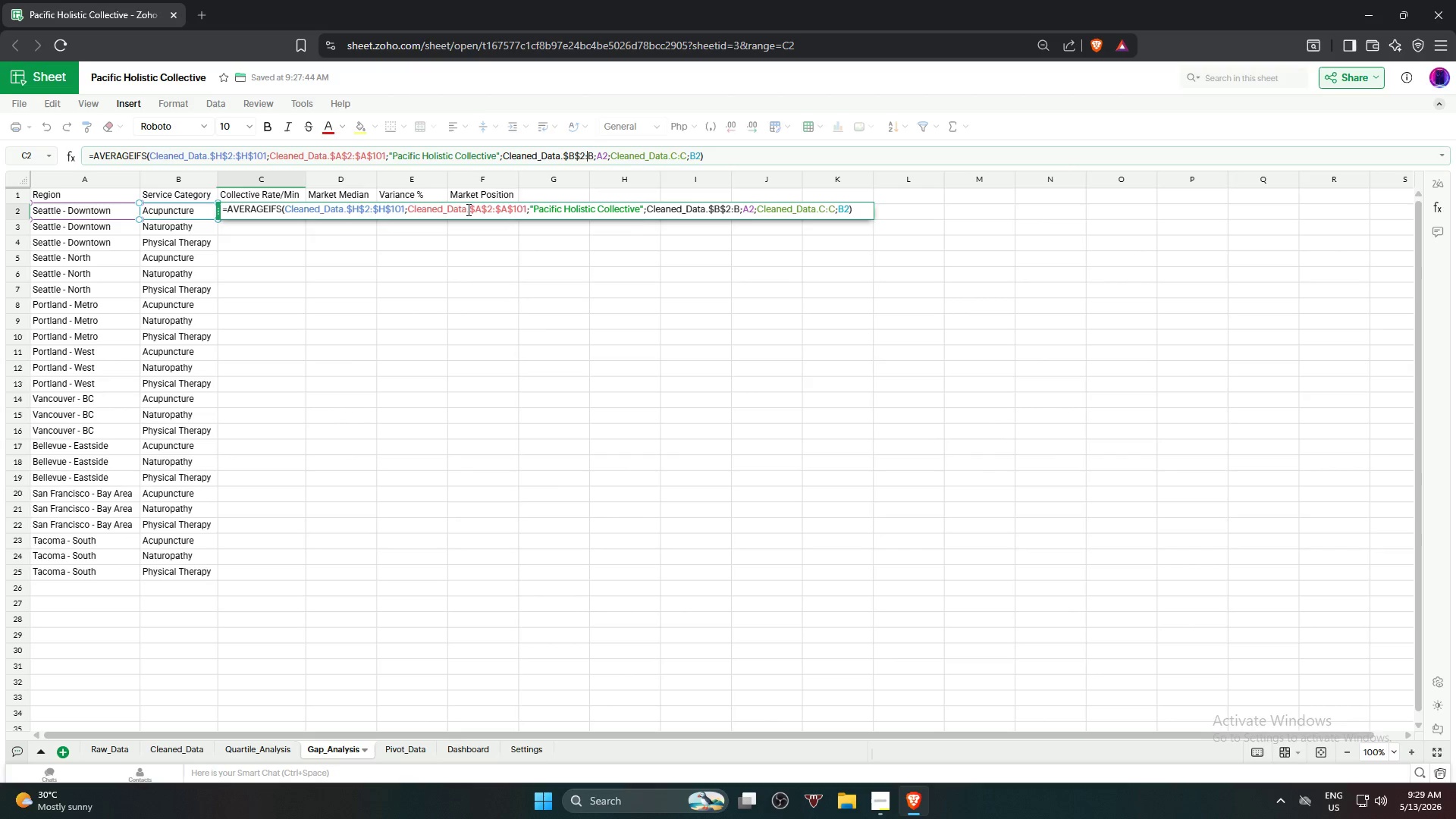 
key(Shift+ShiftRight)
 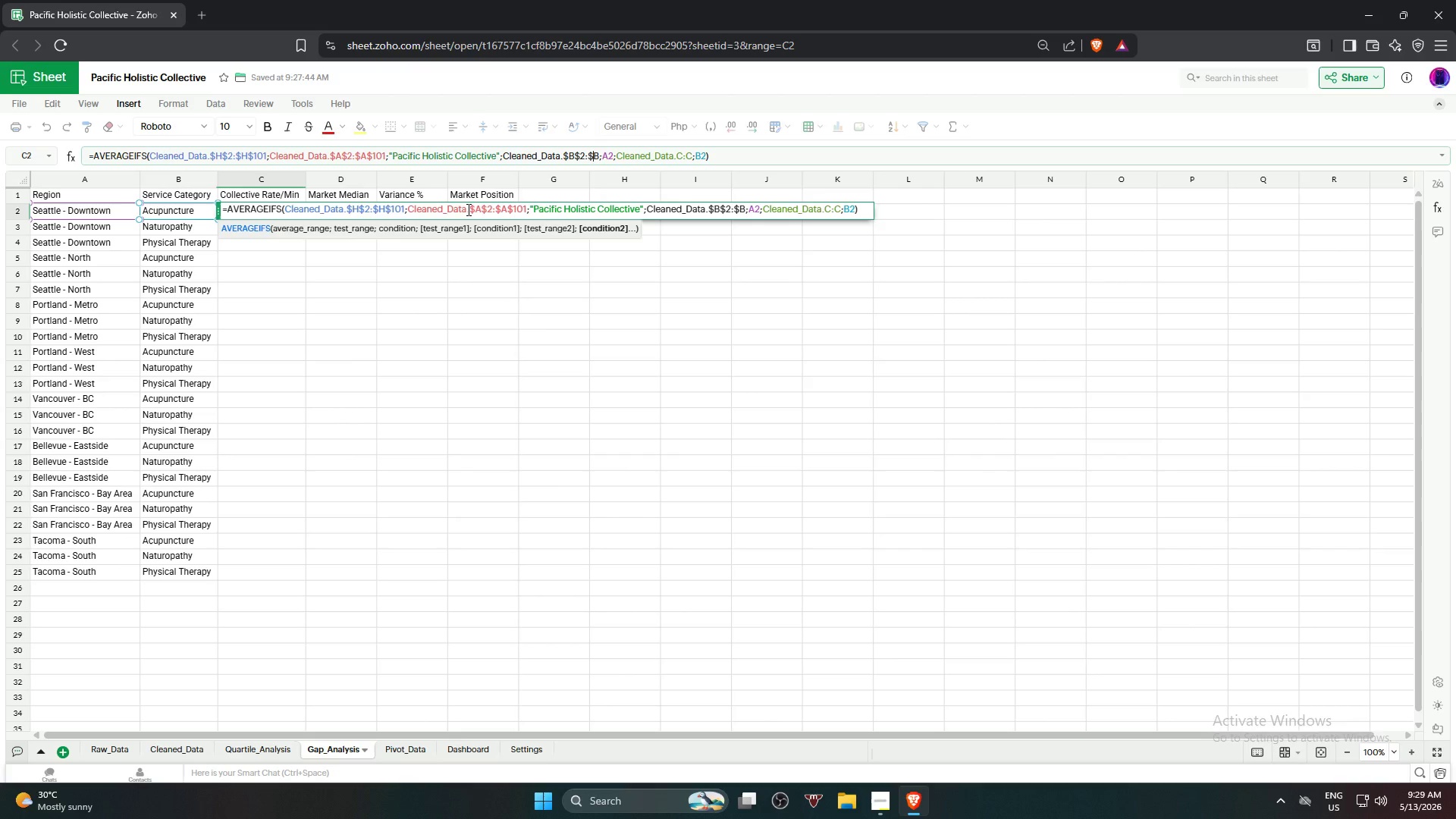 
key(Shift+4)
 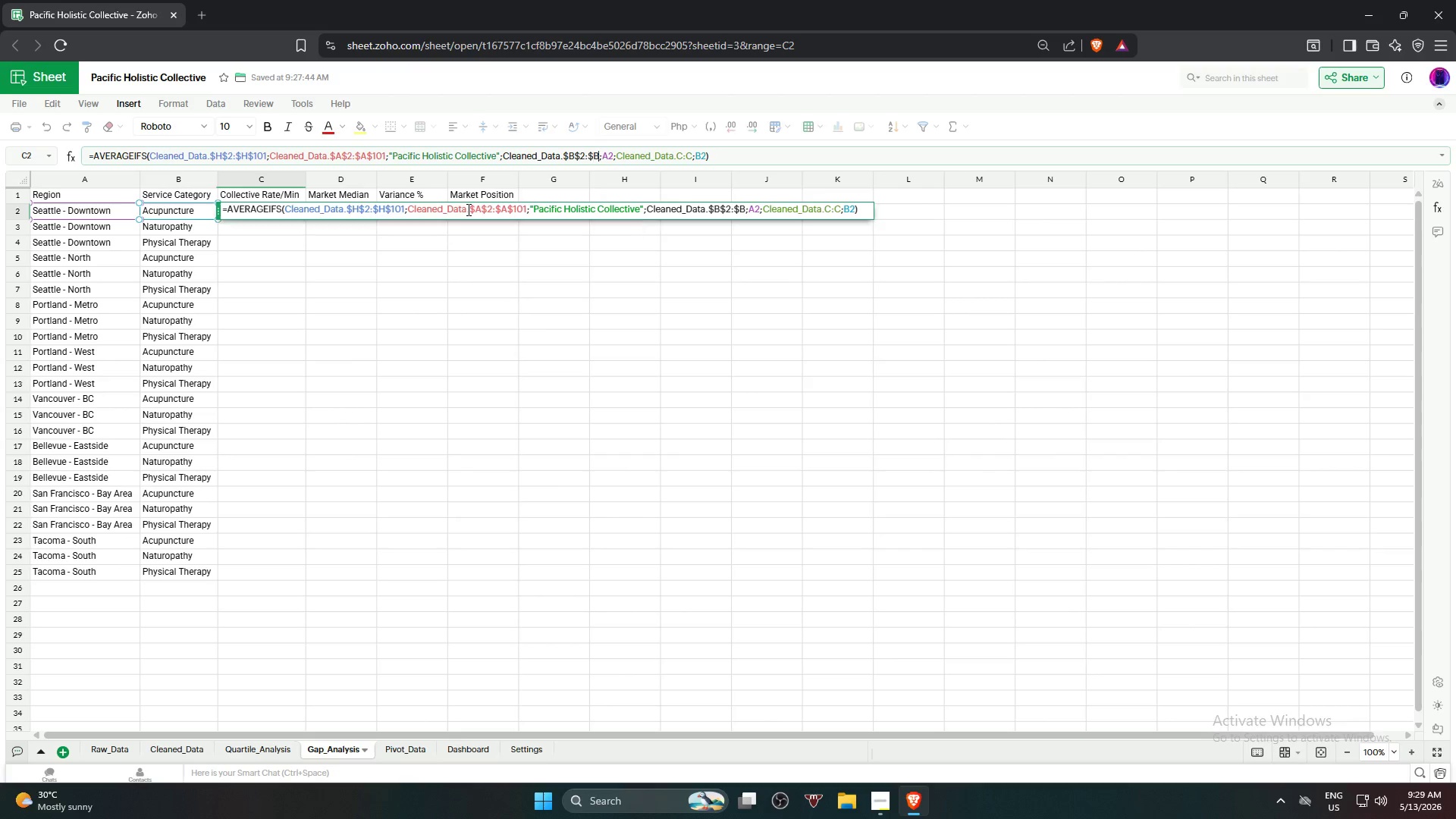 
key(ArrowRight)
 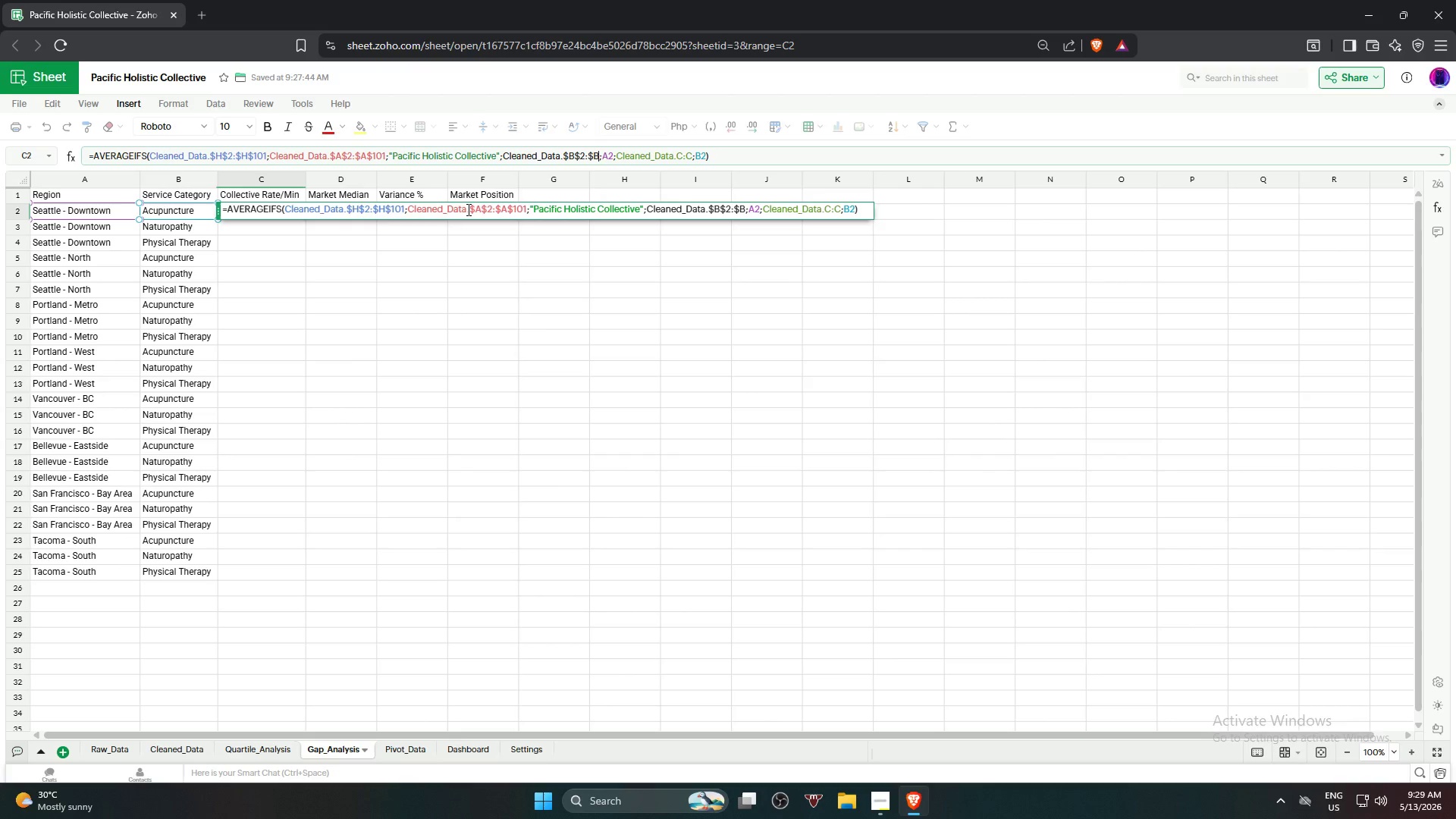 
type($101)
 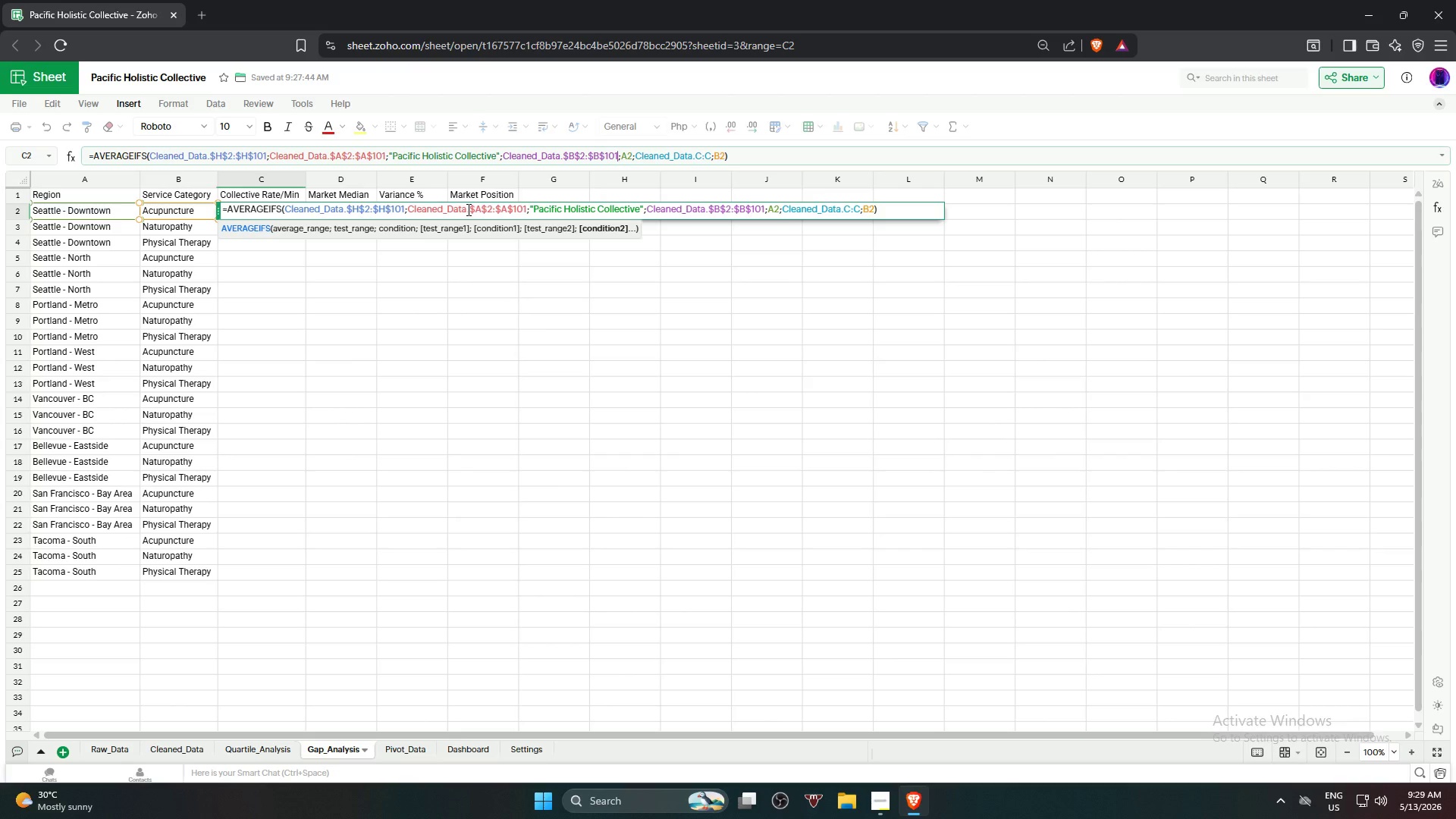 
hold_key(key=ArrowRight, duration=1.05)
 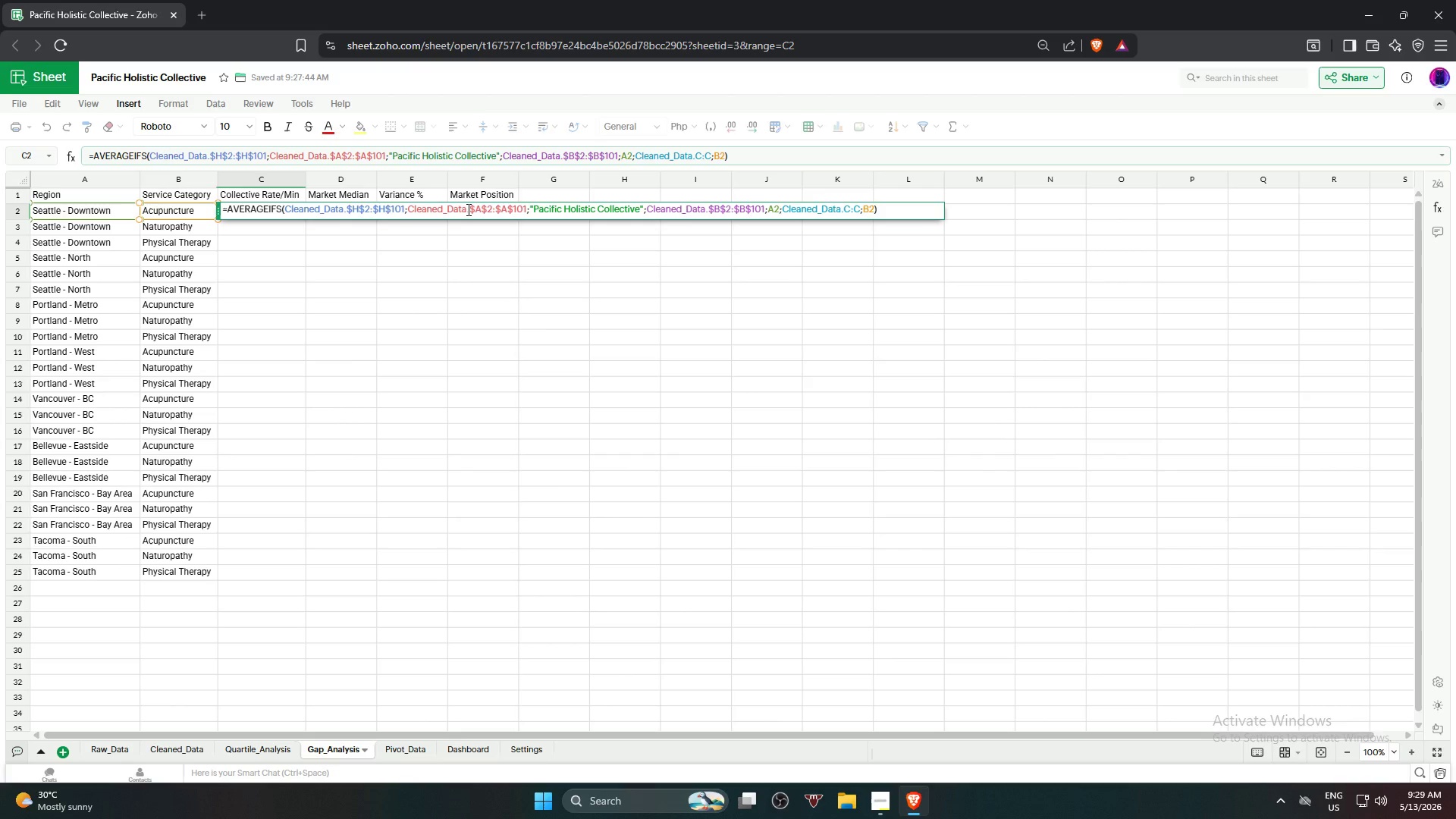 
key(ArrowLeft)
 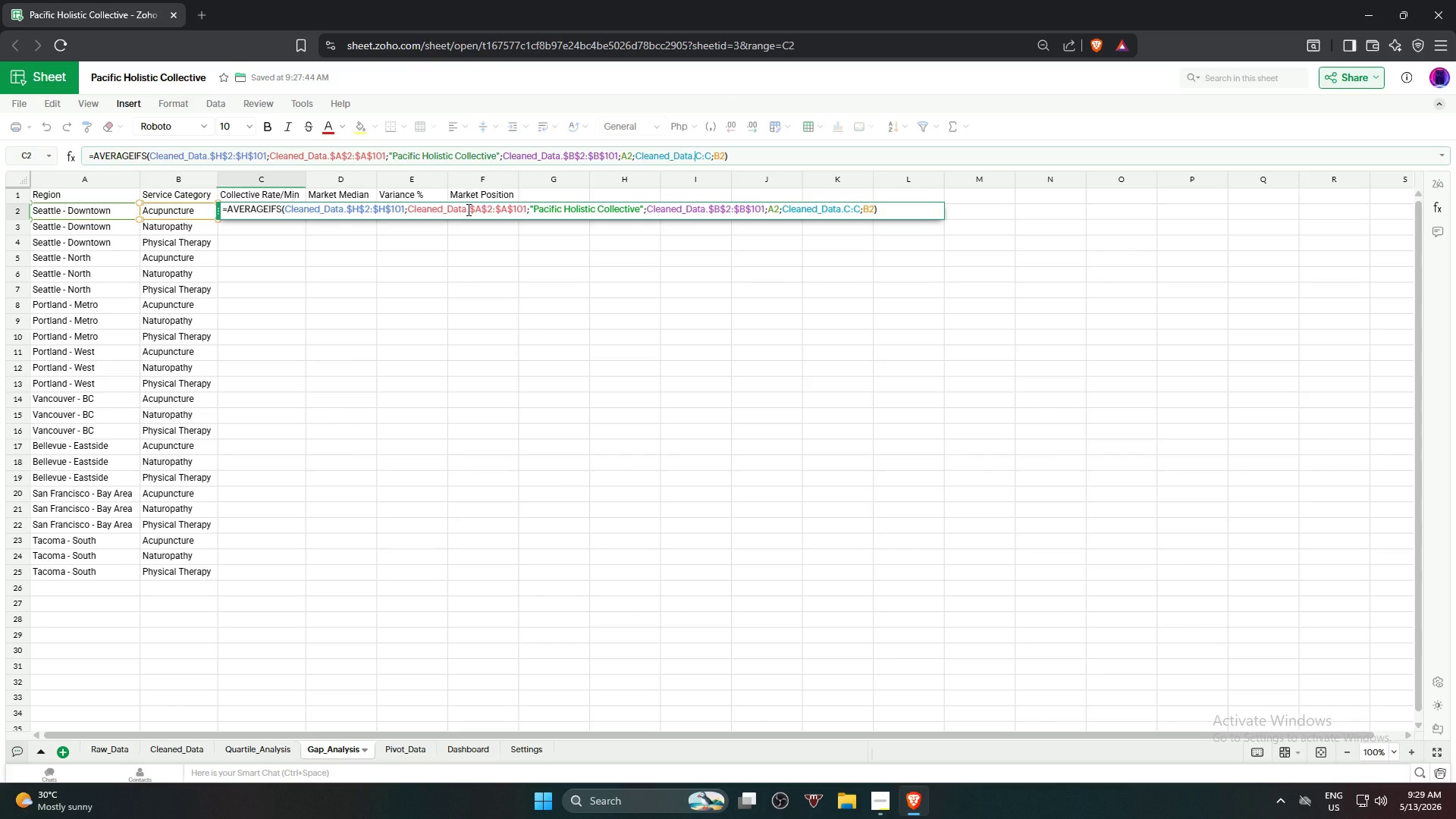 
key(Shift+ShiftRight)
 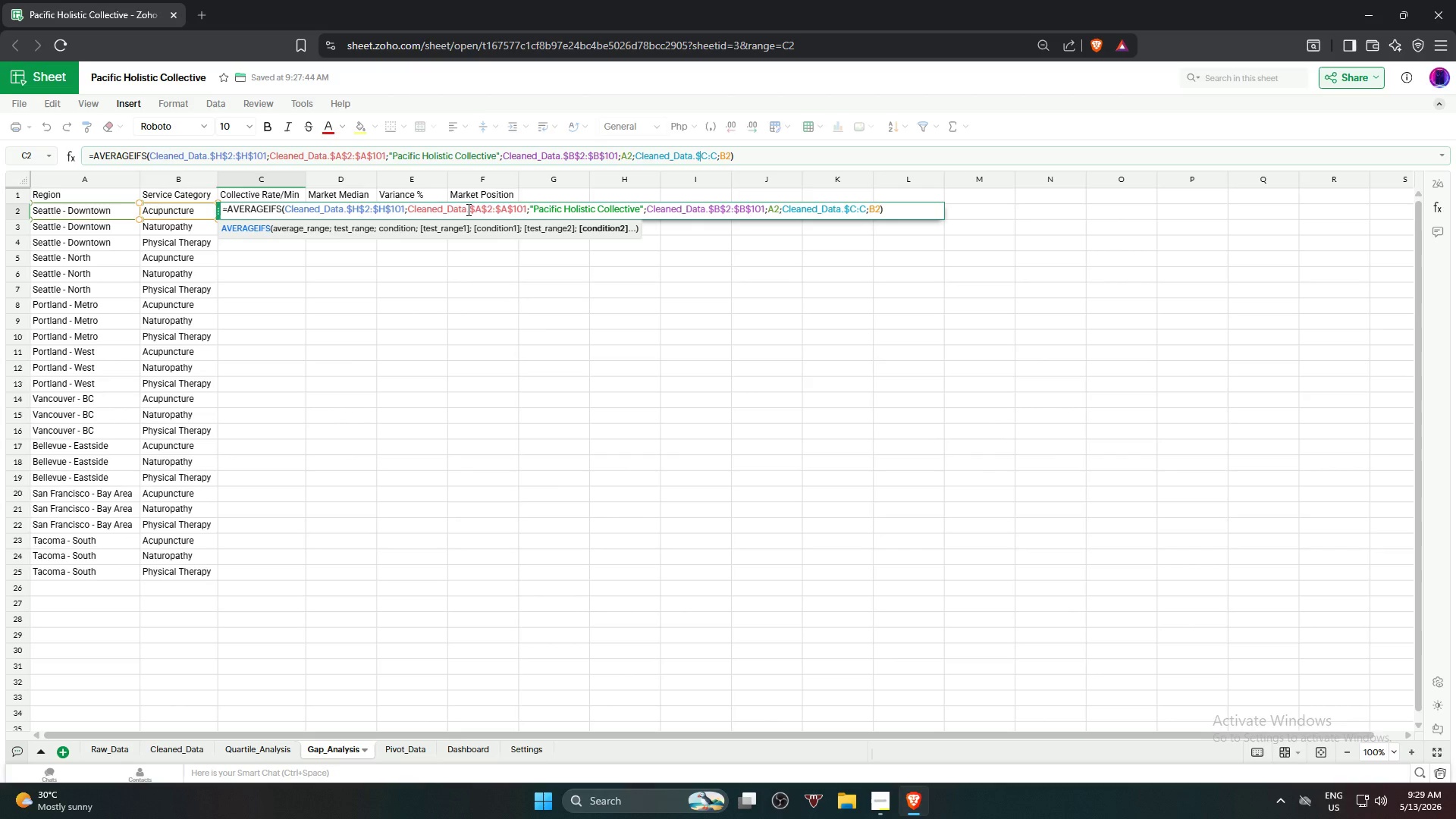 
key(Shift+4)
 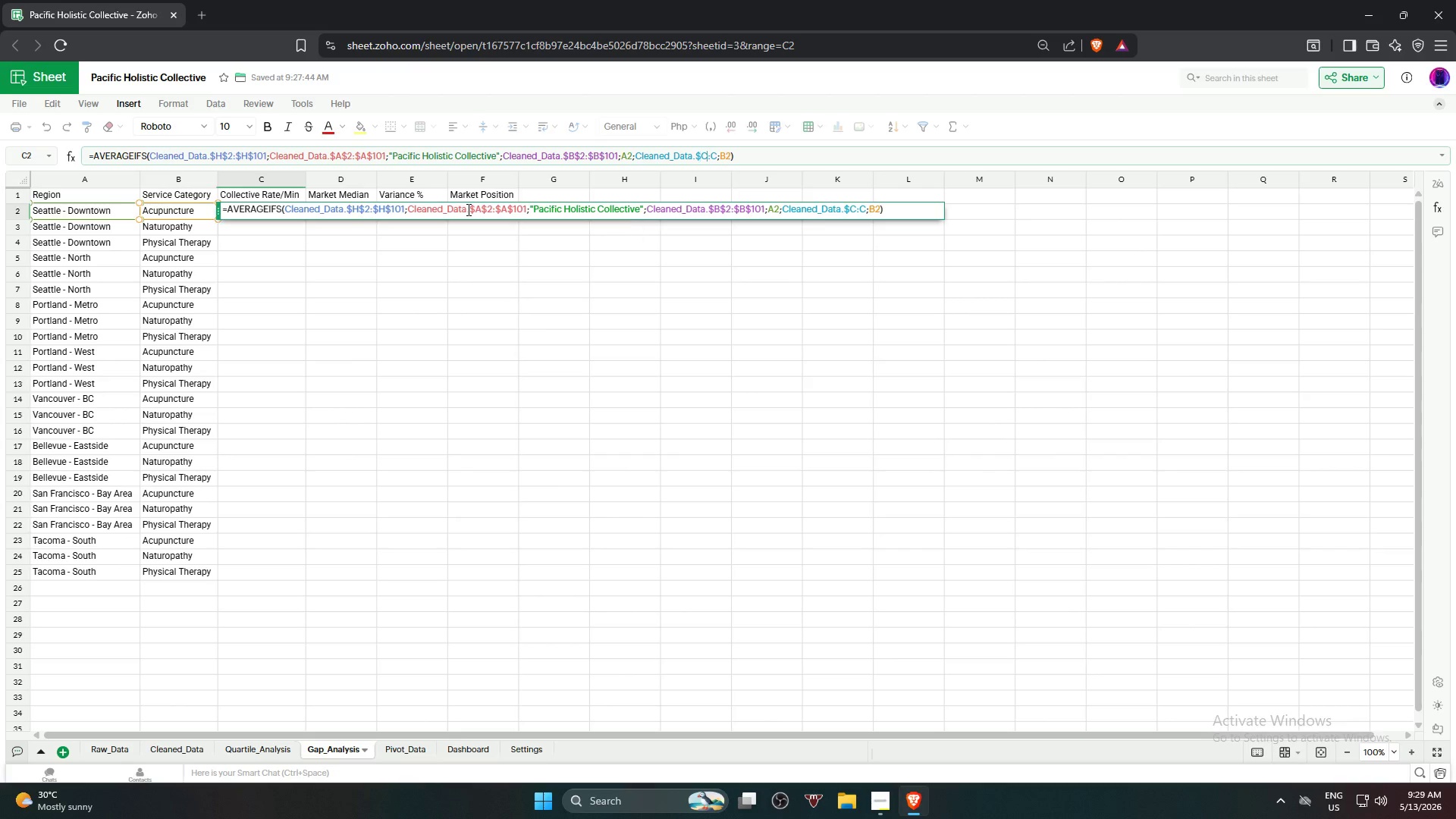 
key(ArrowRight)
 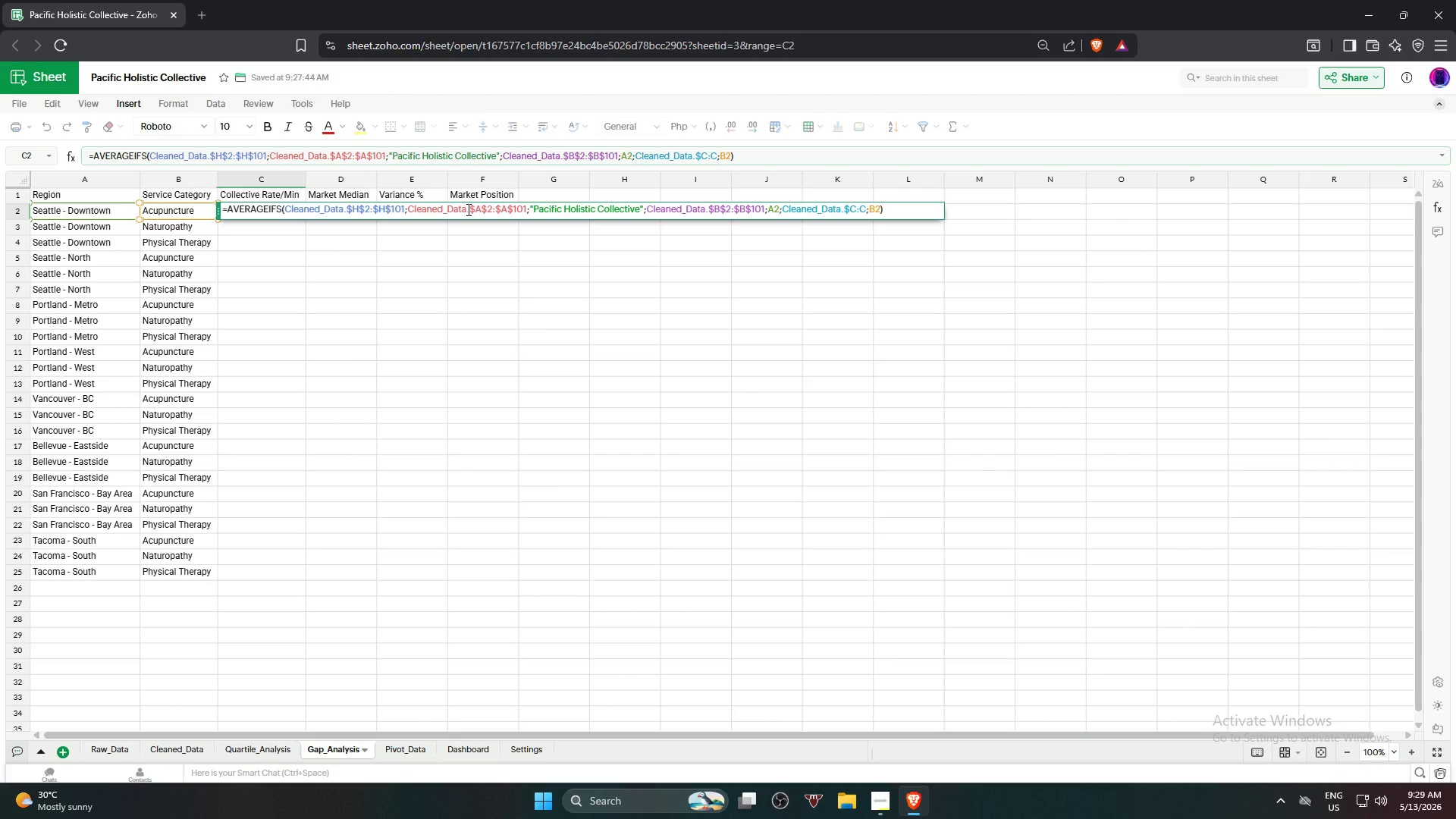 
type($2)
 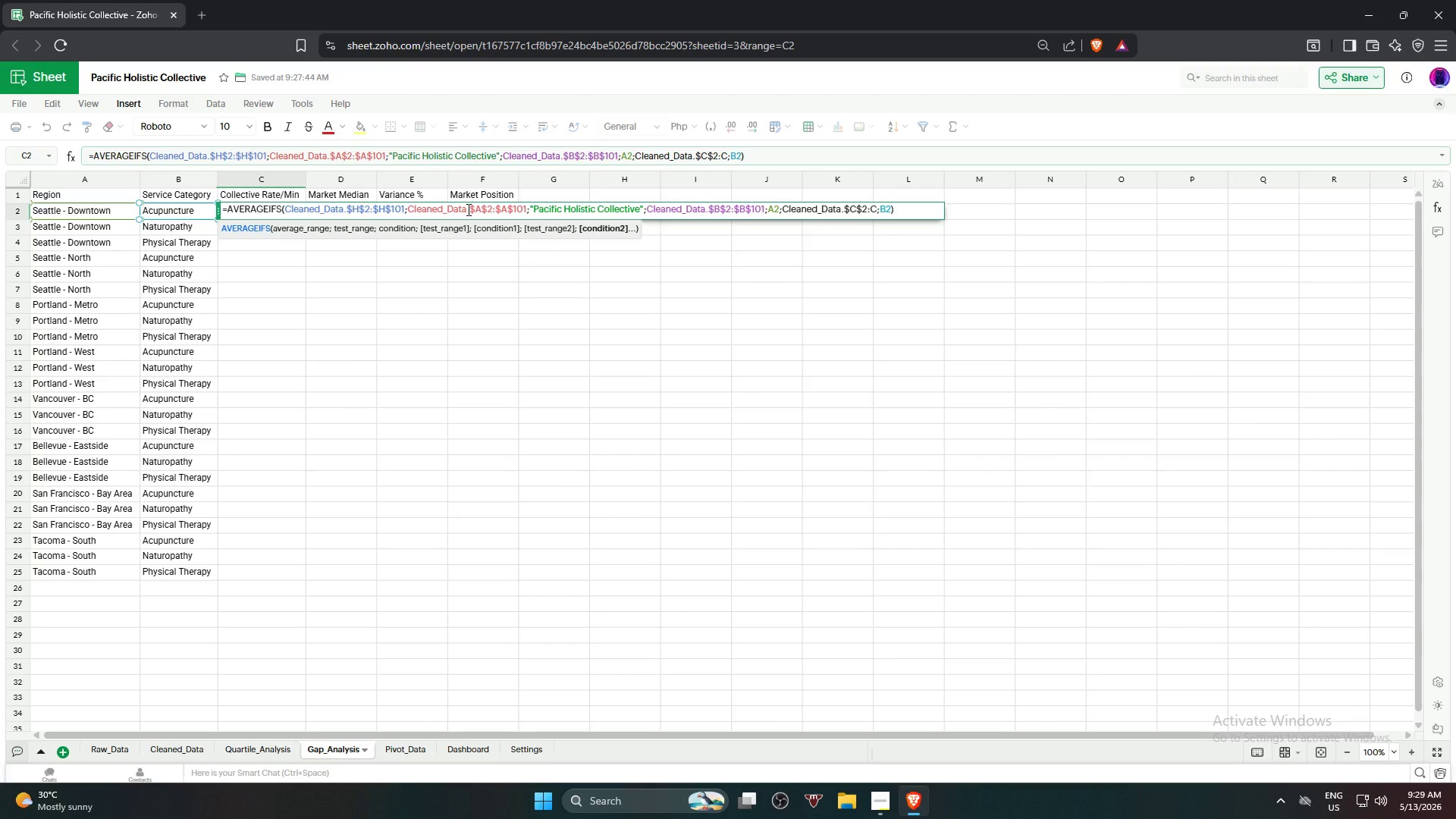 
key(ArrowRight)
 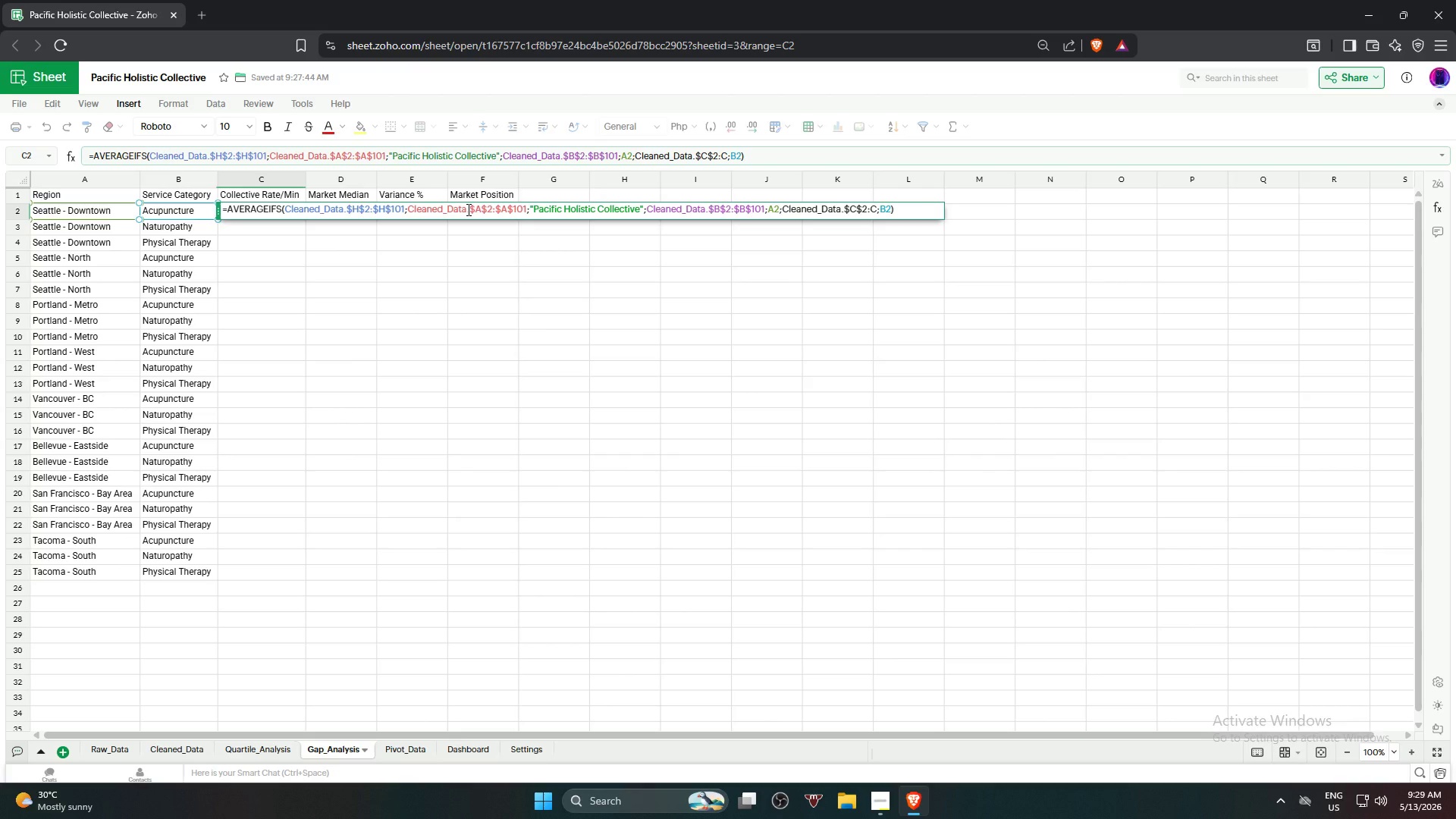 
key(Shift+ShiftRight)
 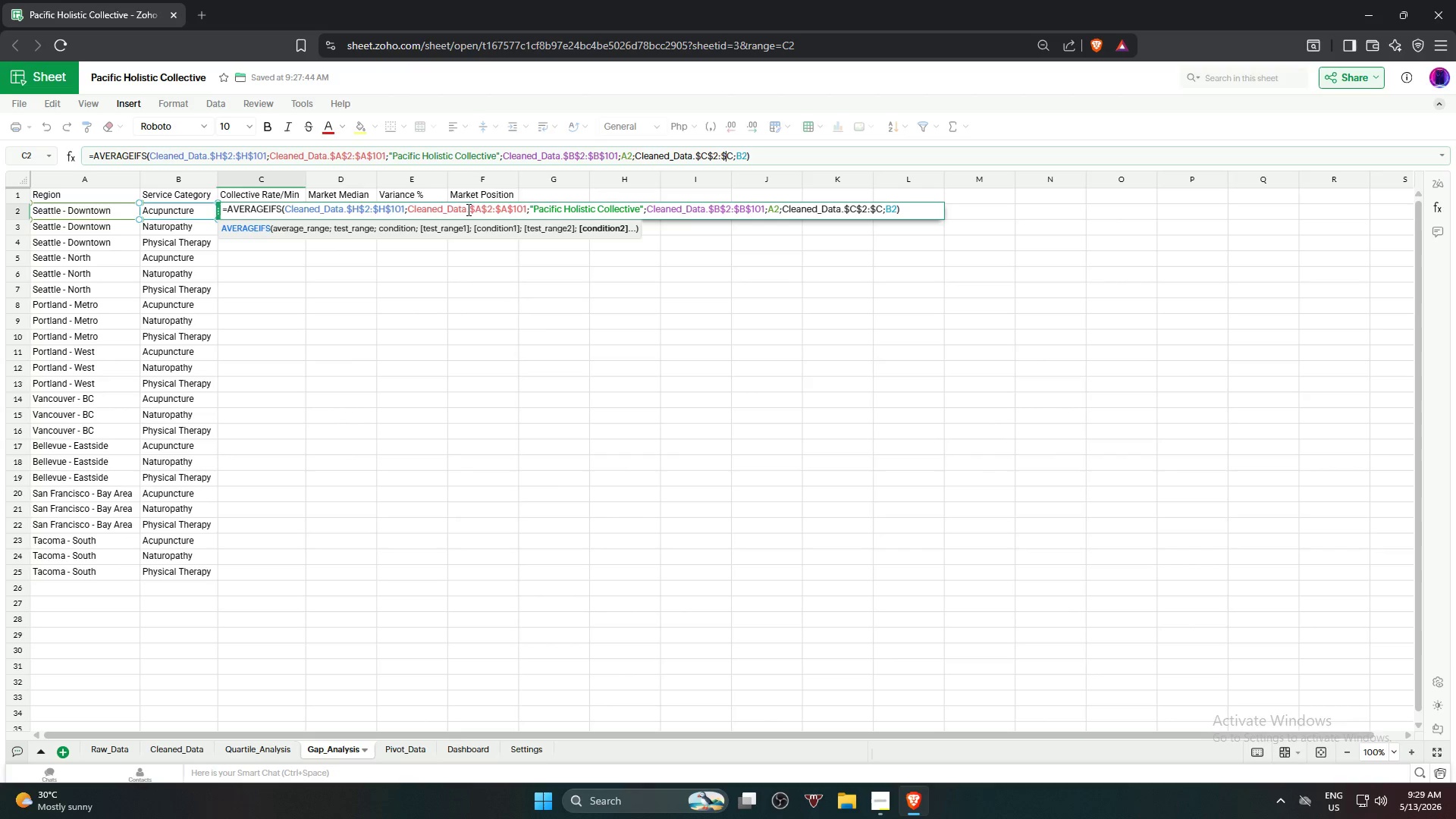 
key(Shift+4)
 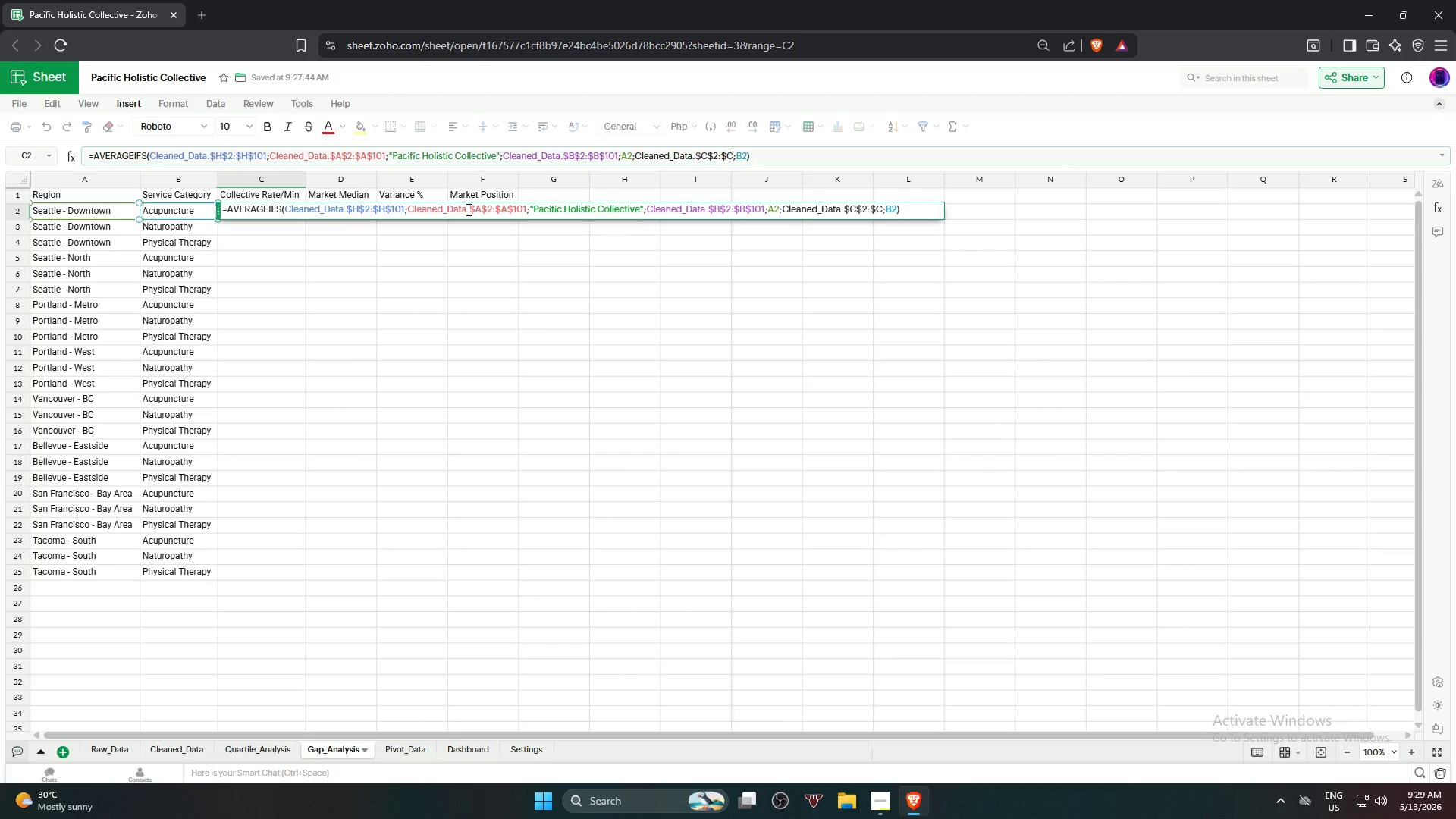 
key(ArrowRight)
 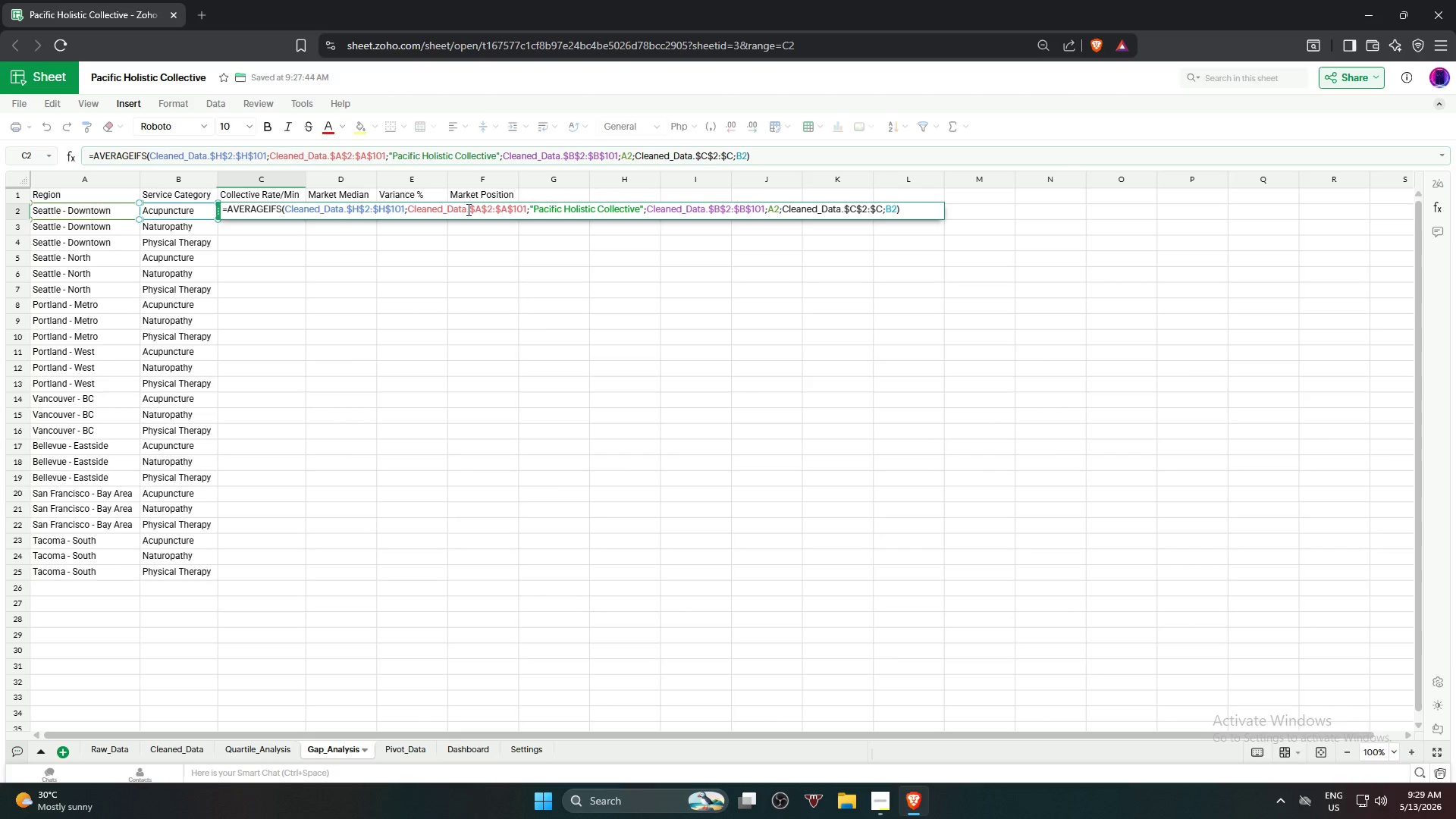 
type($101)
key(NumpadEnter)
 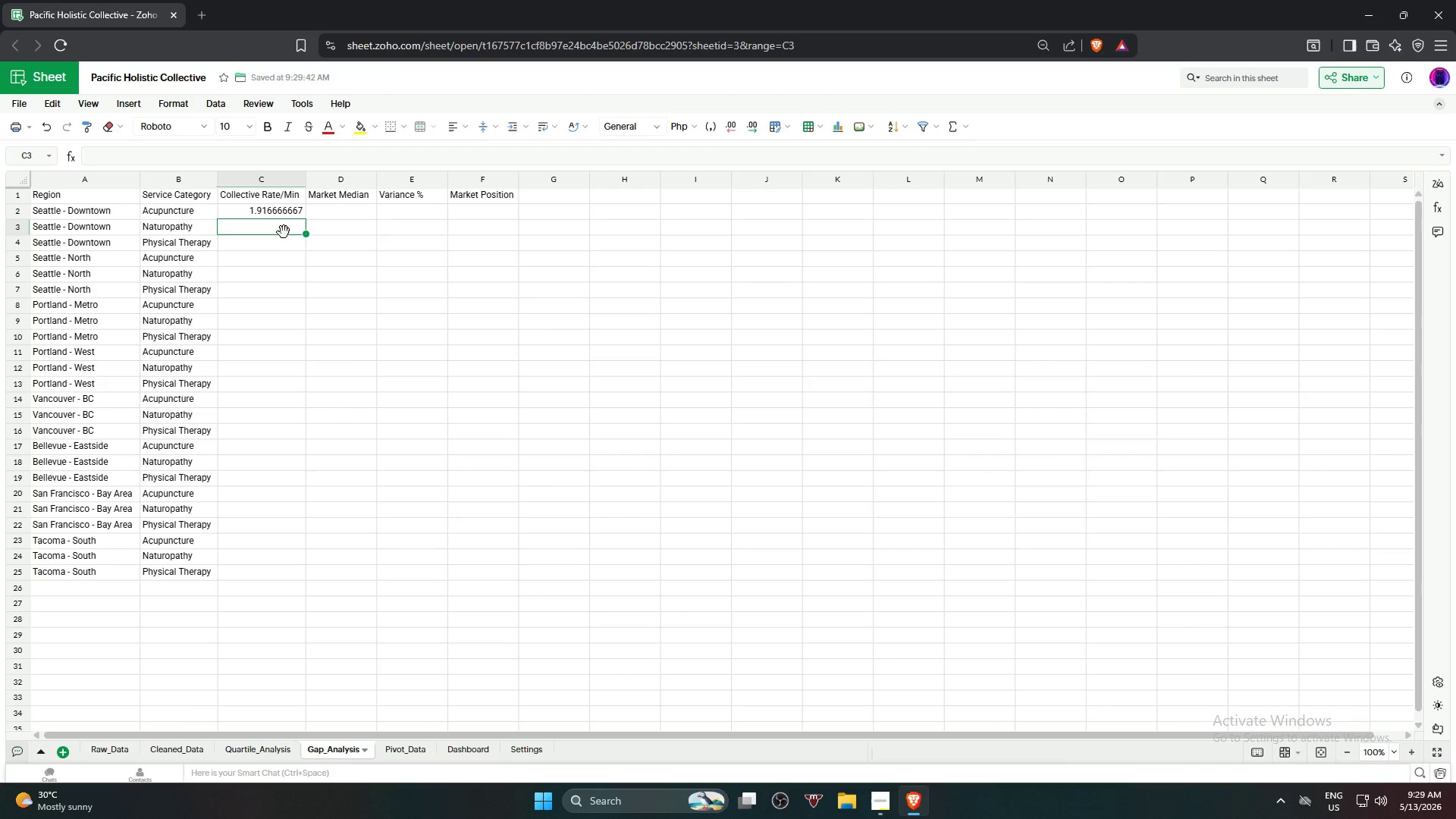 
left_click([278, 213])
 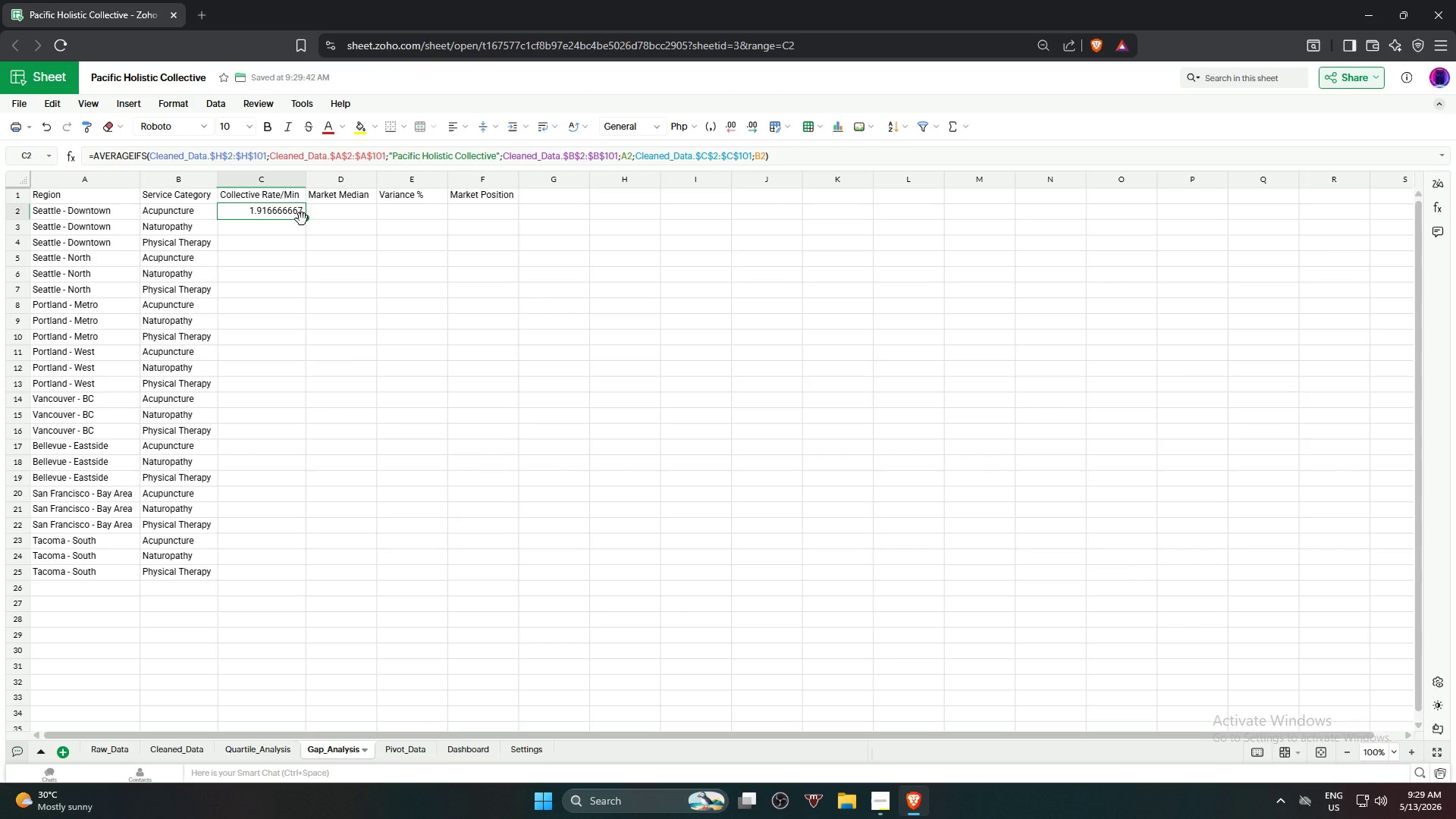 
left_click_drag(start_coordinate=[303, 218], to_coordinate=[313, 566])
 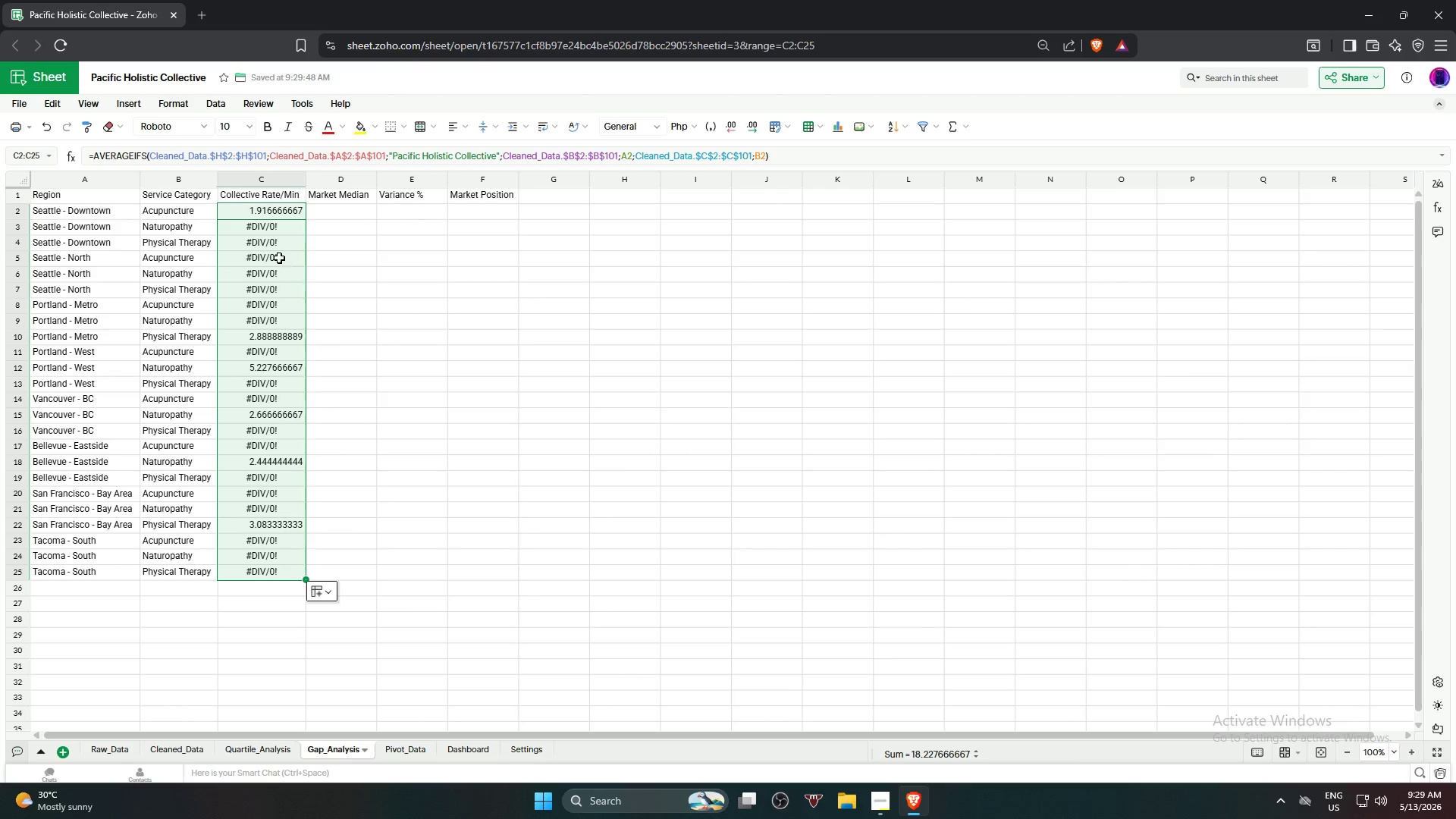 
left_click([265, 227])
 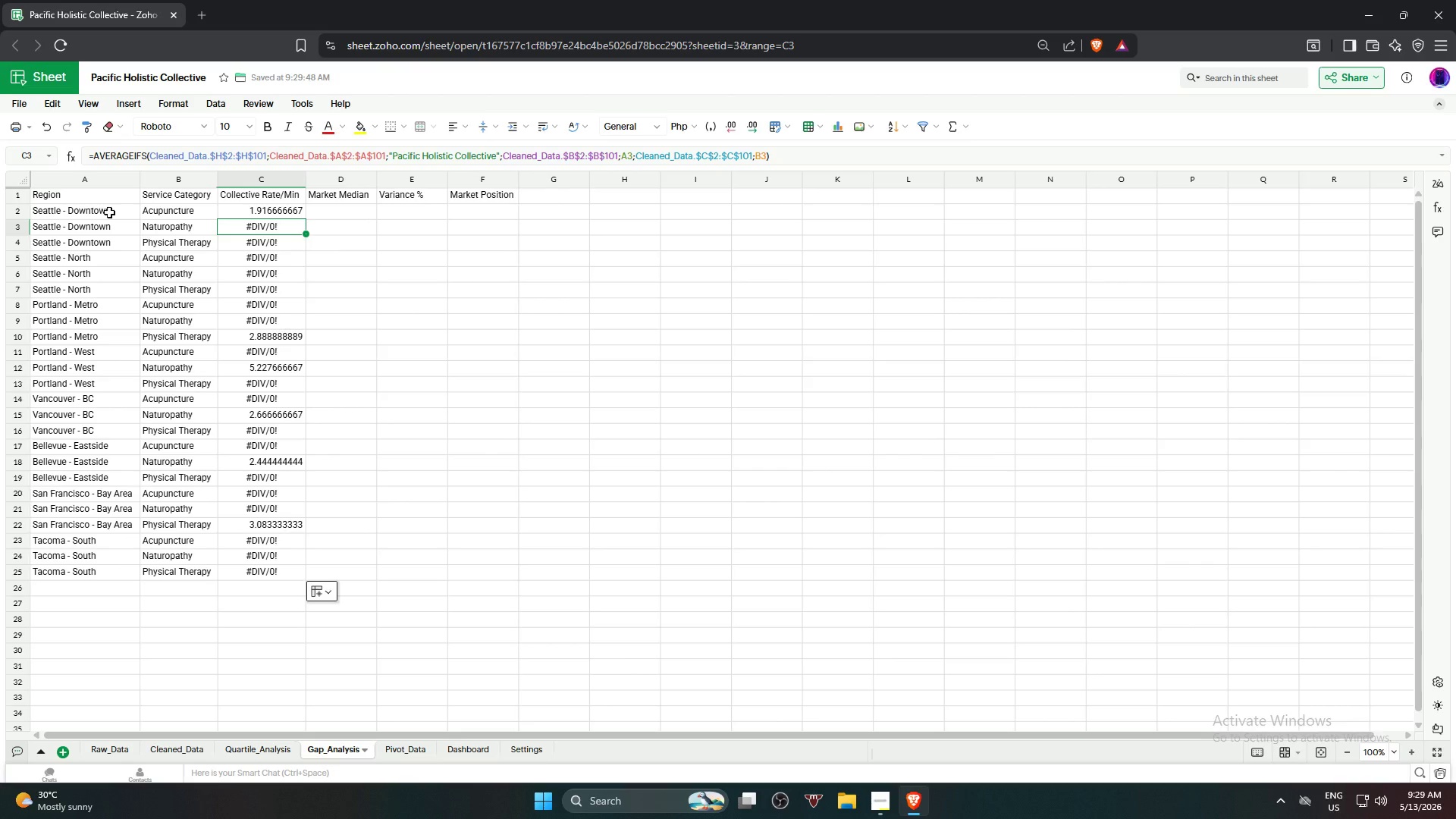 
wait(6.88)
 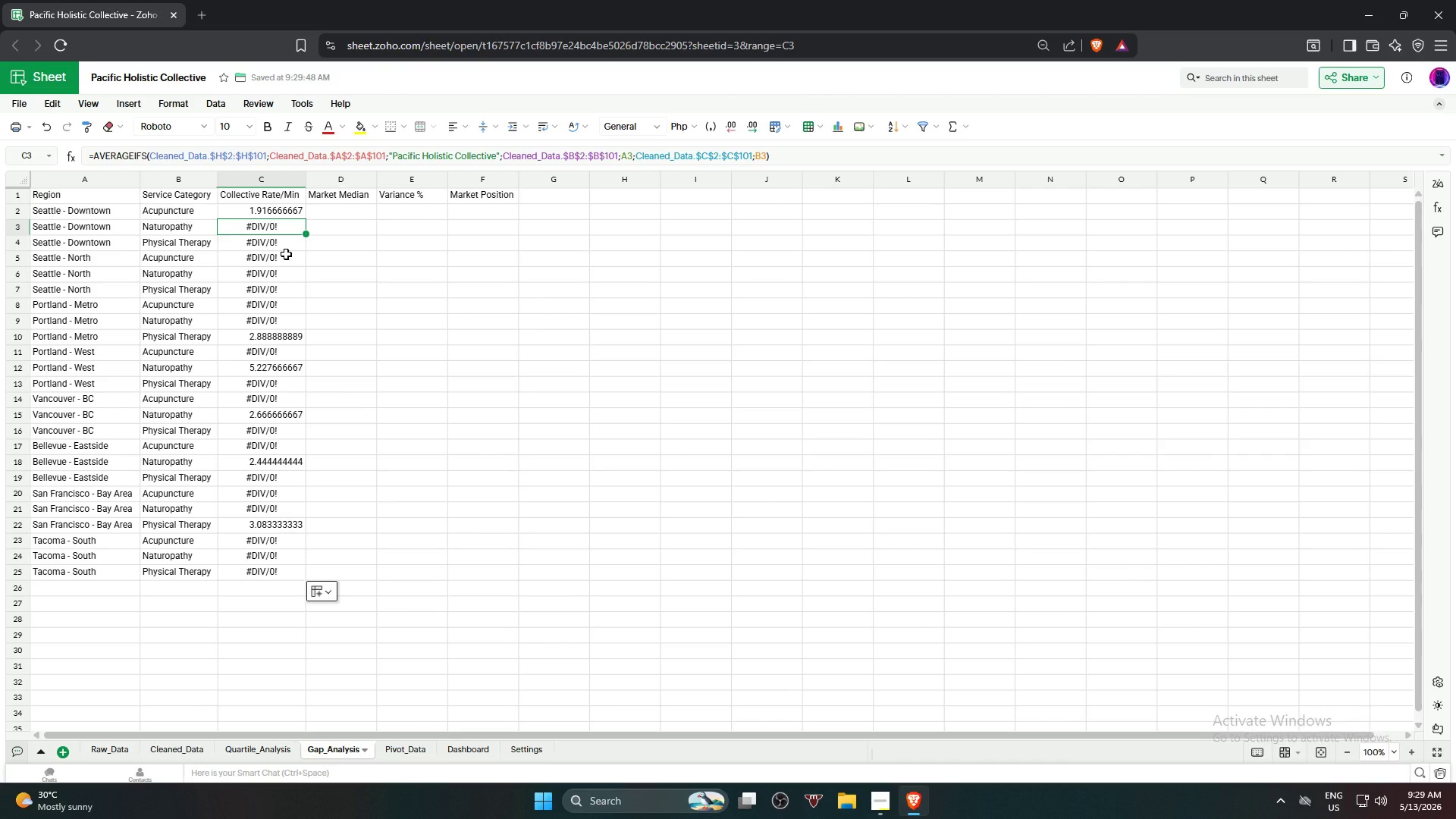 
left_click([82, 213])
 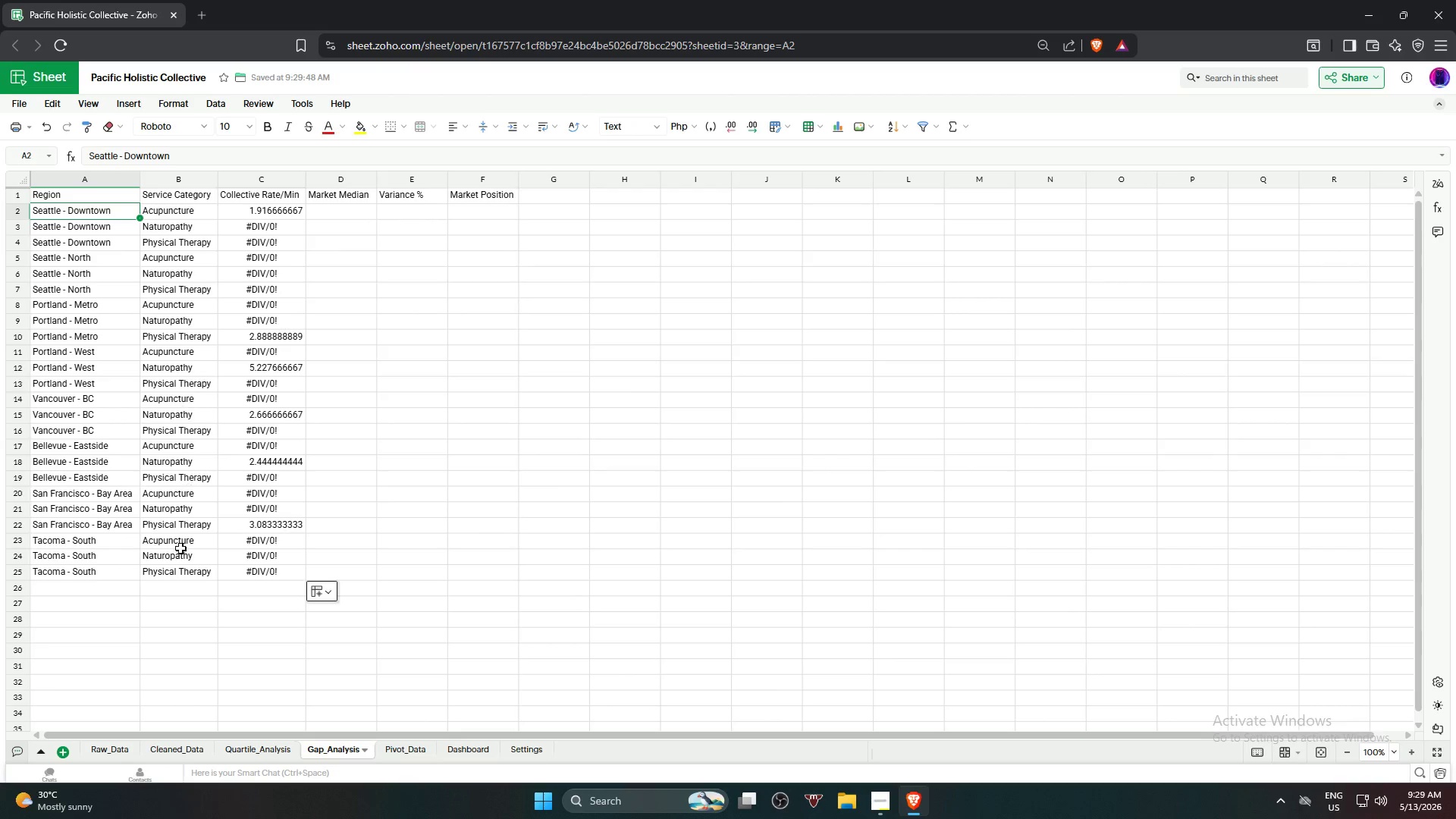 
hold_key(key=ShiftLeft, duration=0.97)
 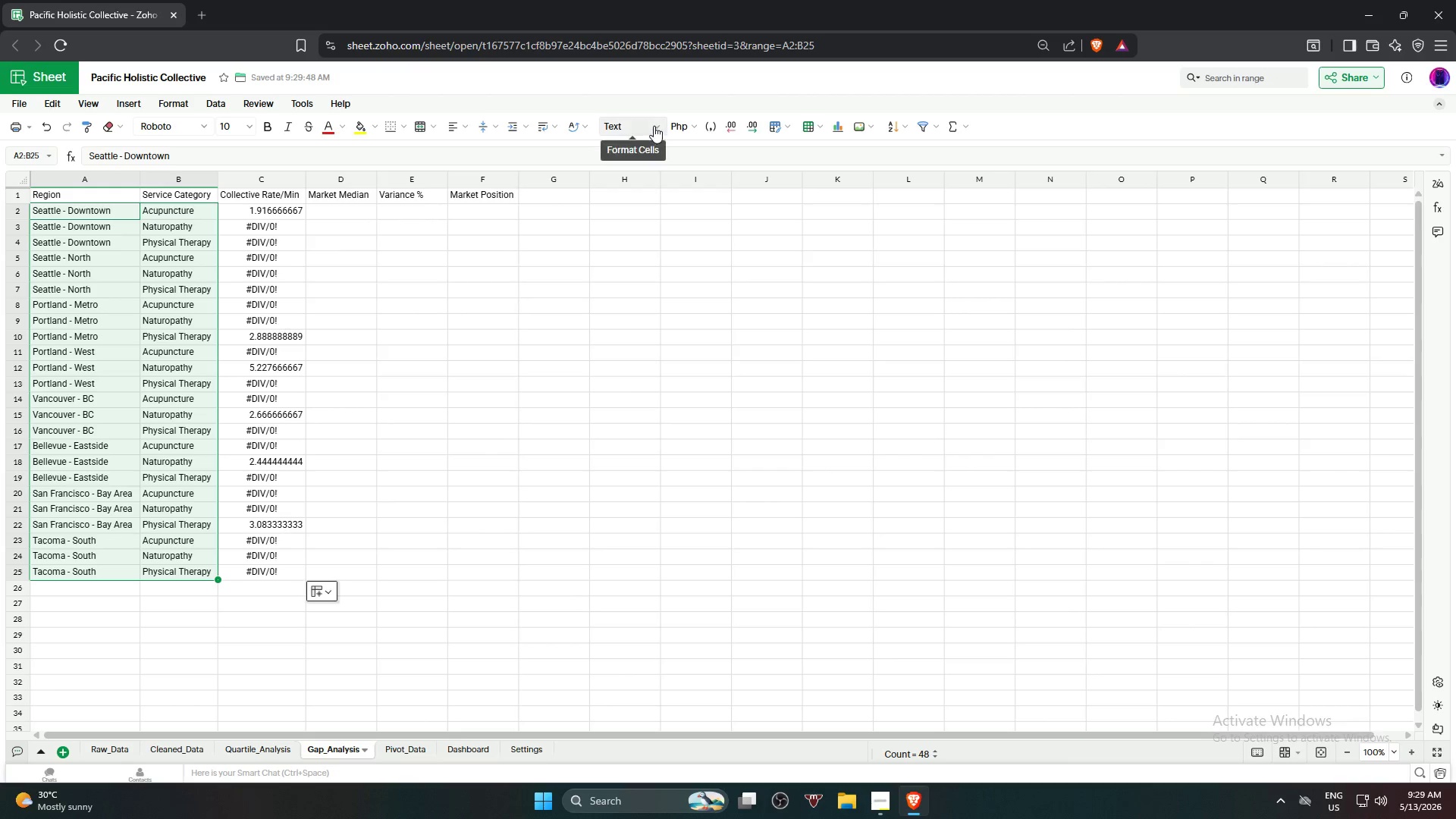 
left_click([654, 126])
 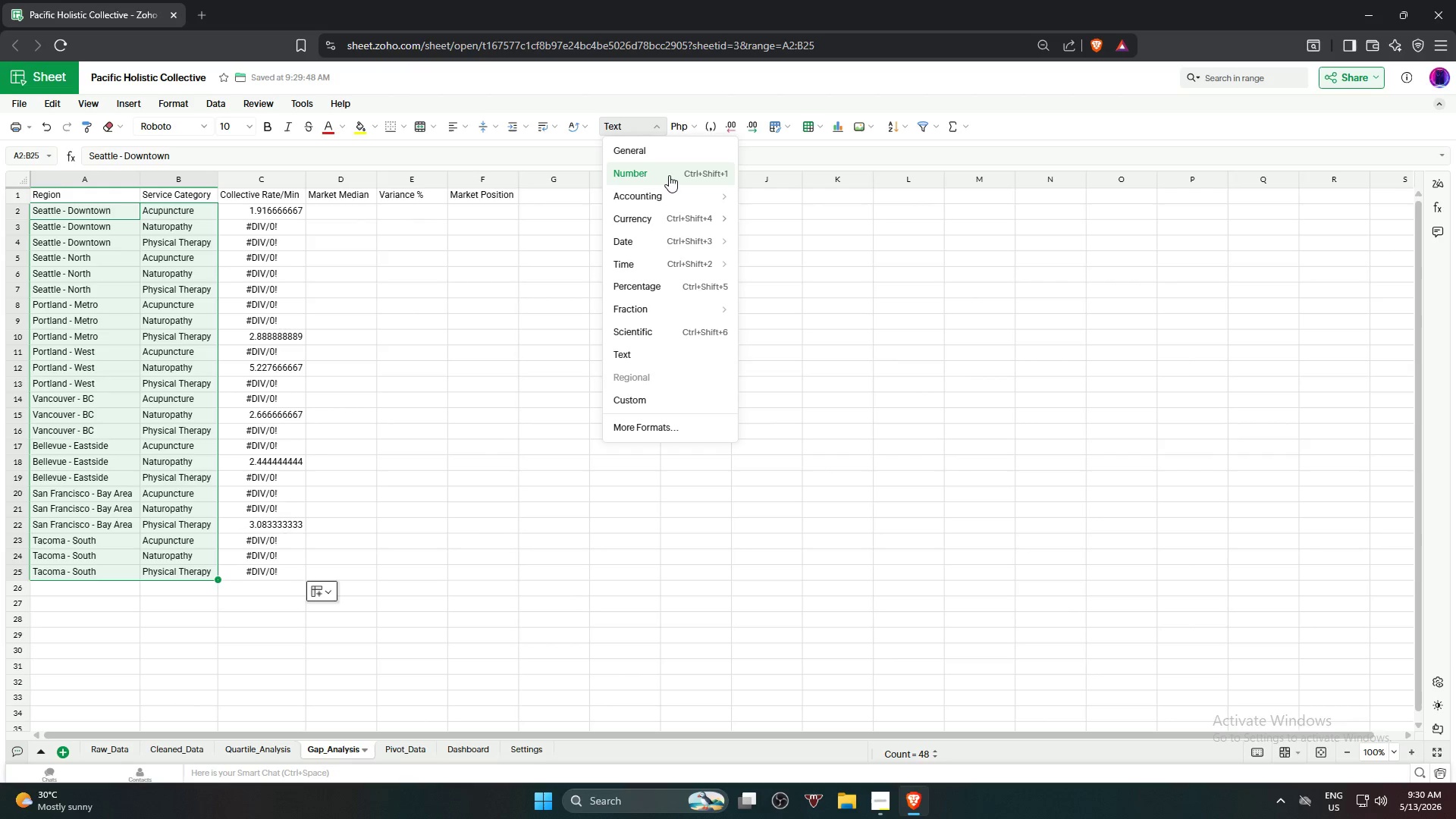 
wait(7.56)
 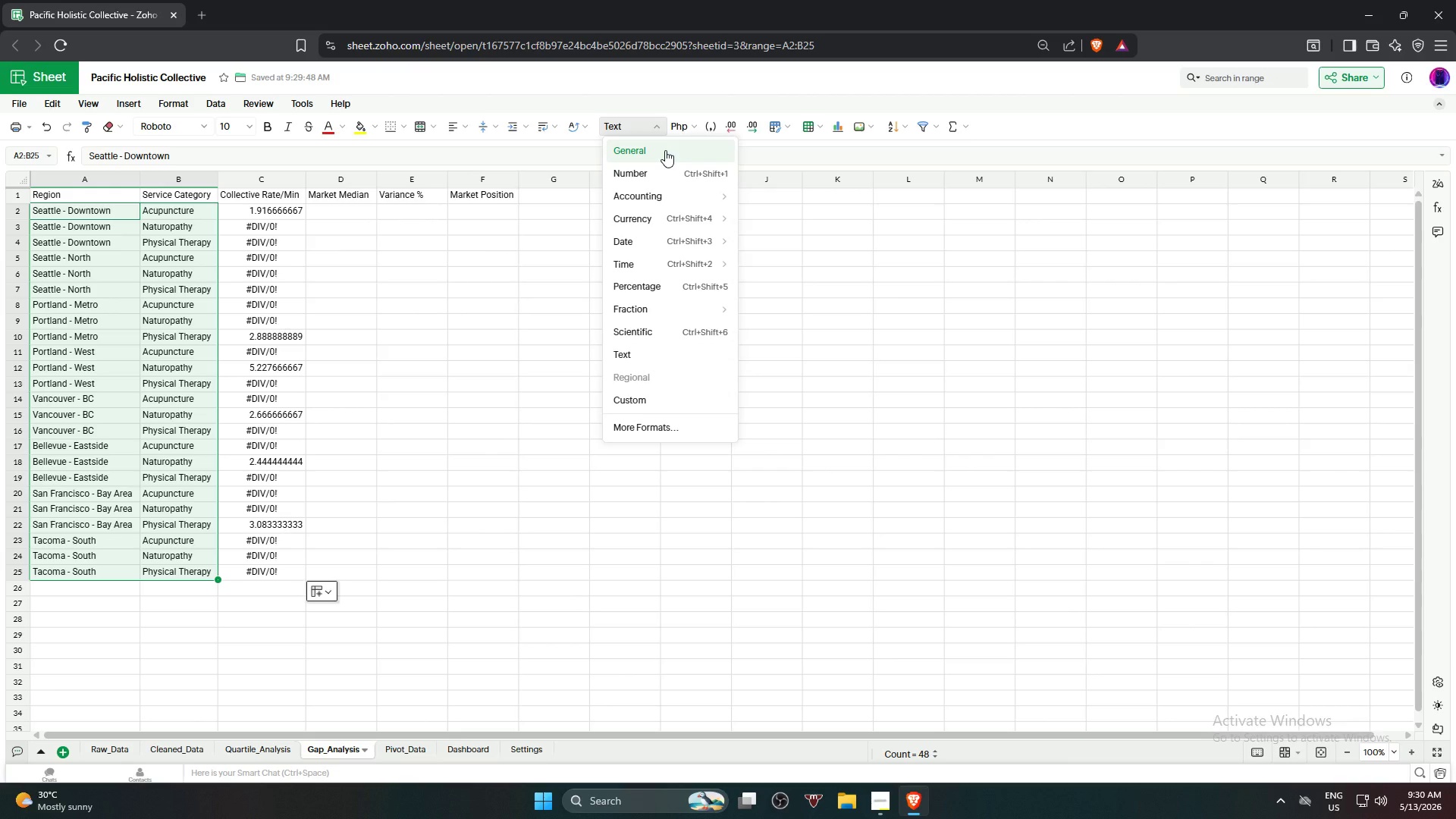 
left_click([653, 347])
 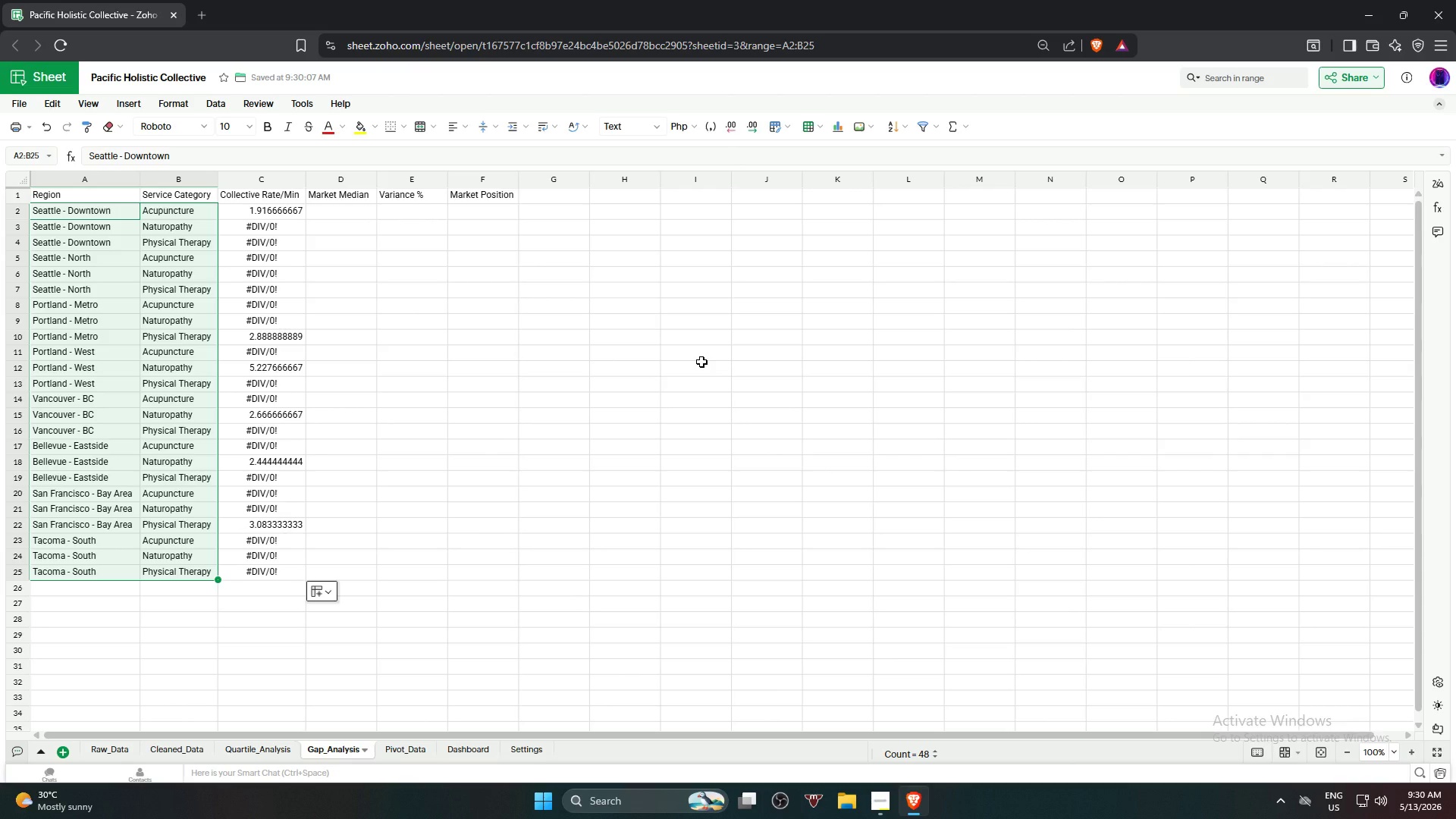 
wait(13.61)
 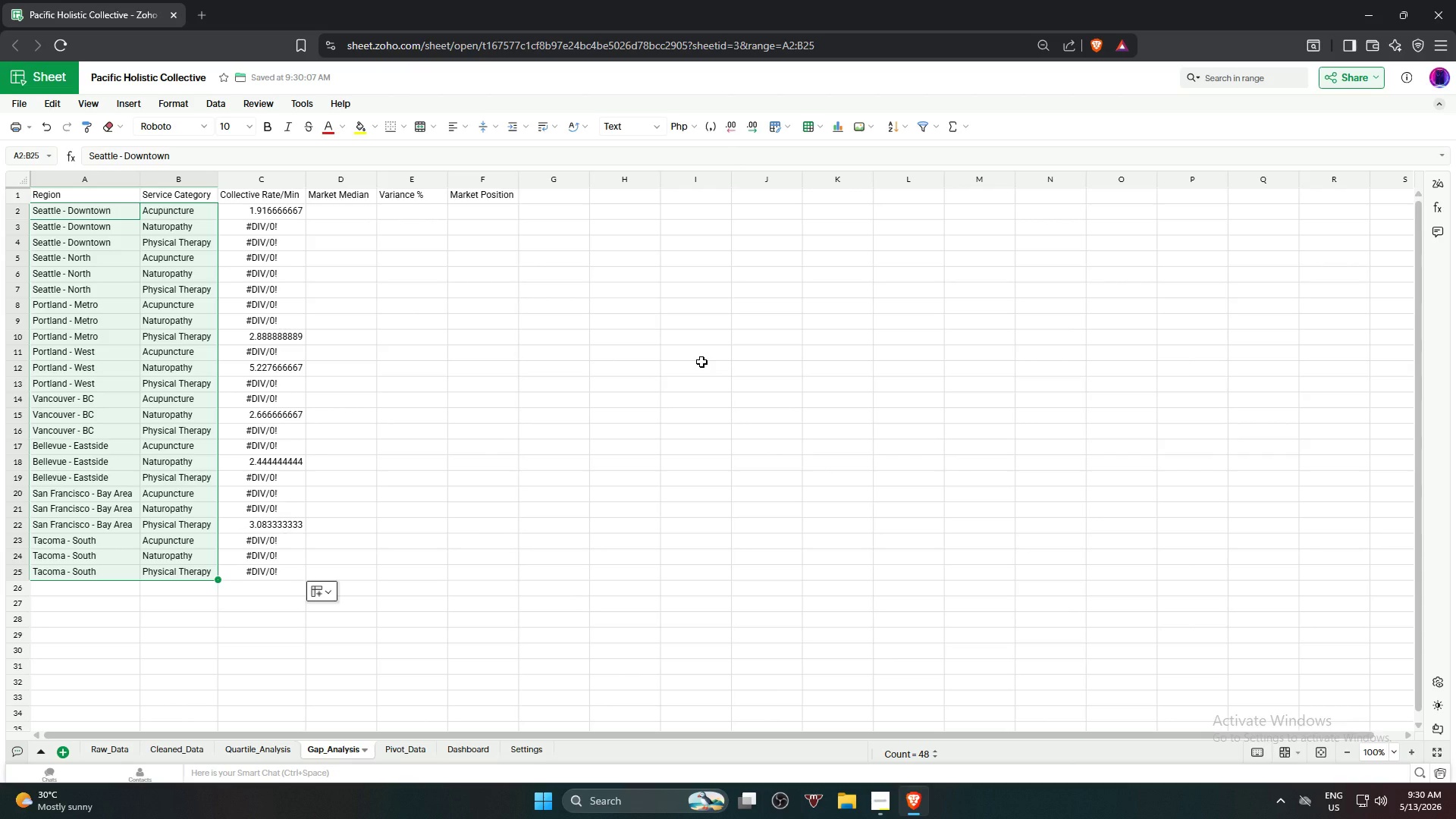 
left_click([274, 239])
 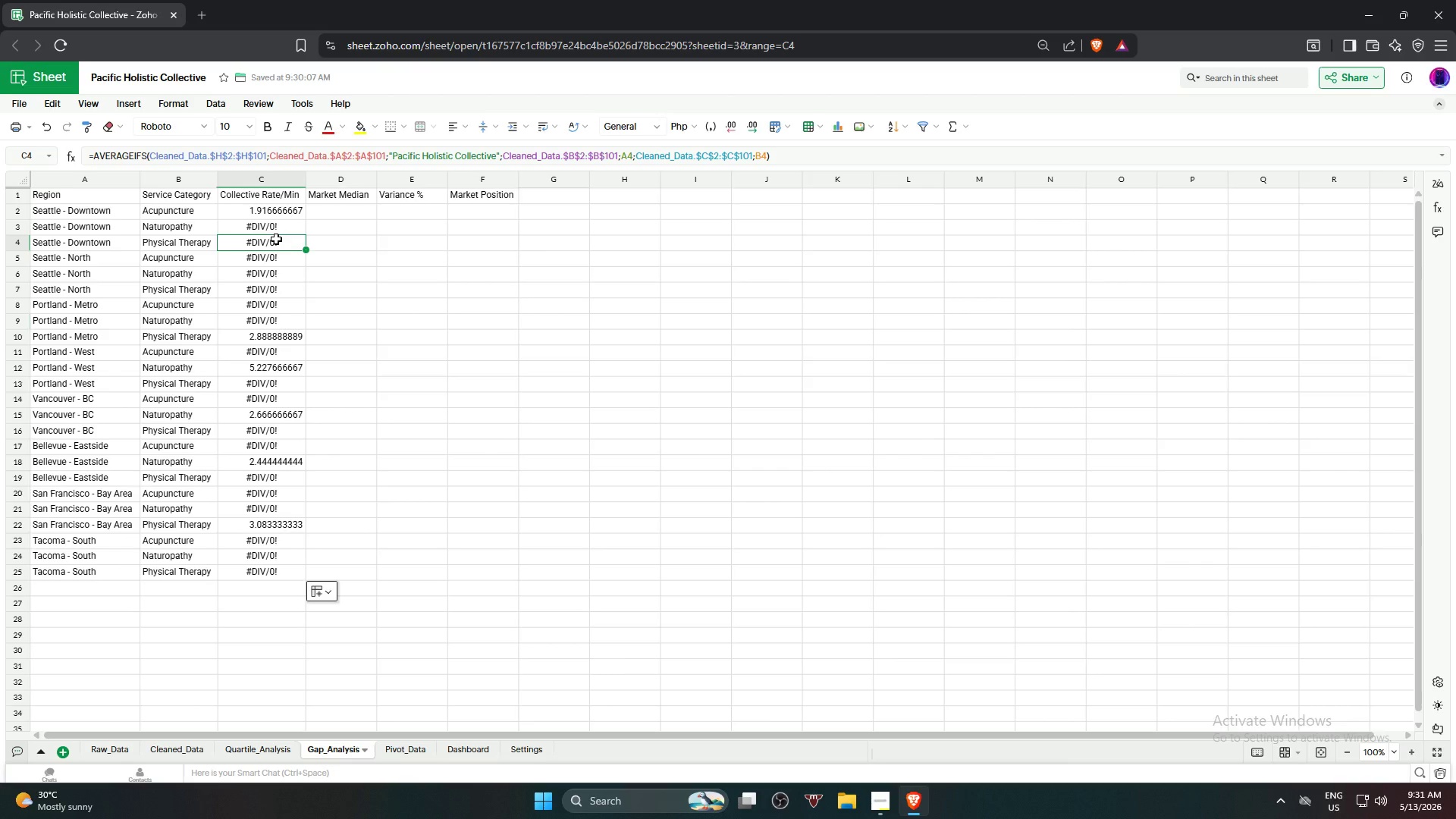 
wait(88.95)
 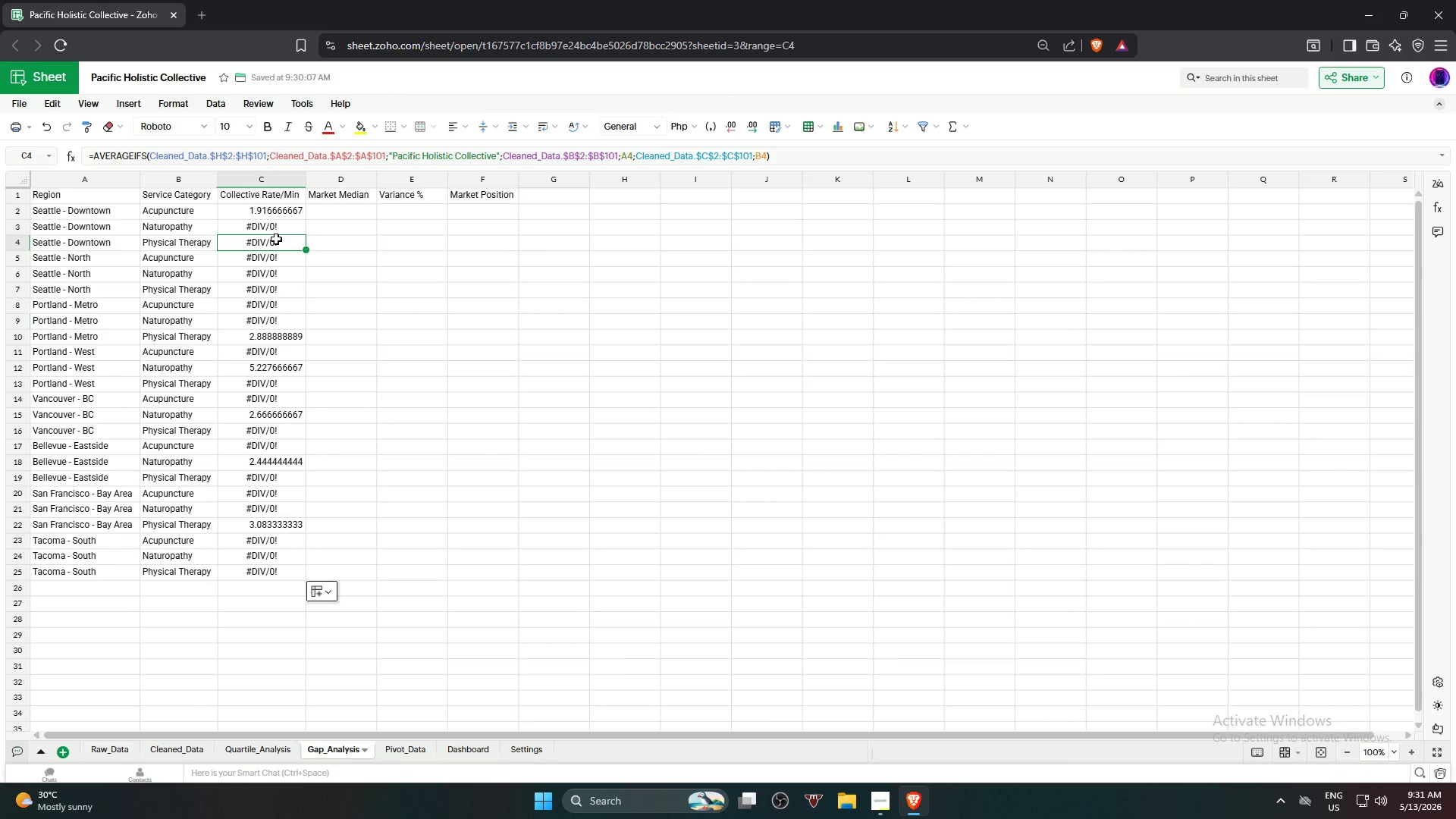 
left_click([297, 207])
 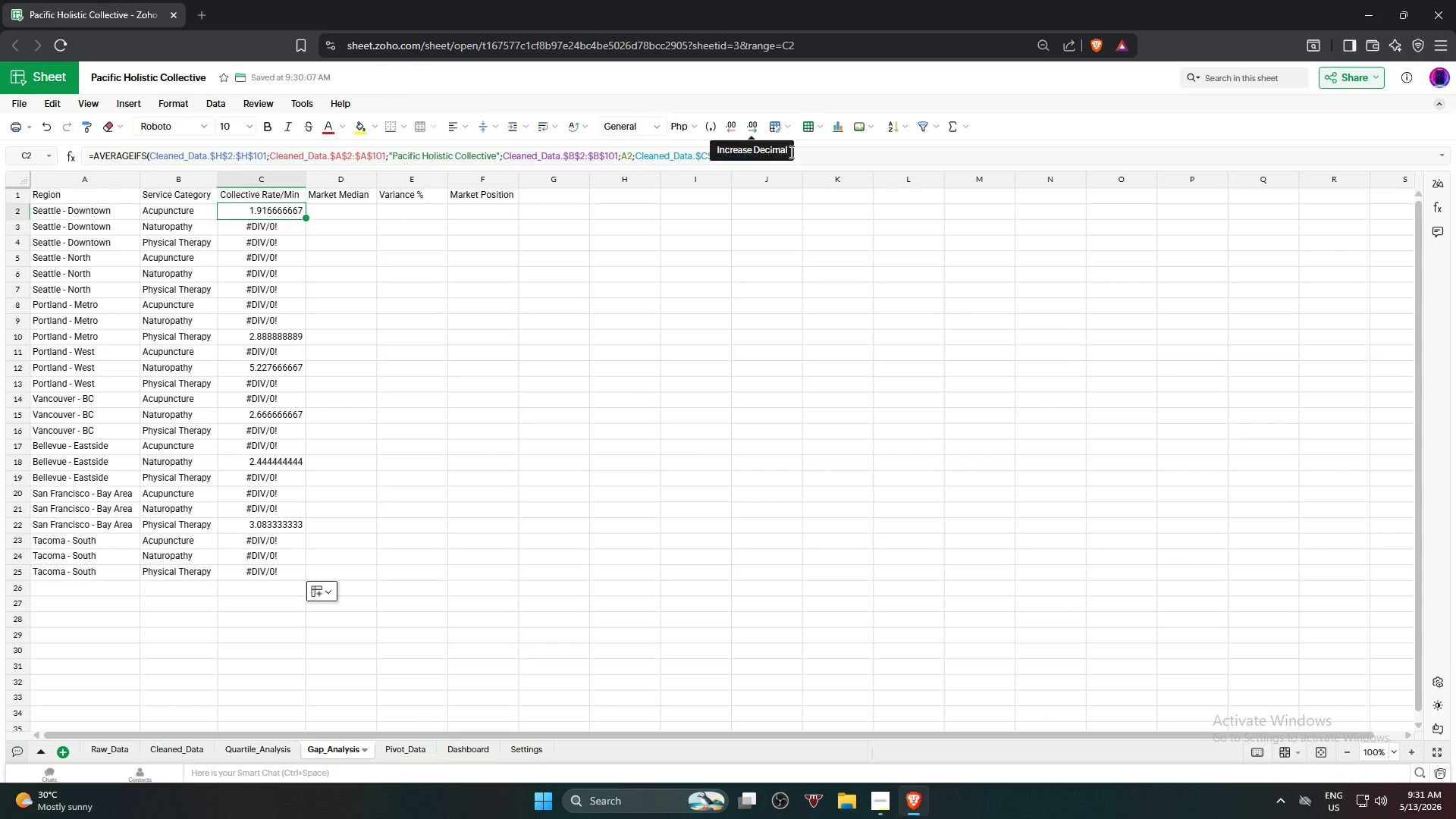 
left_click_drag(start_coordinate=[791, 158], to_coordinate=[46, 202])
 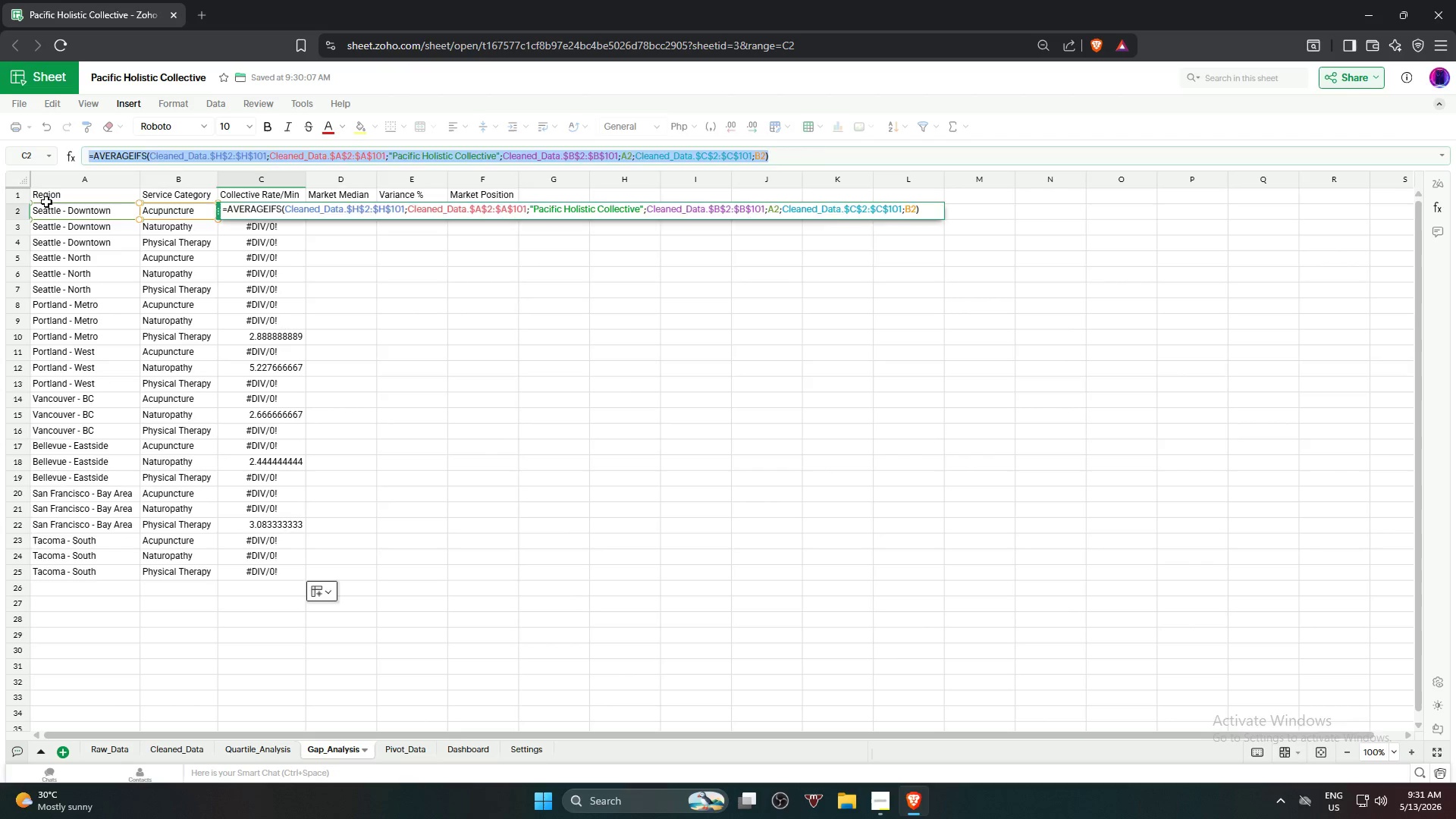 
key(Backspace)
type(=if)
 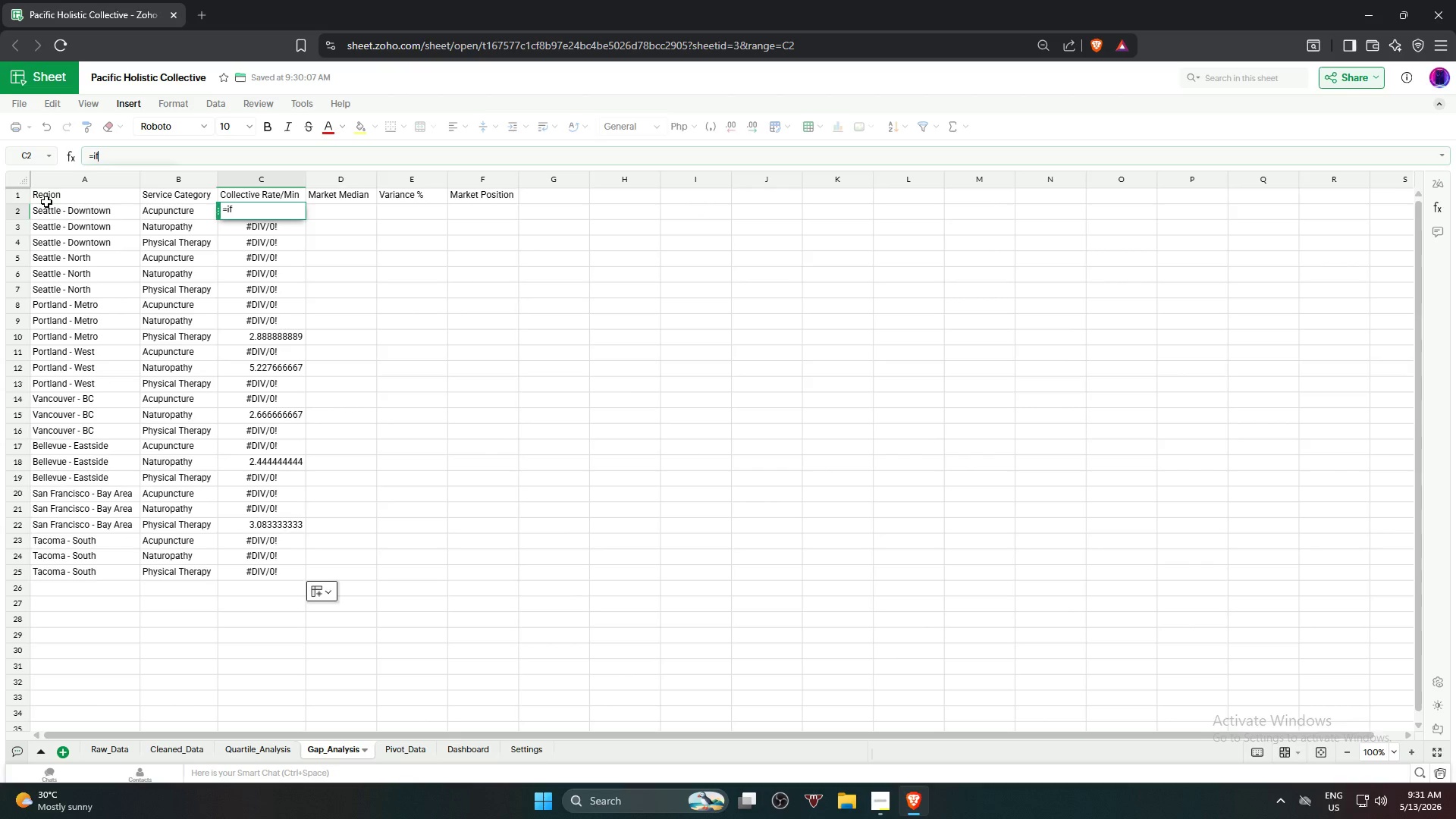 
key(Backspace)
 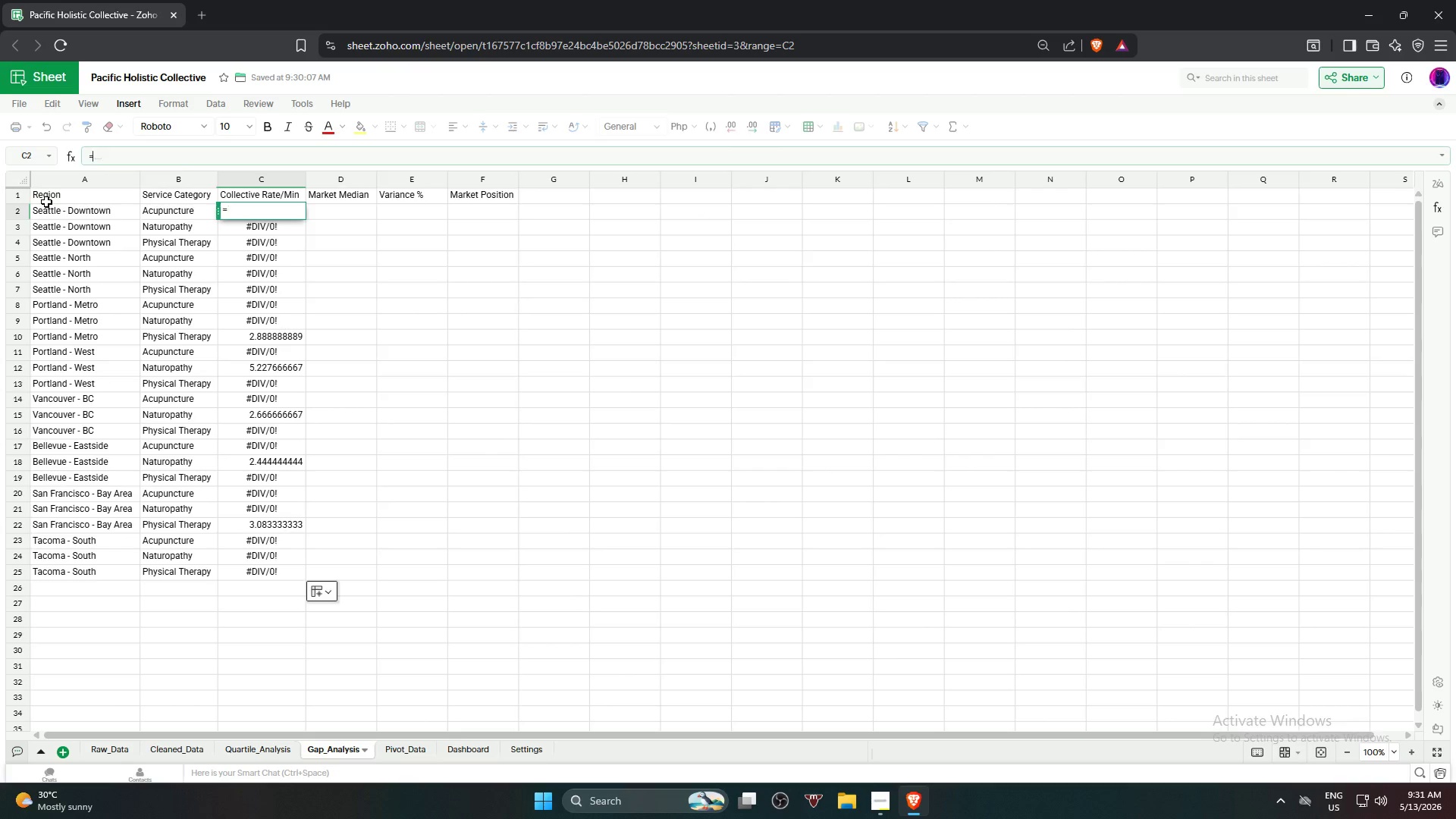 
key(Backspace)
 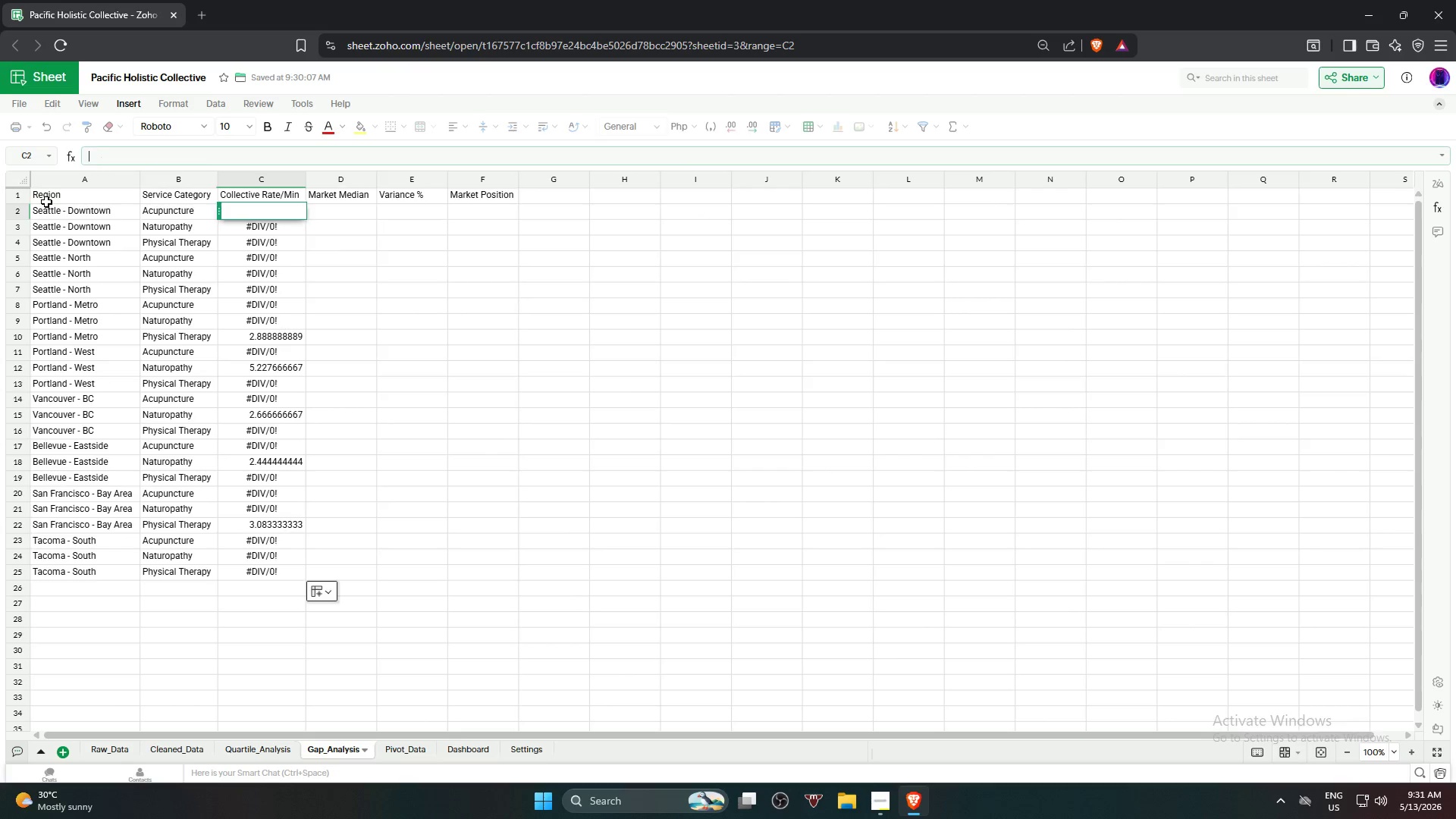 
key(Backspace)
 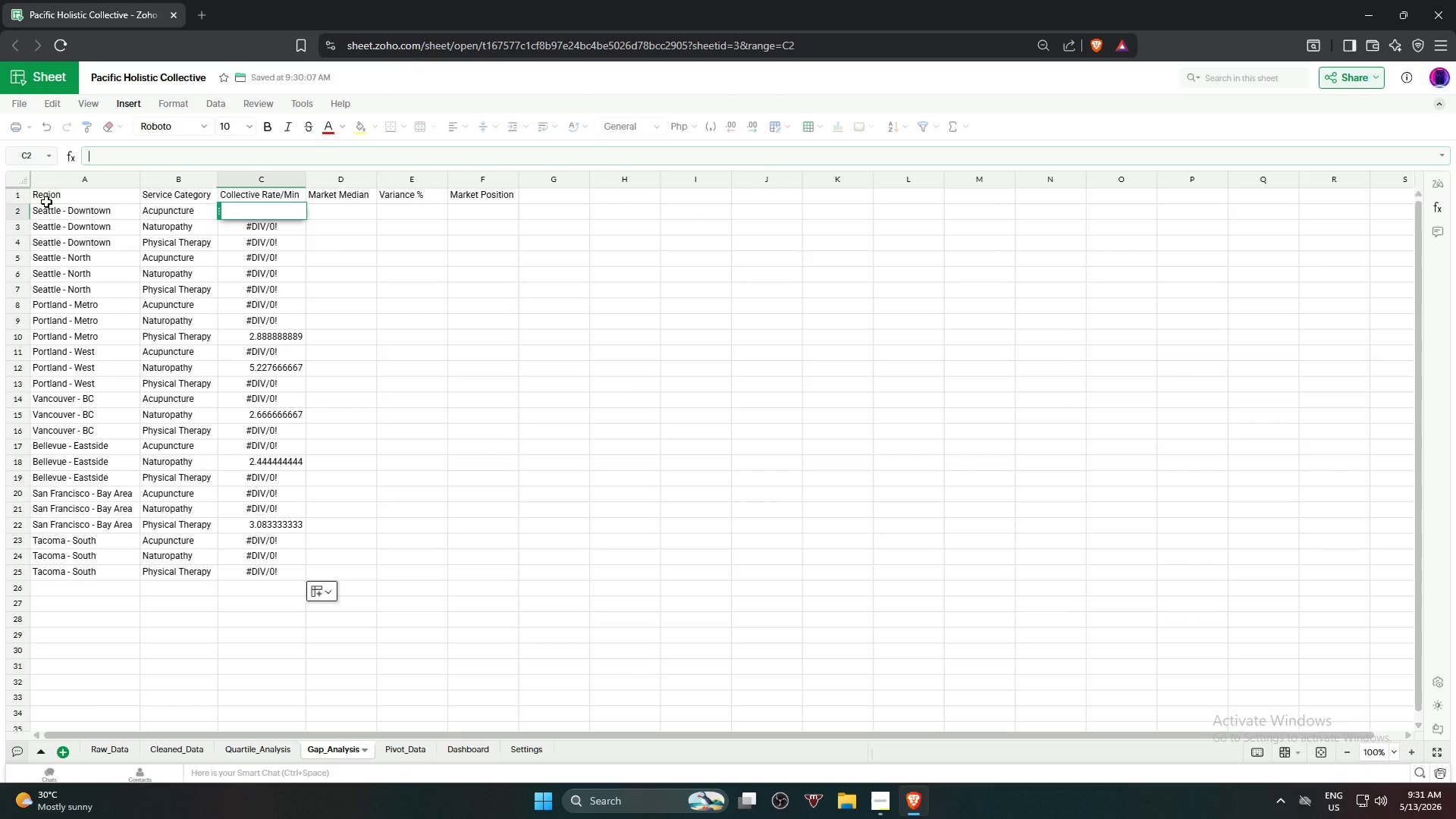 
key(Backspace)
 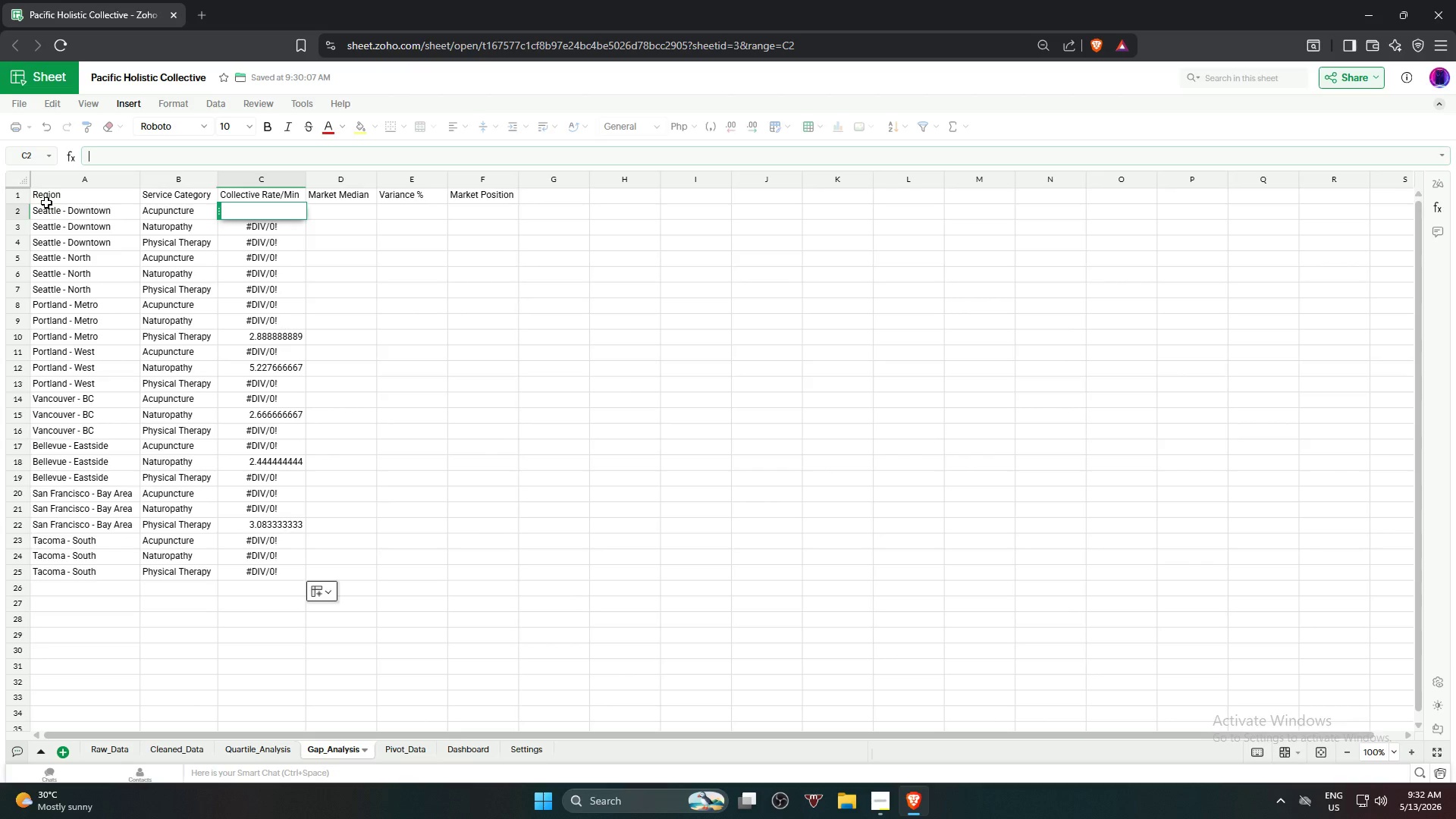 
left_click([444, 353])
 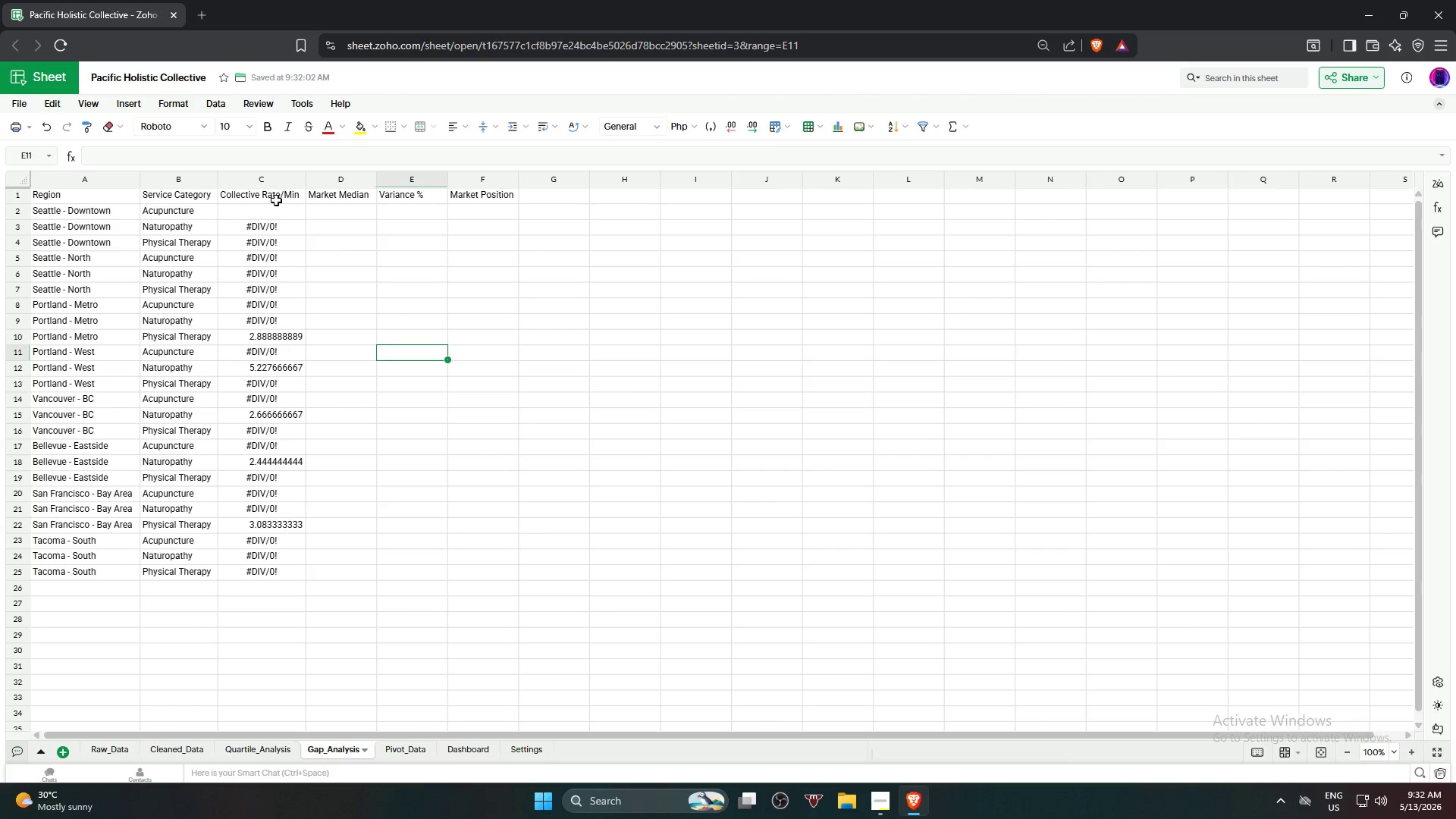 
left_click([272, 210])
 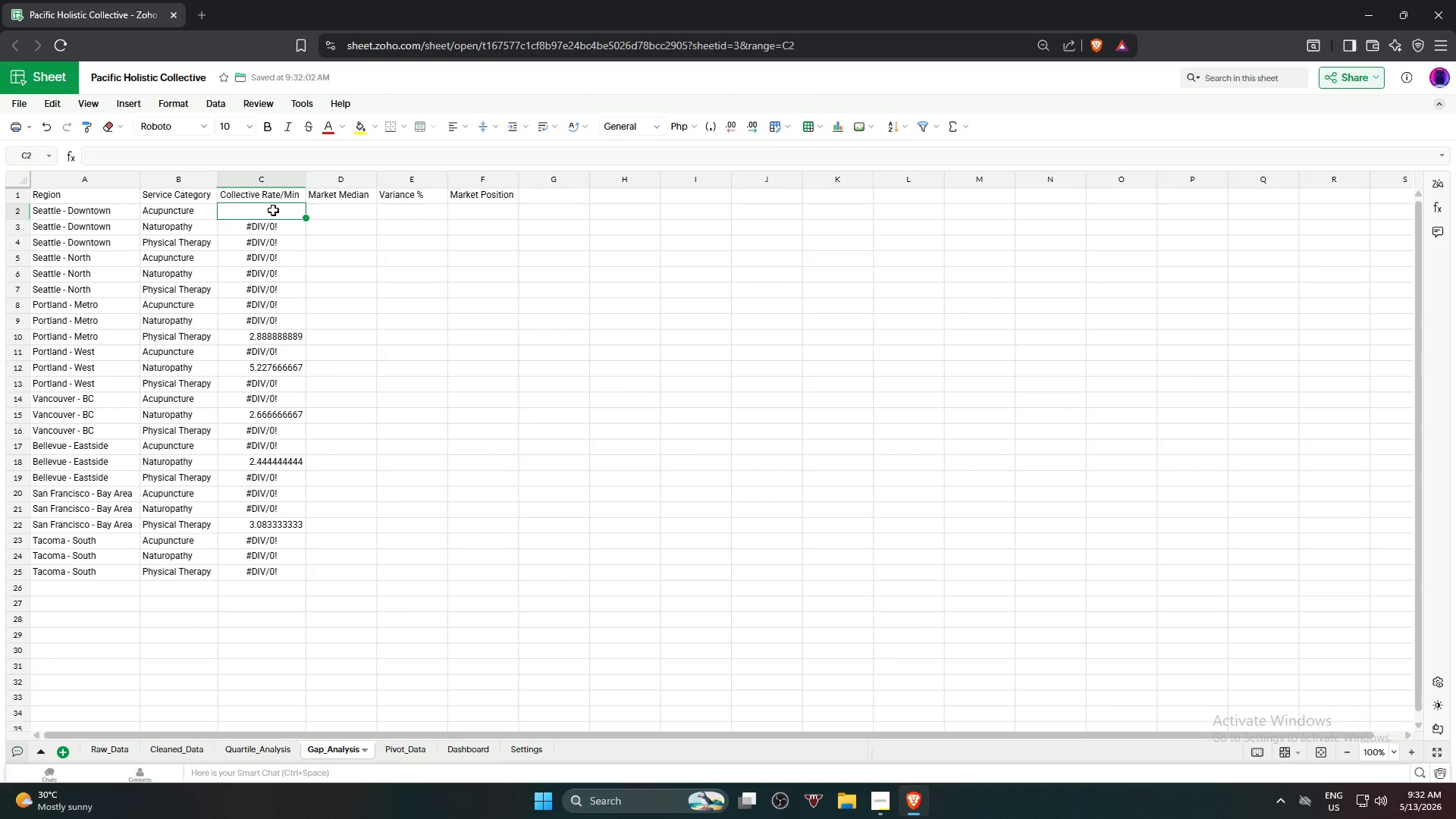 
type(=if)
 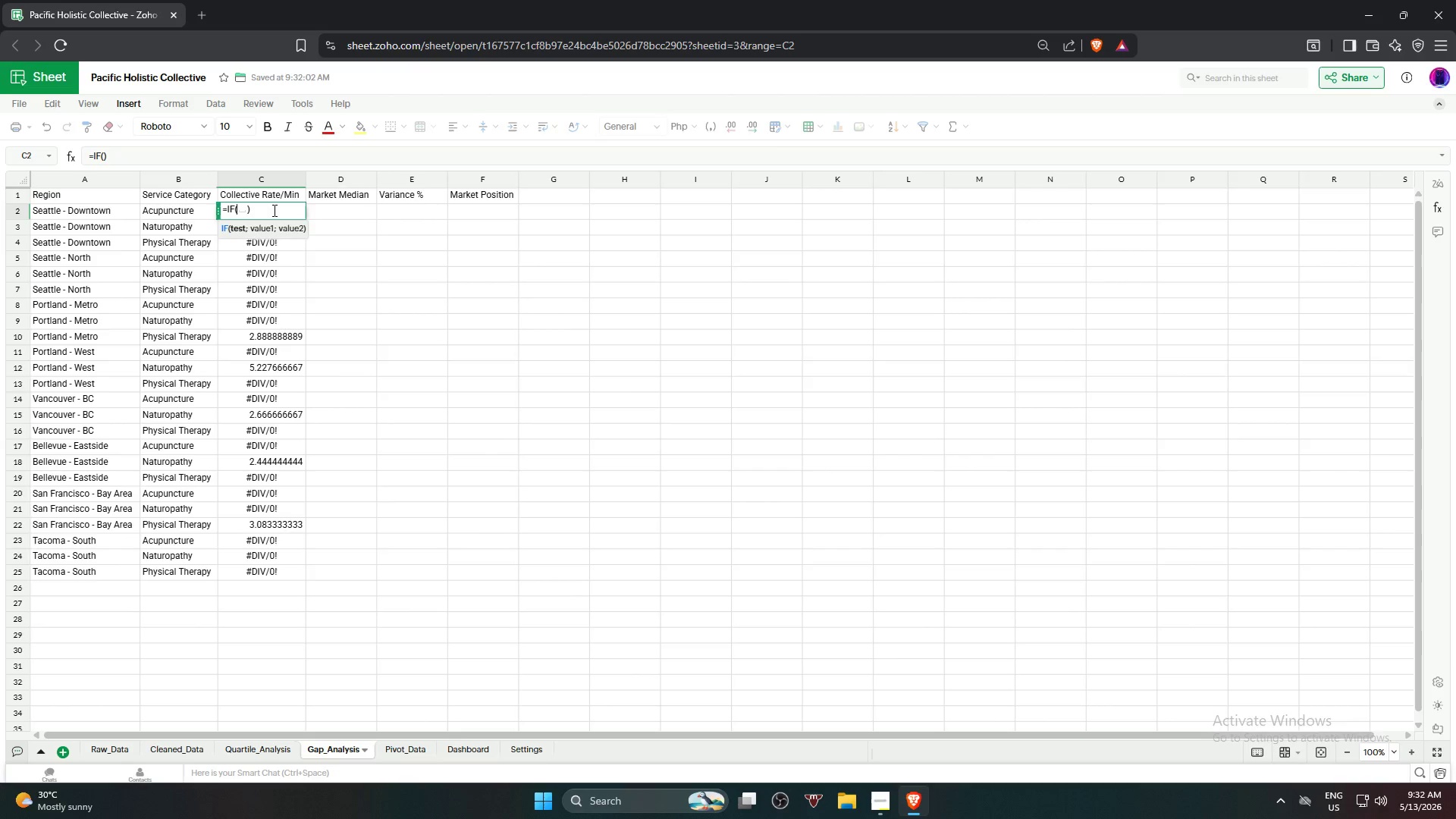 
key(Enter)
 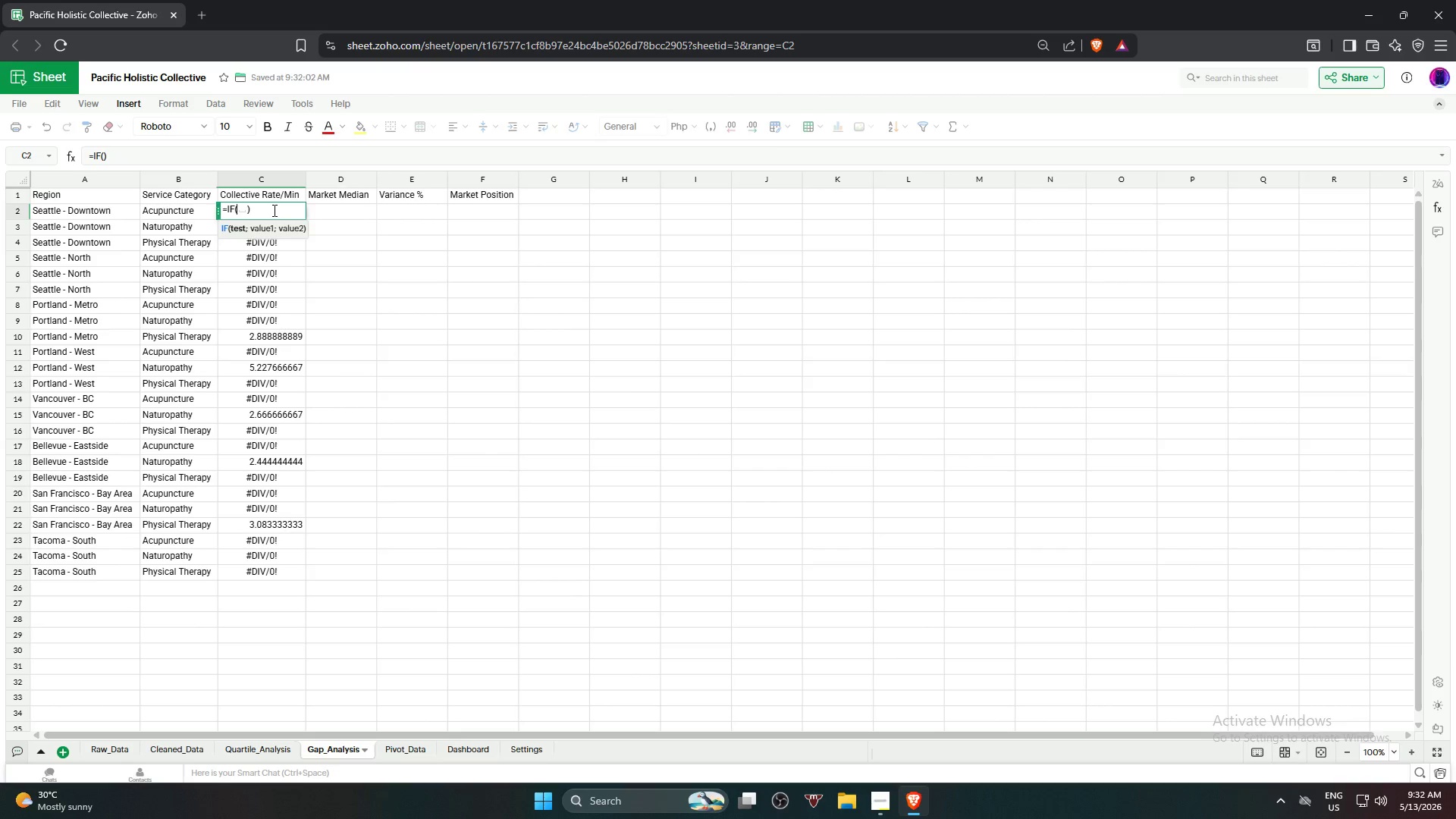 
type(count)
 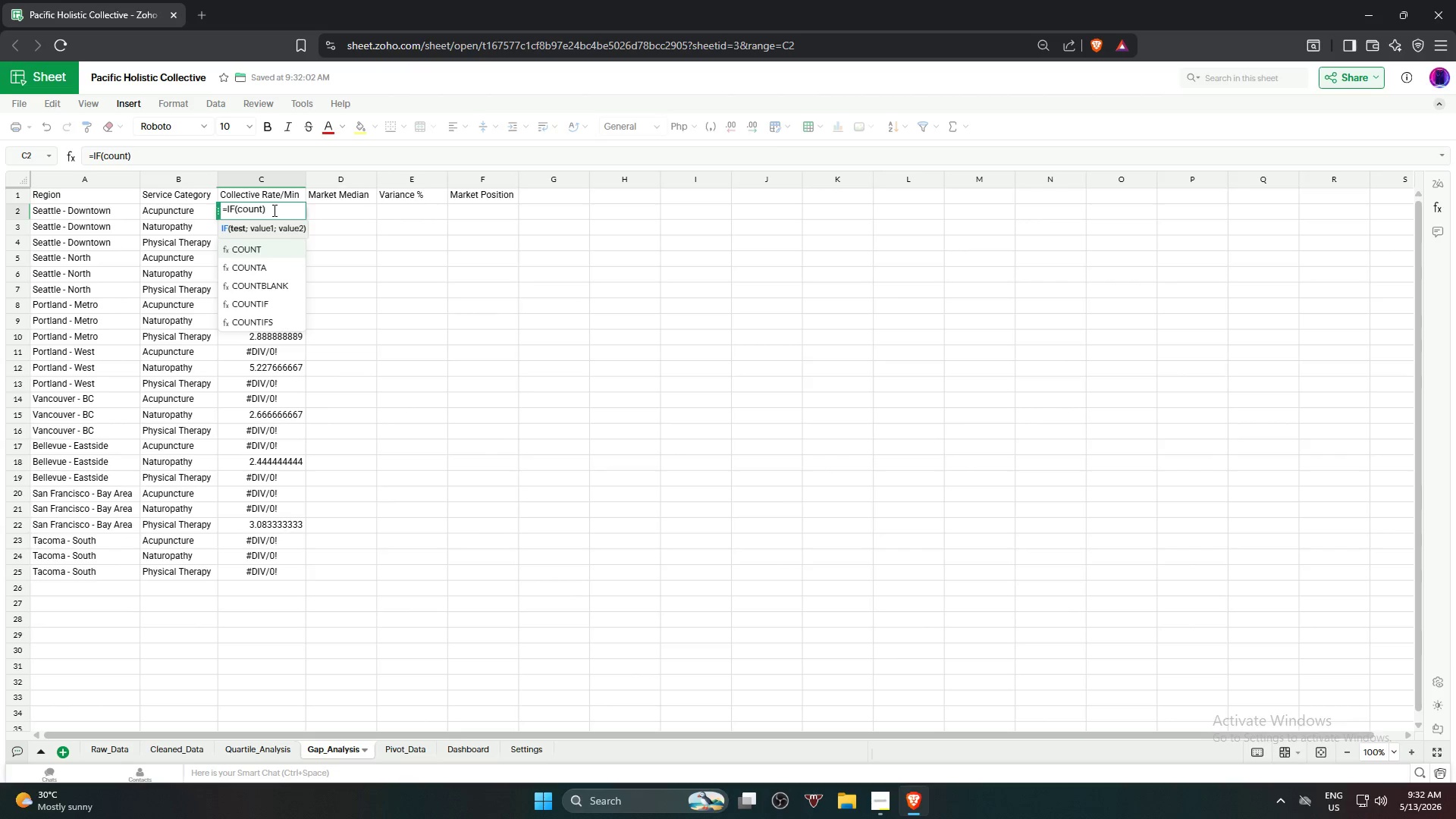 
key(ArrowDown)
 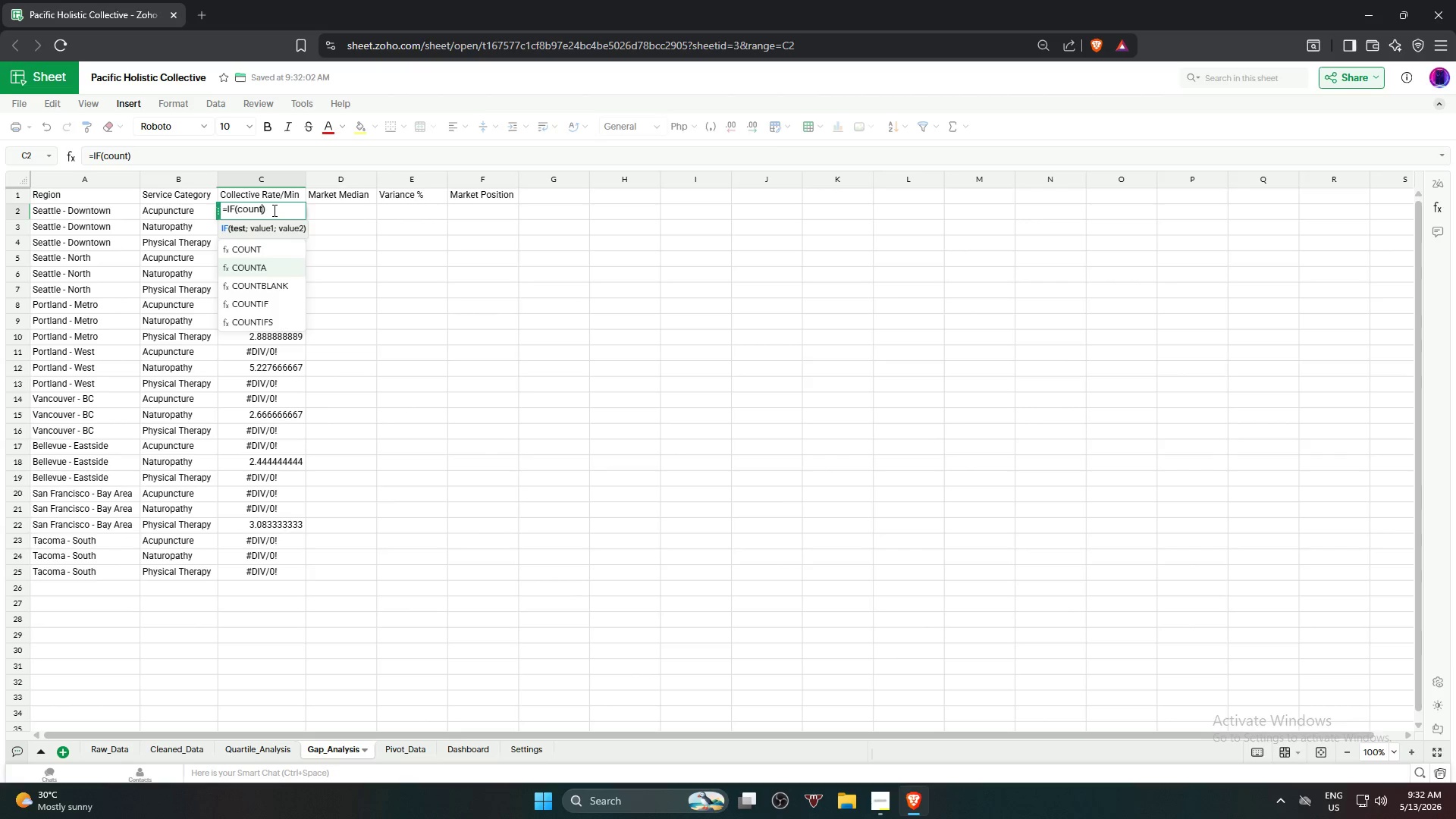 
key(ArrowDown)
 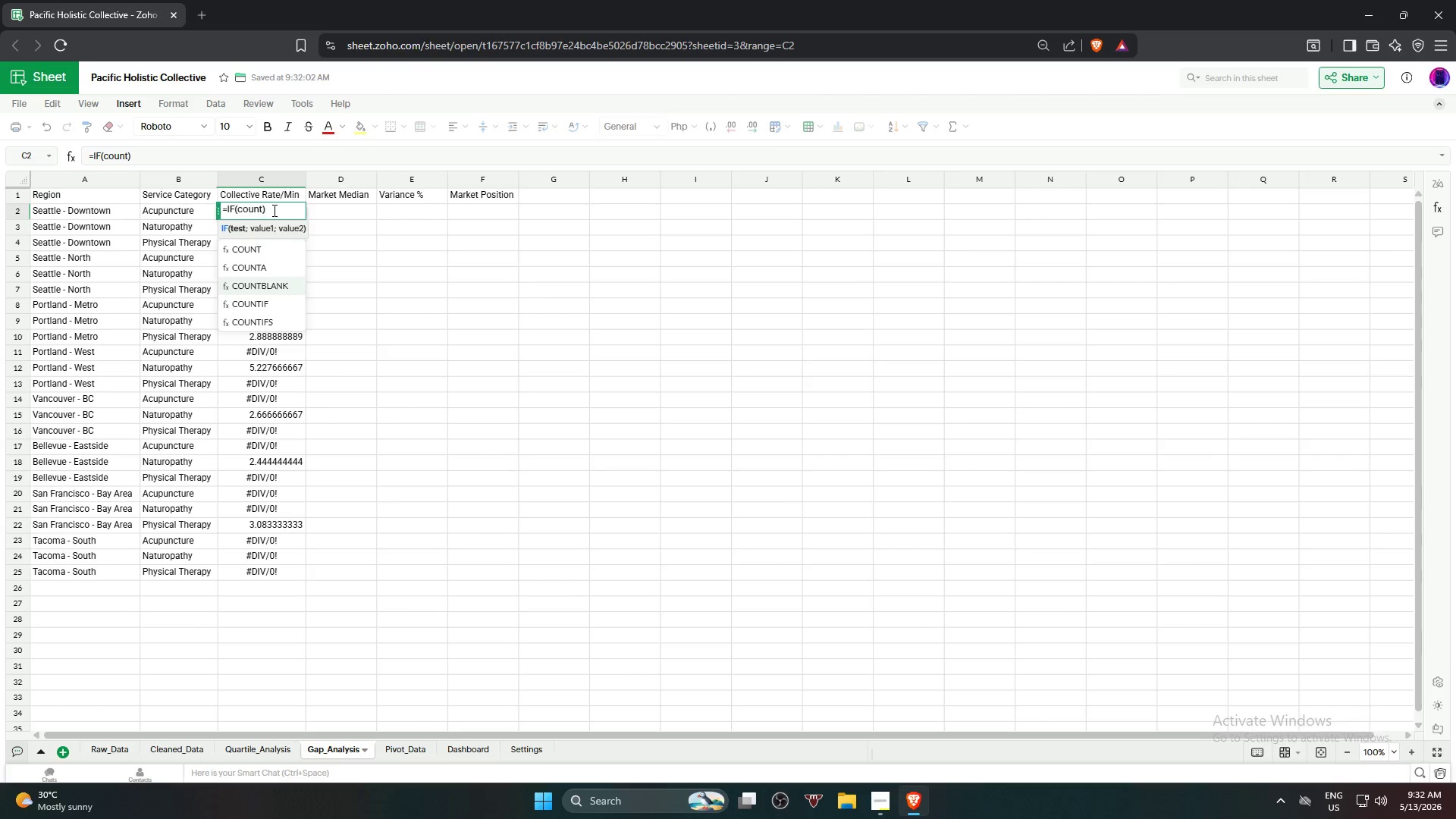 
key(ArrowDown)
 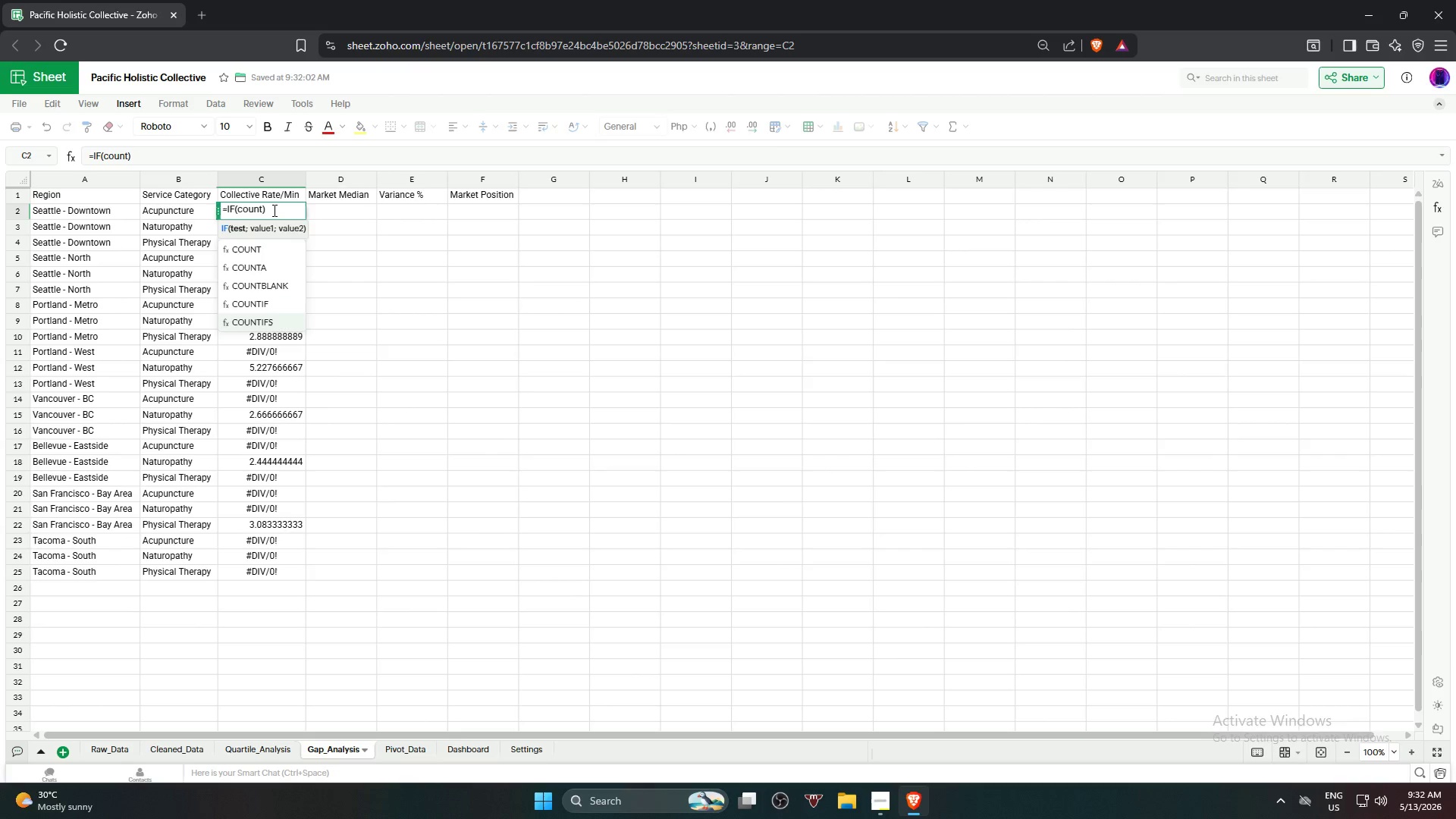 
key(ArrowDown)
 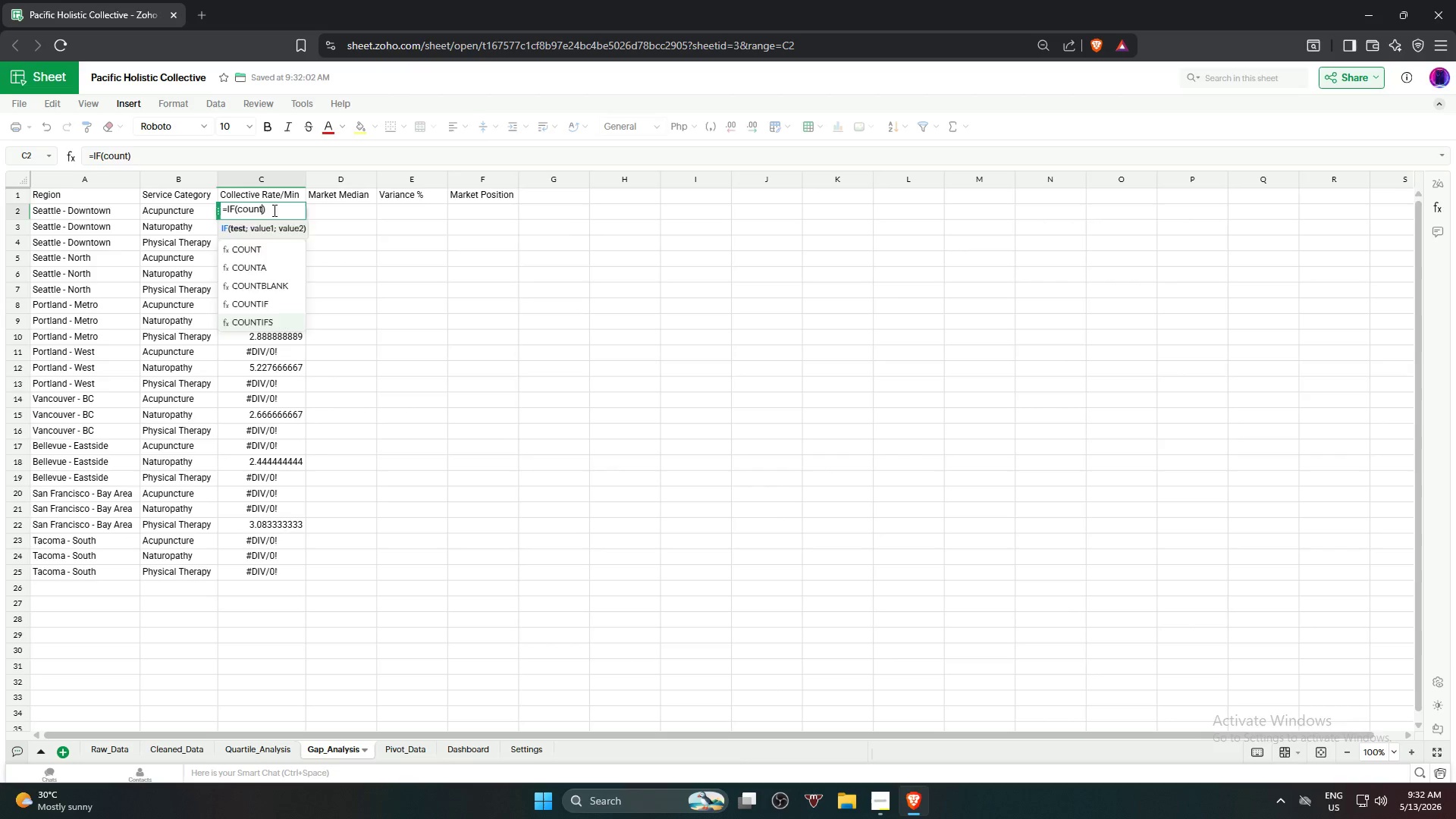 
key(Enter)
 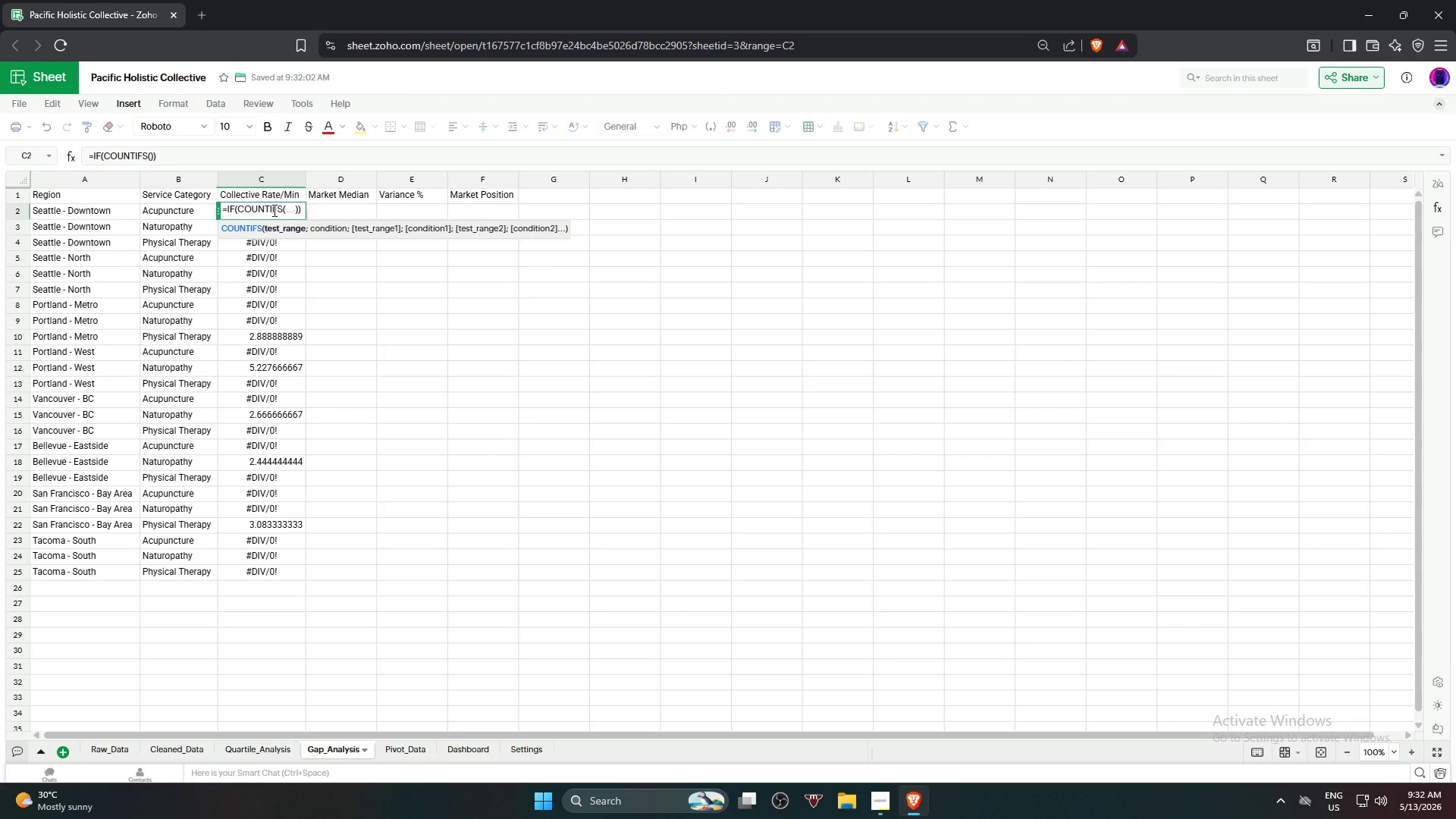 
wait(9.16)
 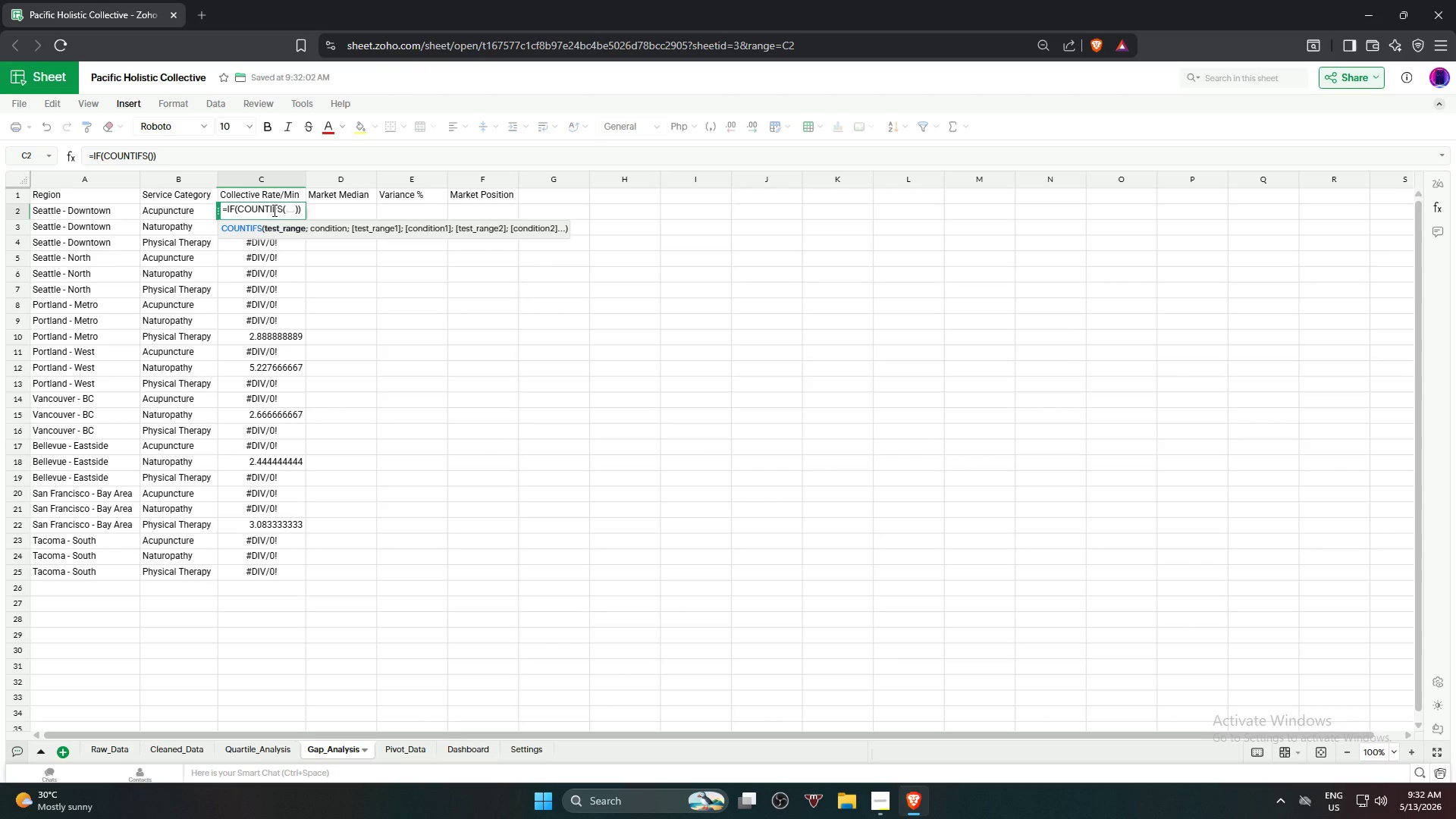 
left_click([183, 751])
 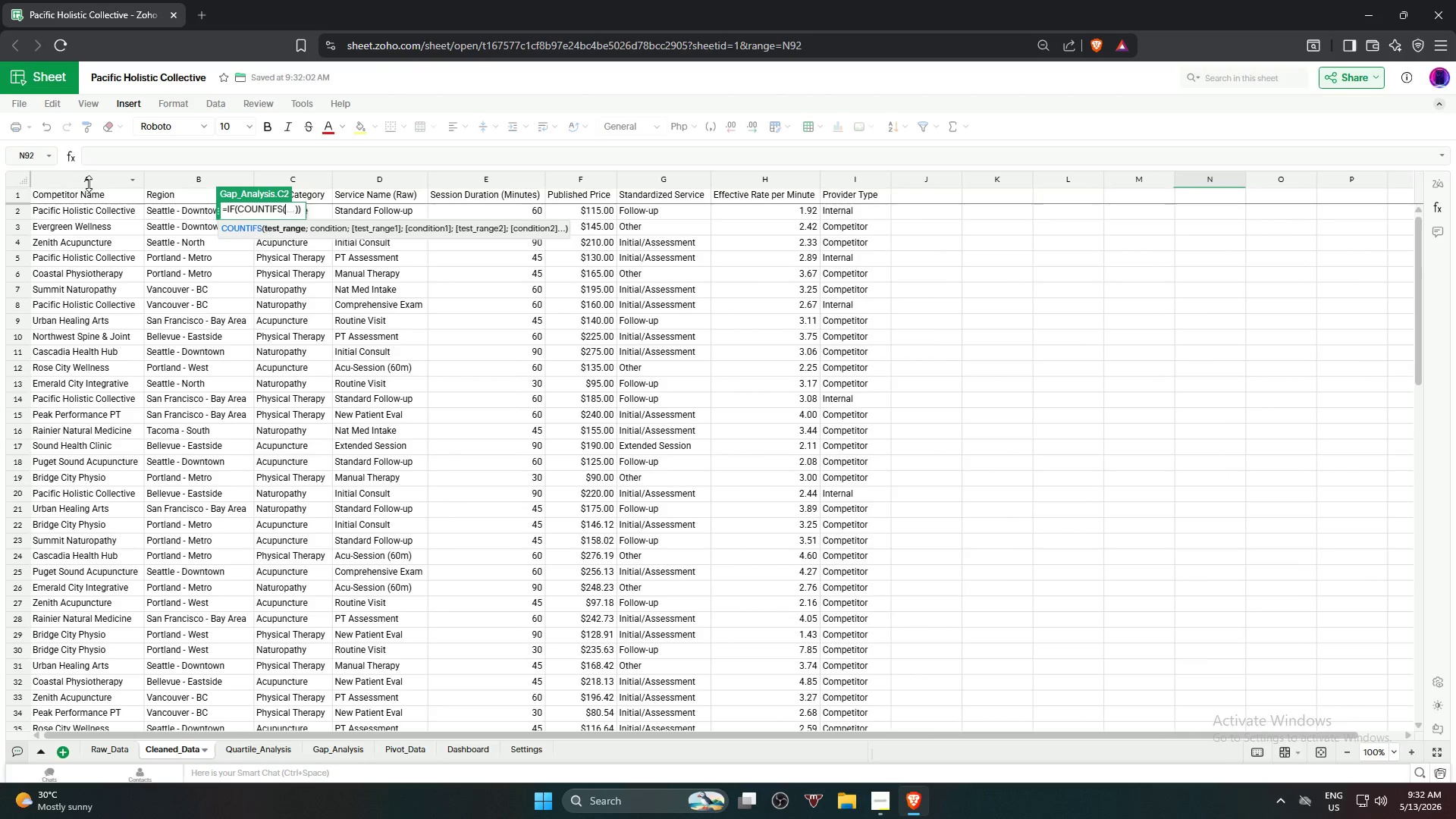 
left_click([90, 177])
 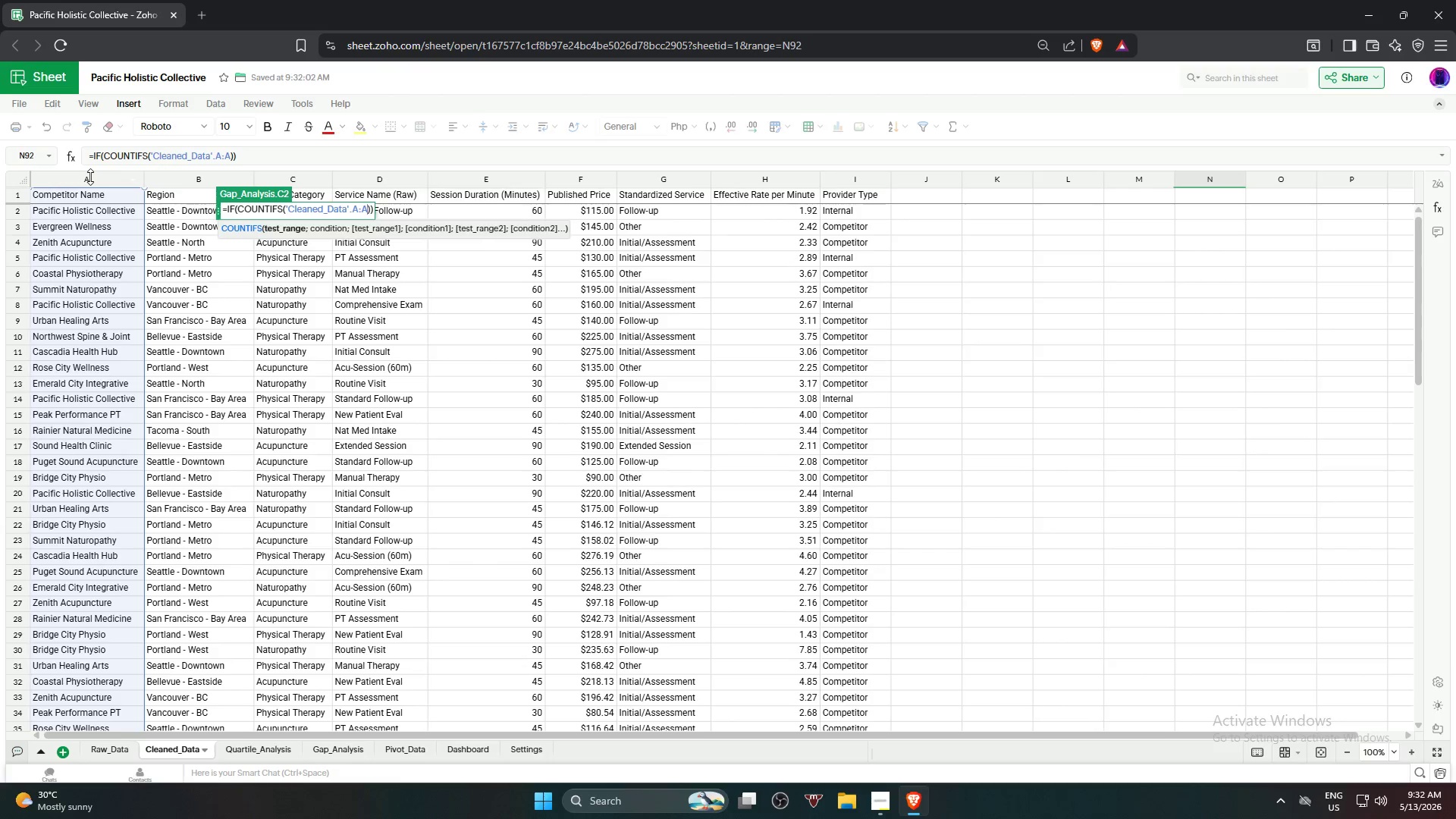 
key(Comma)
 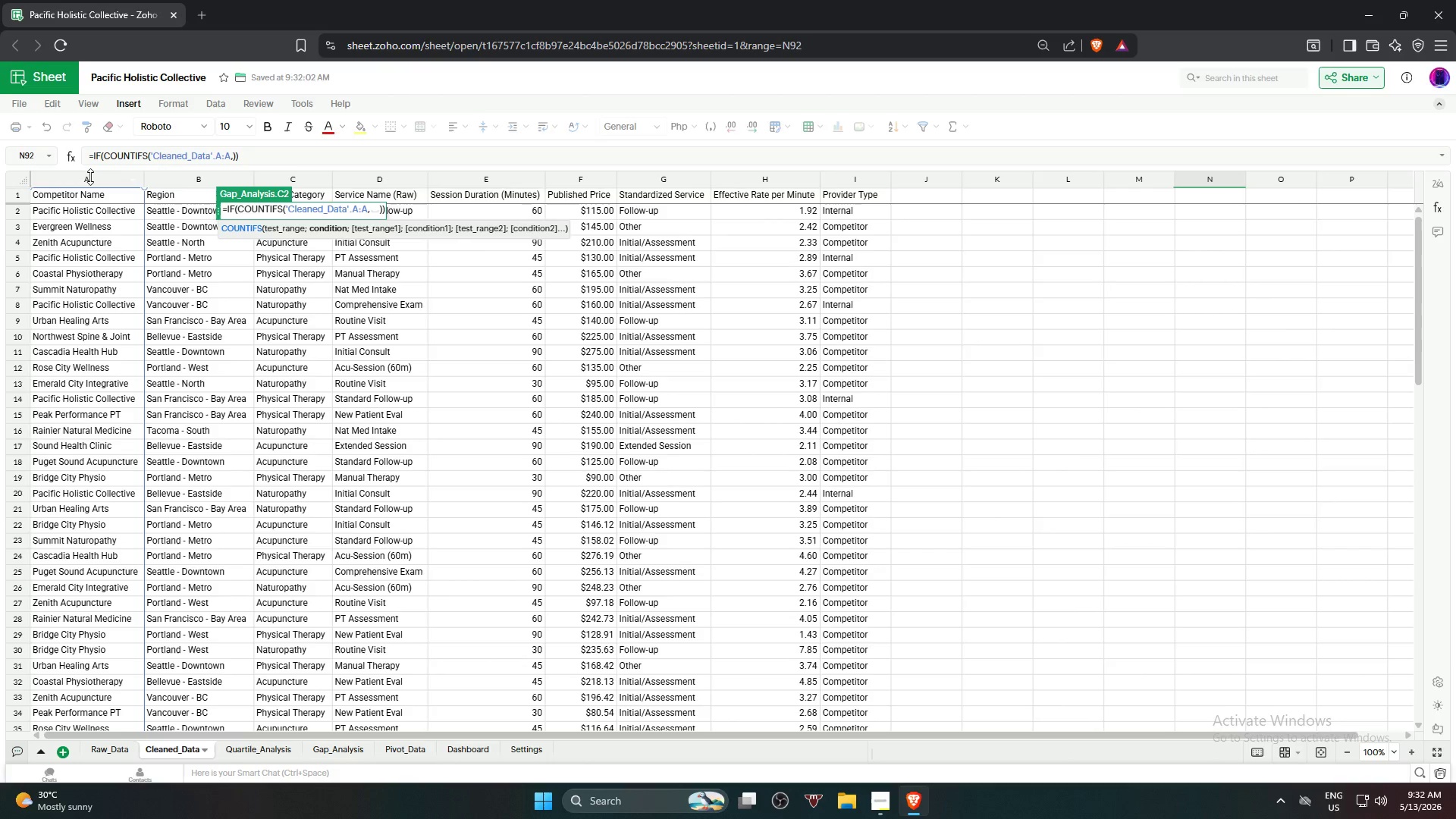 
key(Shift+Quote)
 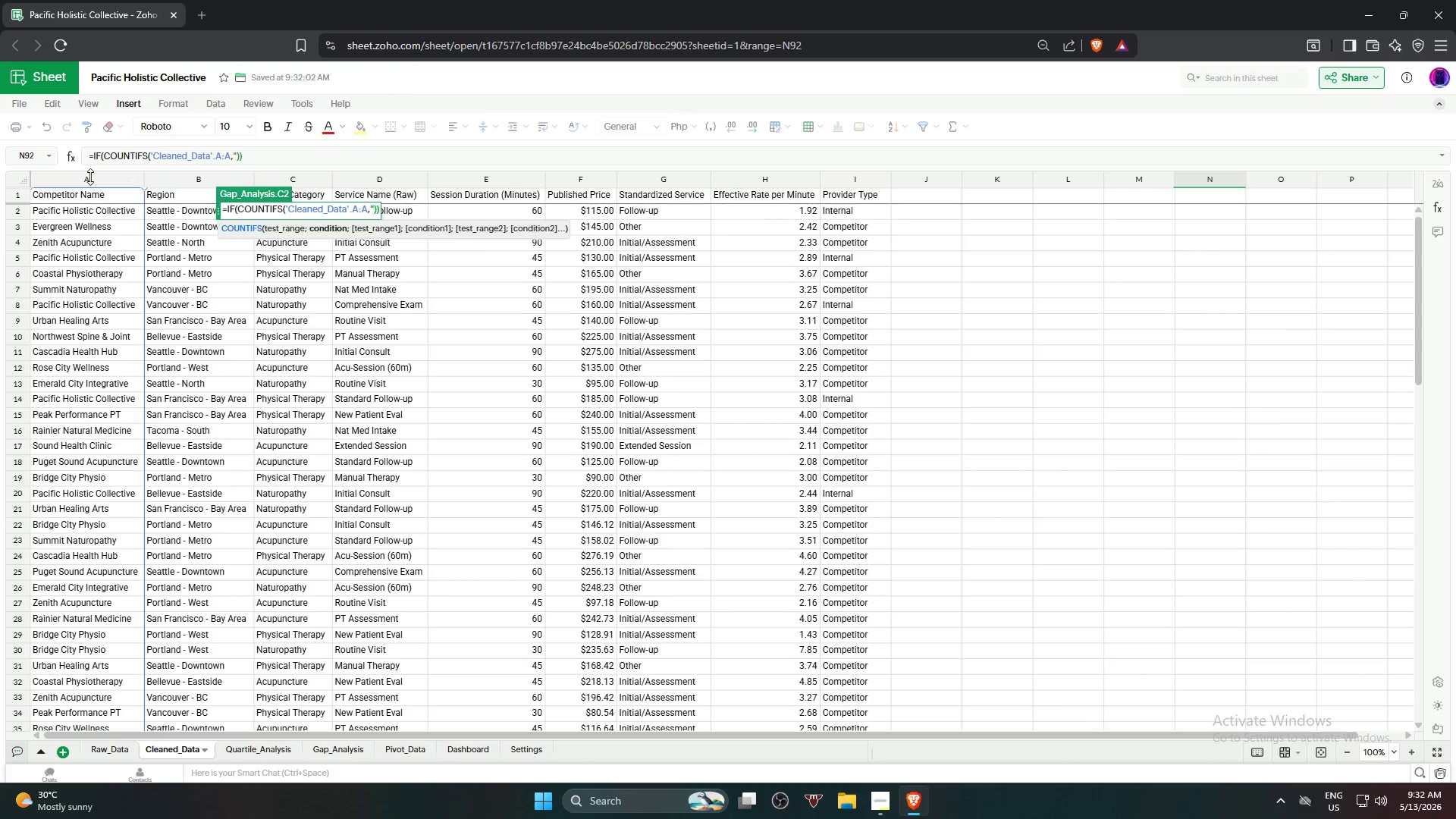 
key(Shift+P)
 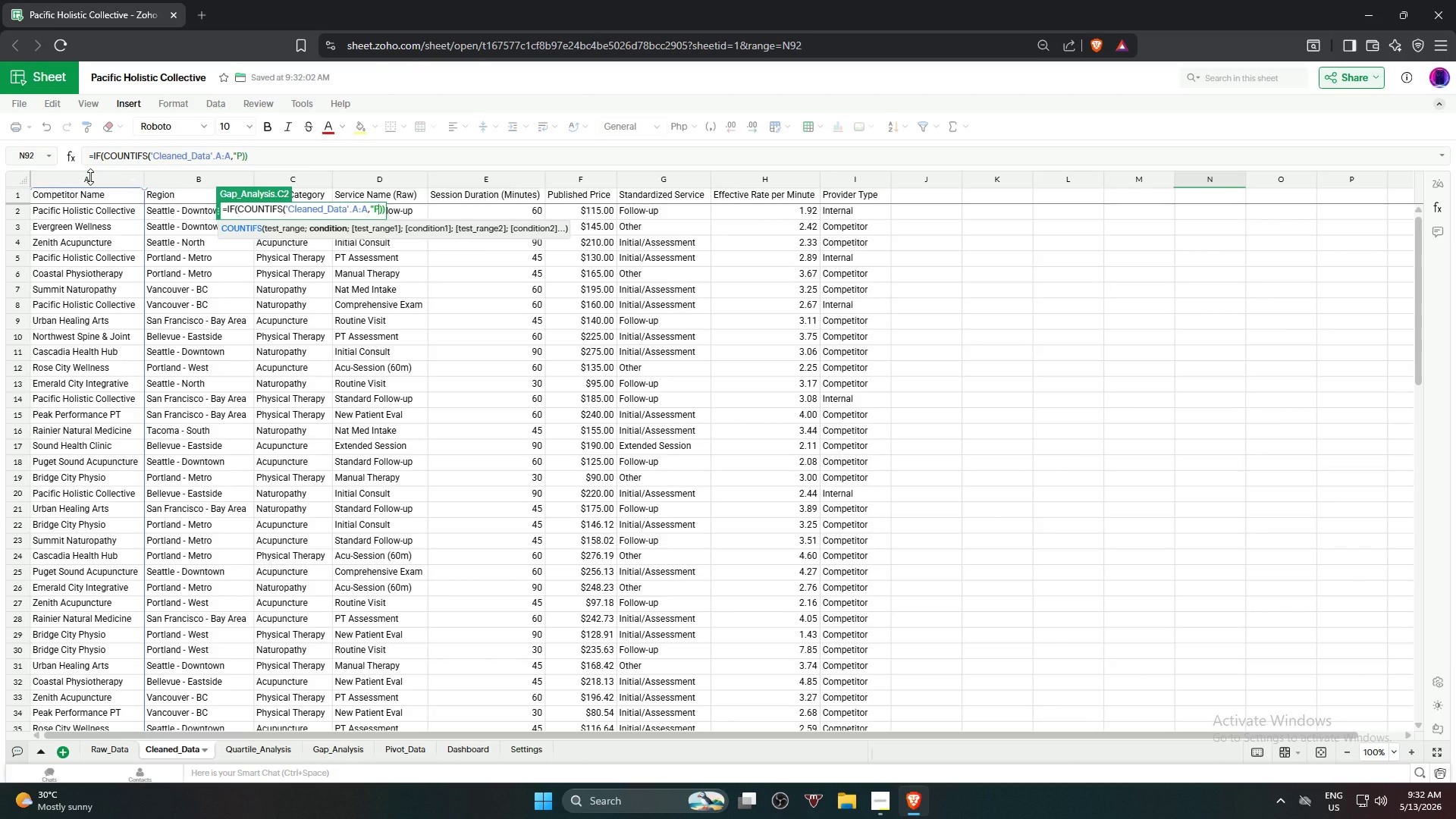 
type(acific)
 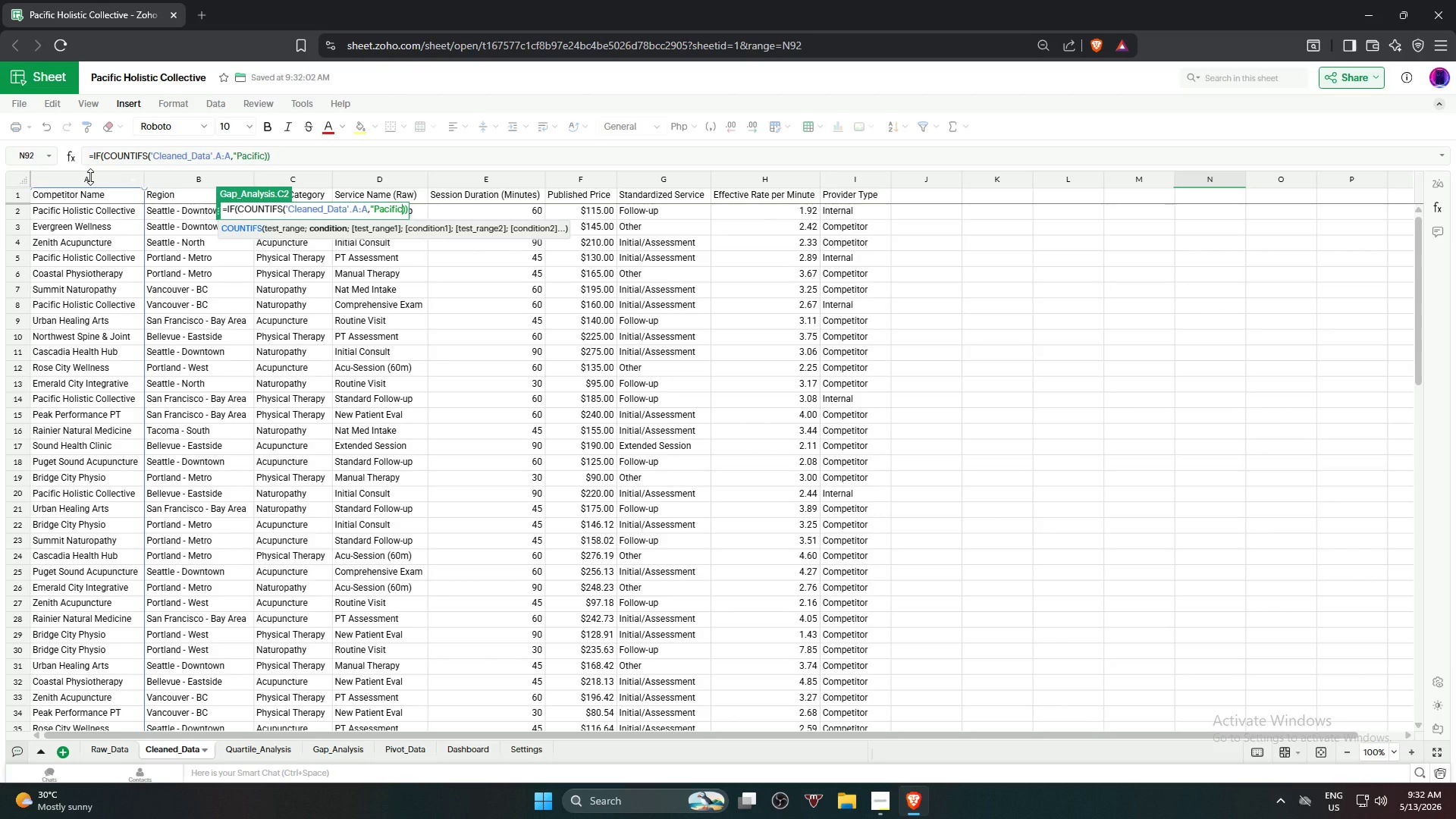 
type( Holisti)
 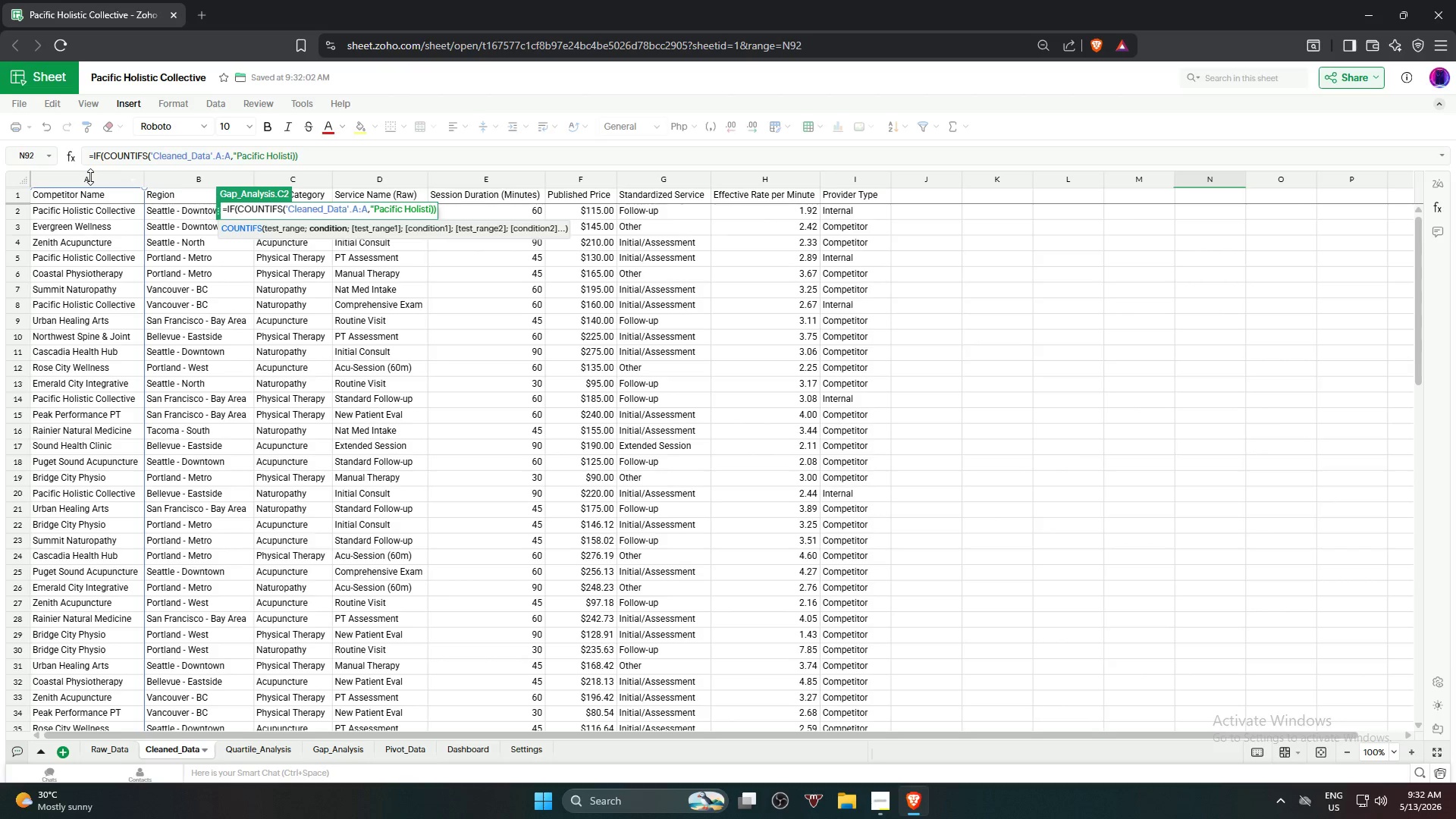 
key(C)
 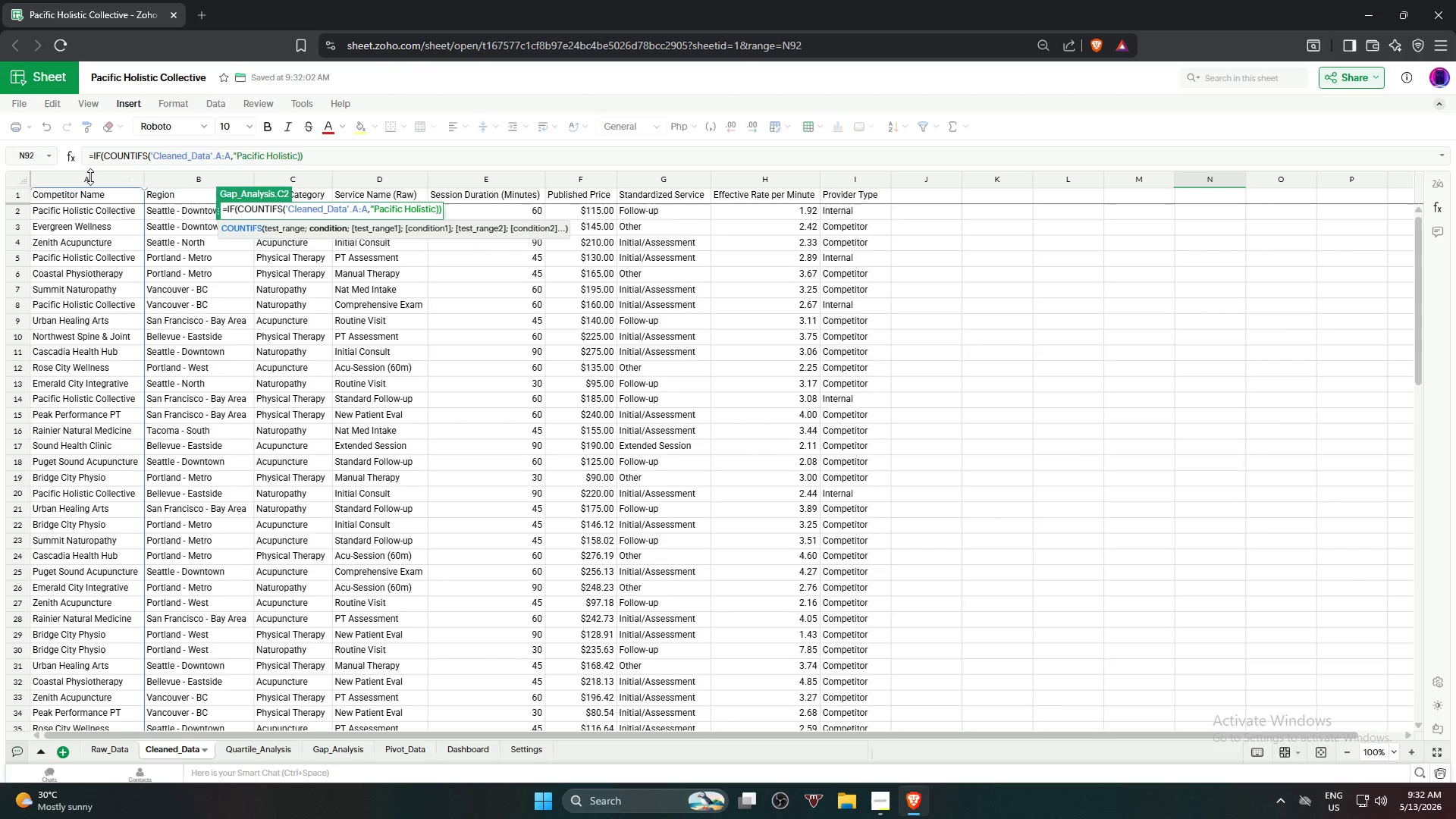 
type( Collective",)
 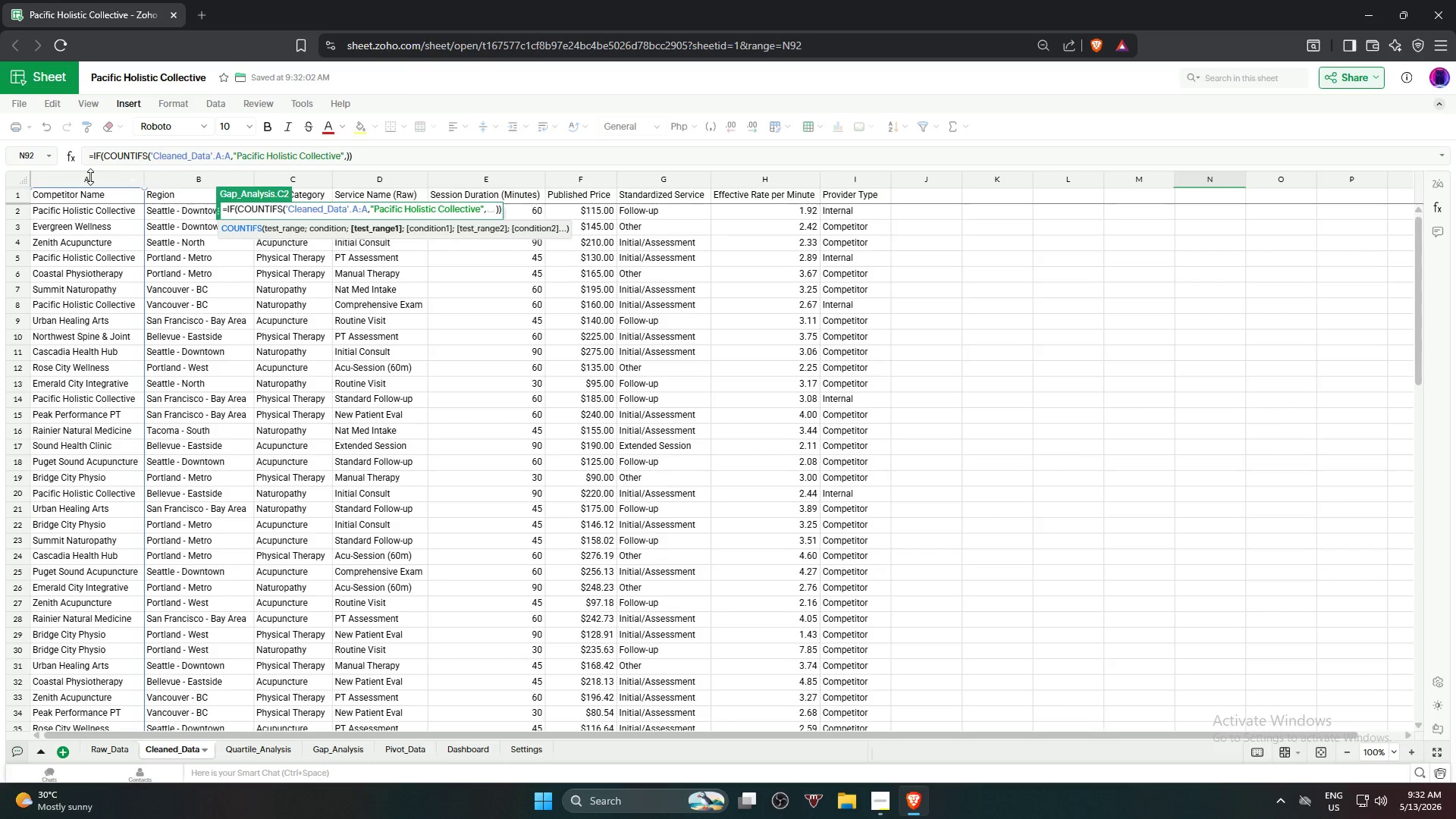 
left_click([190, 179])
 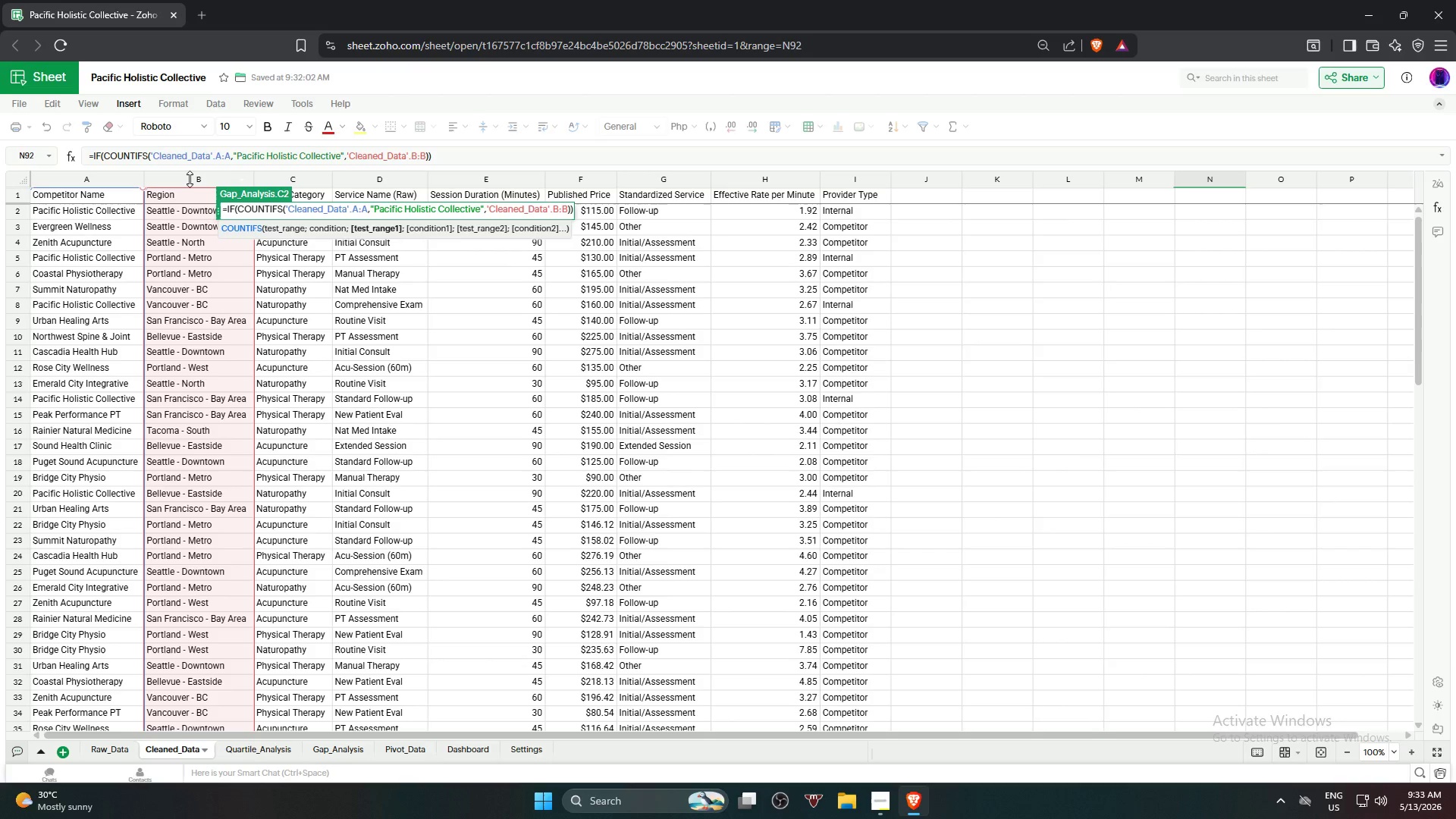 
wait(5.12)
 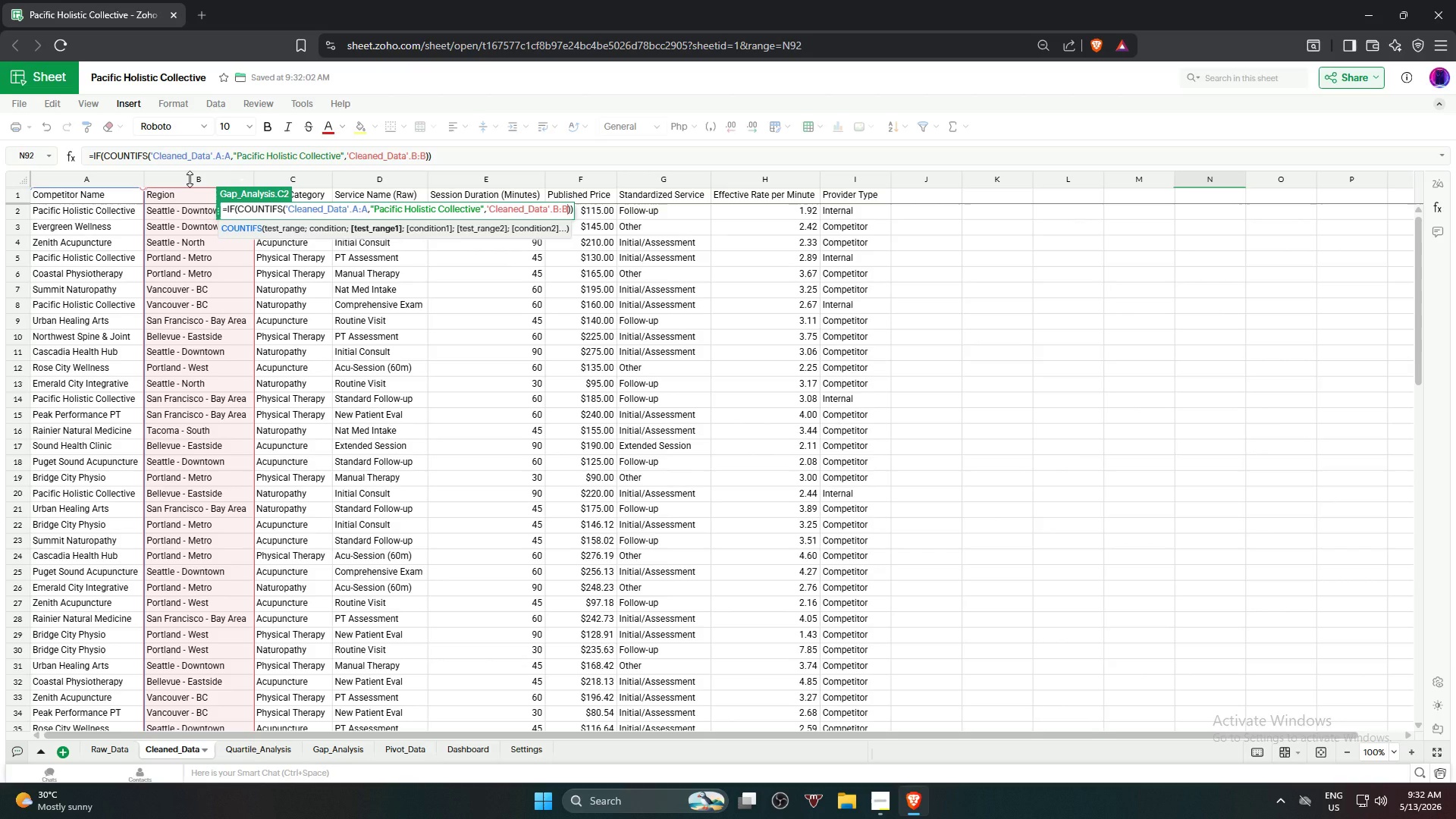 
type(,A2,)
 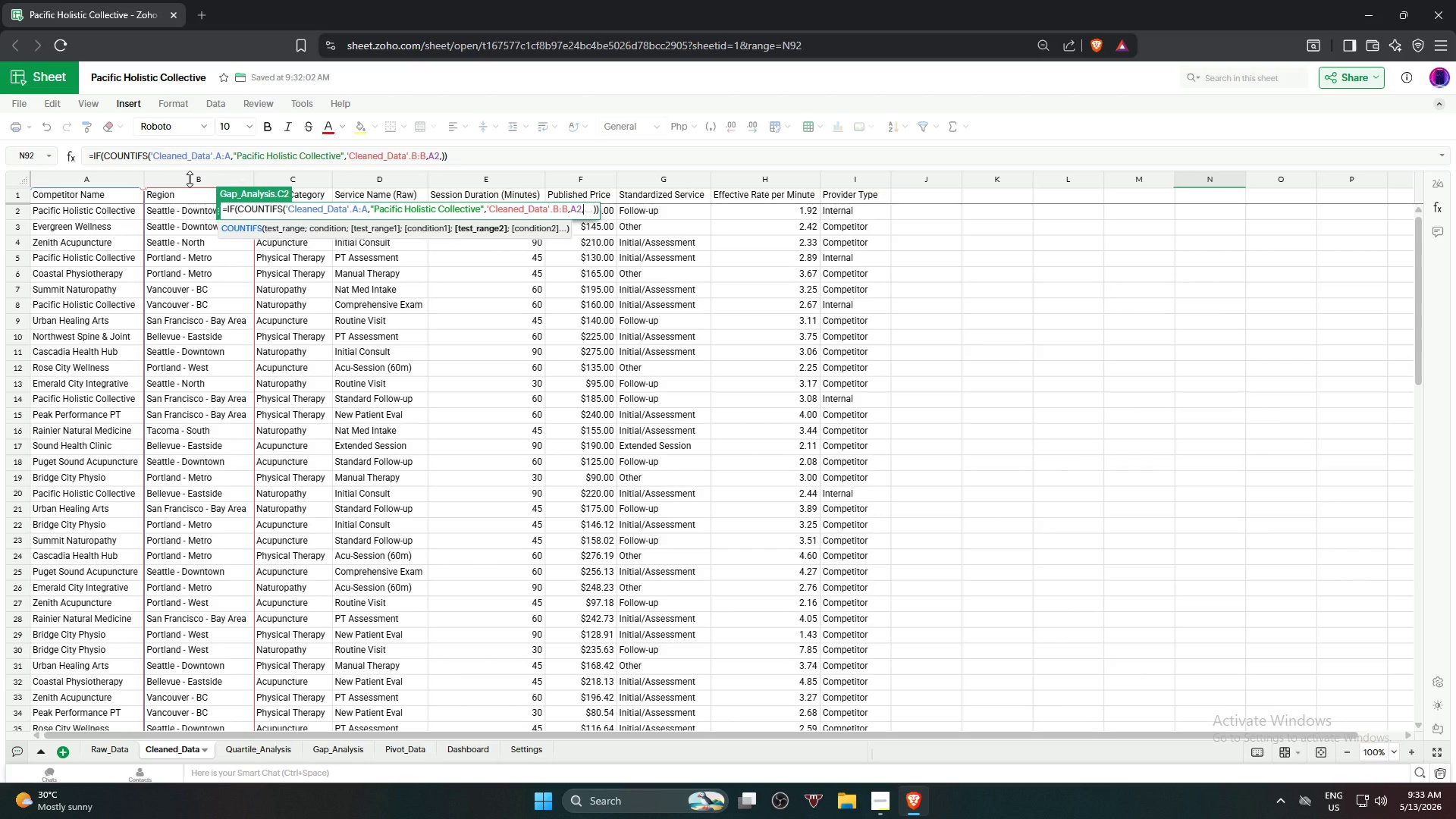 
left_click([292, 179])
 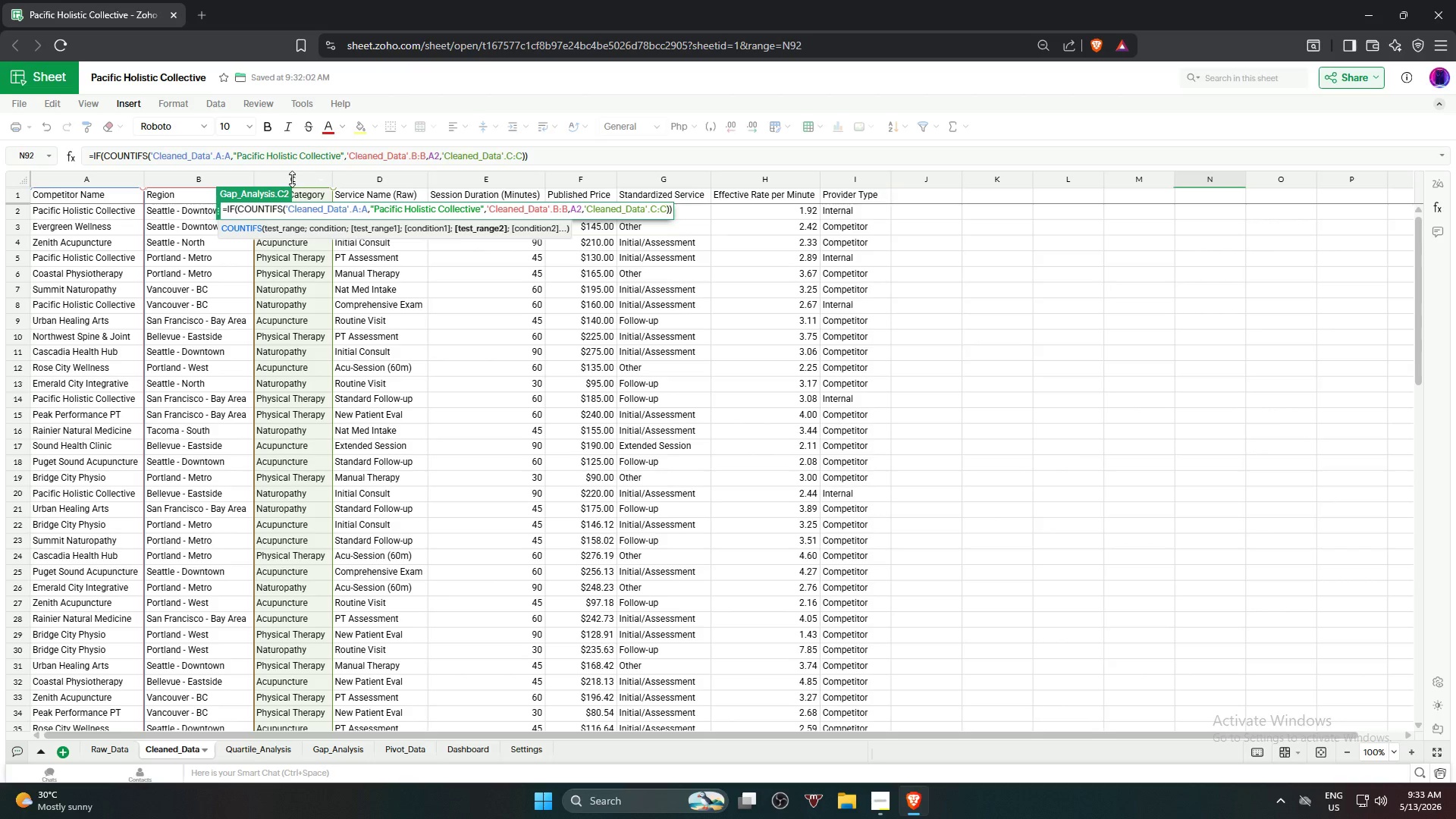 
wait(6.31)
 